 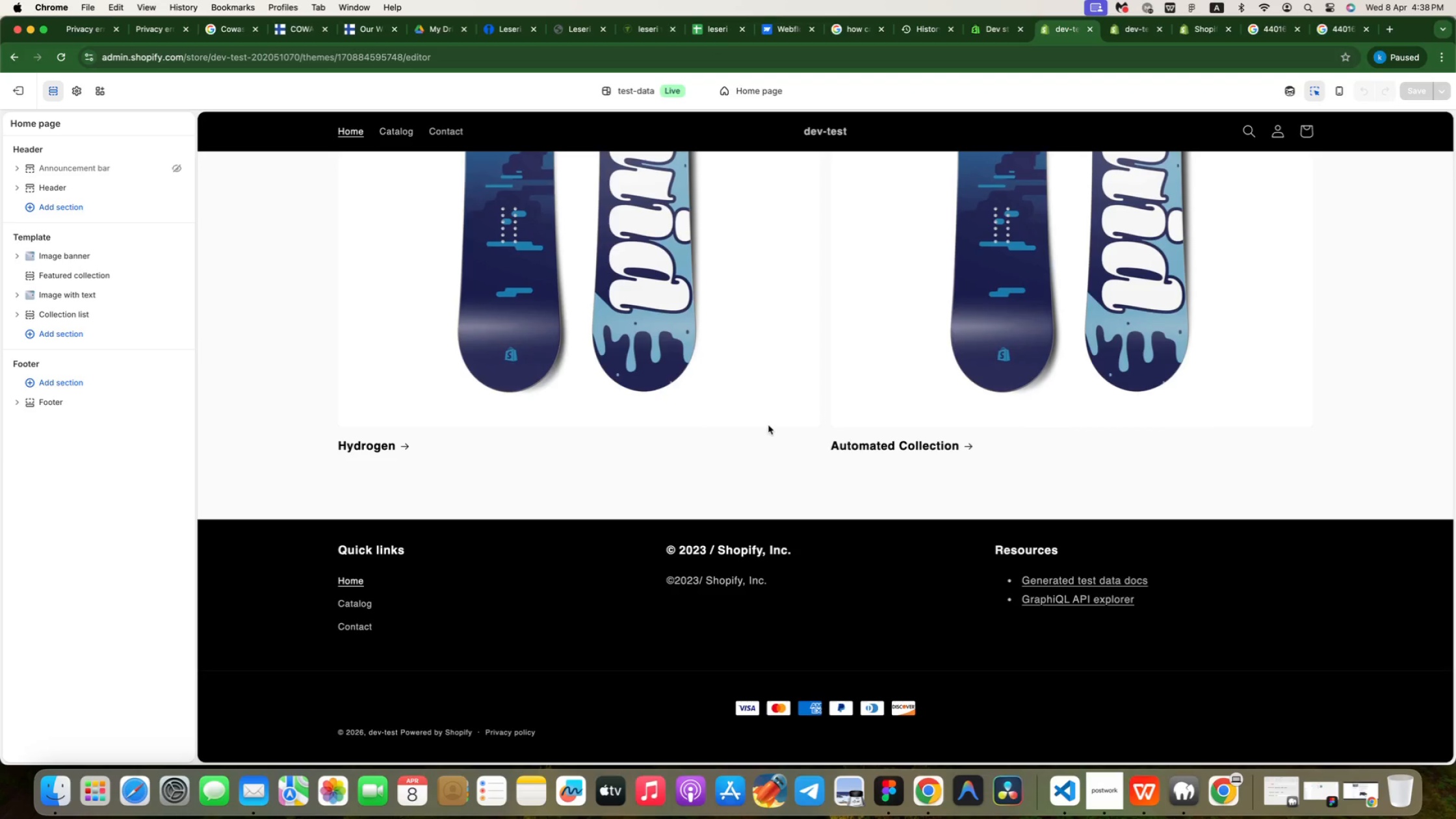 
scroll: coordinate [768, 425], scroll_direction: down, amount: 18.0
 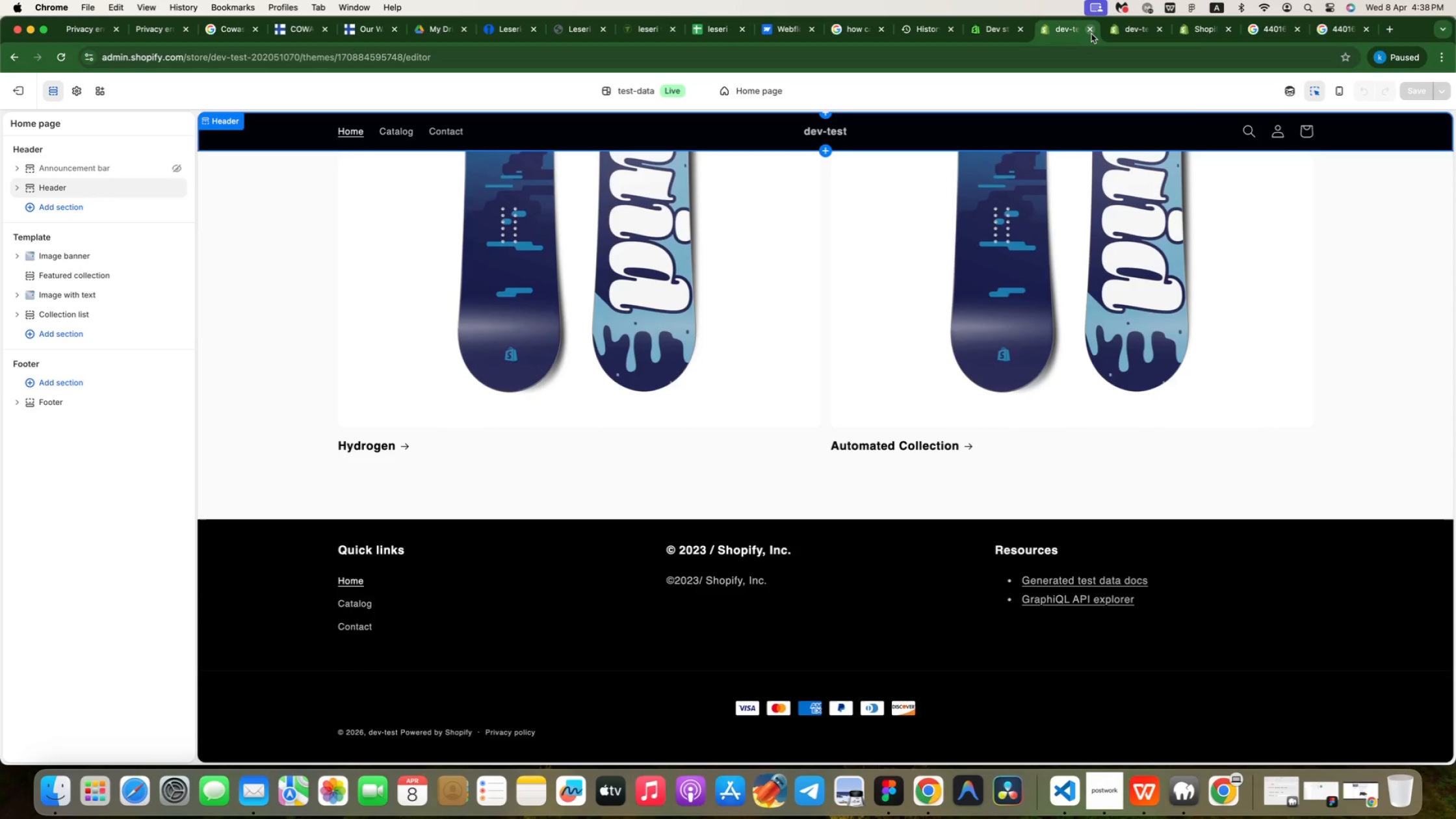 
left_click([770, 87])
 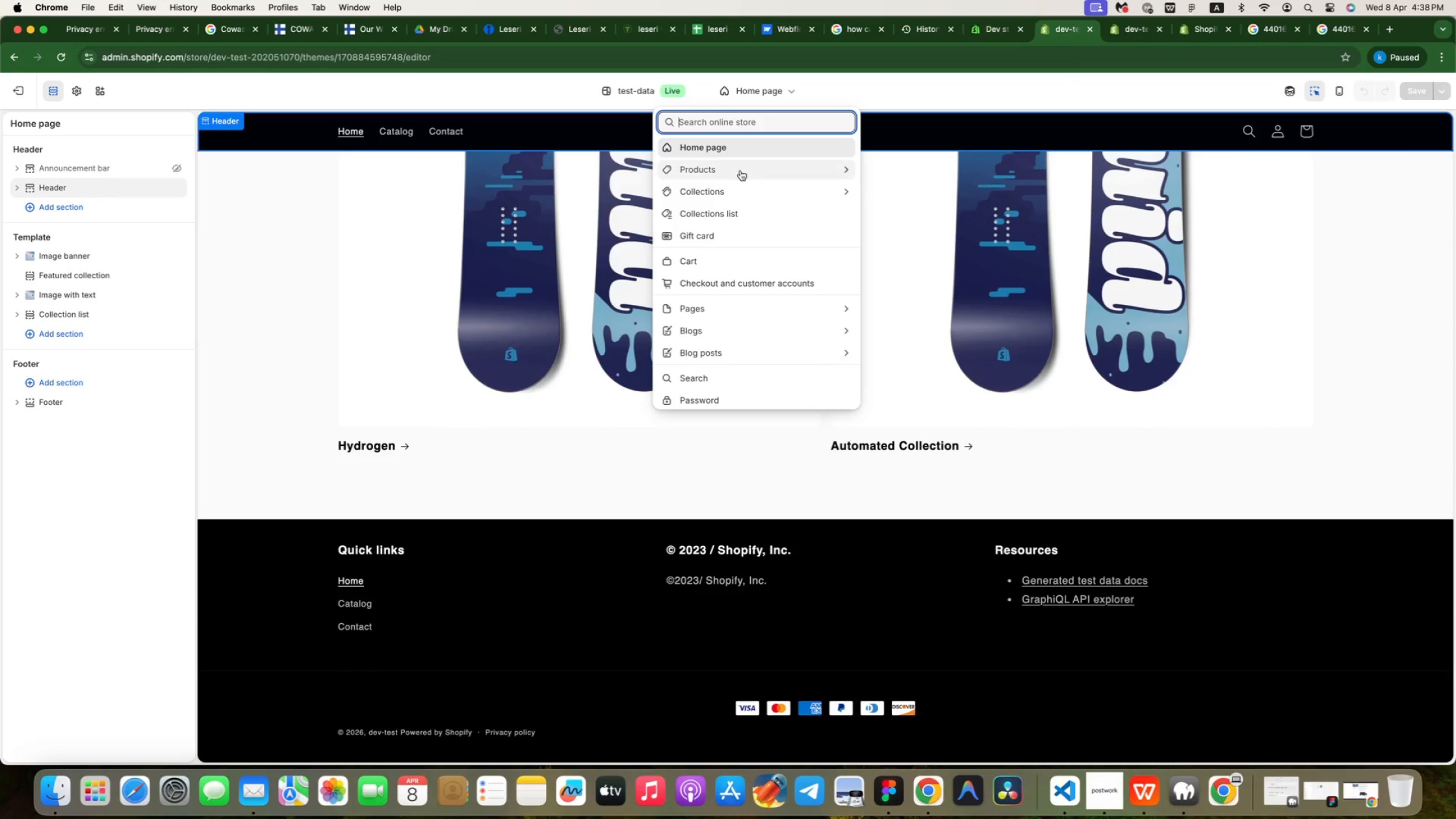 
left_click([740, 170])
 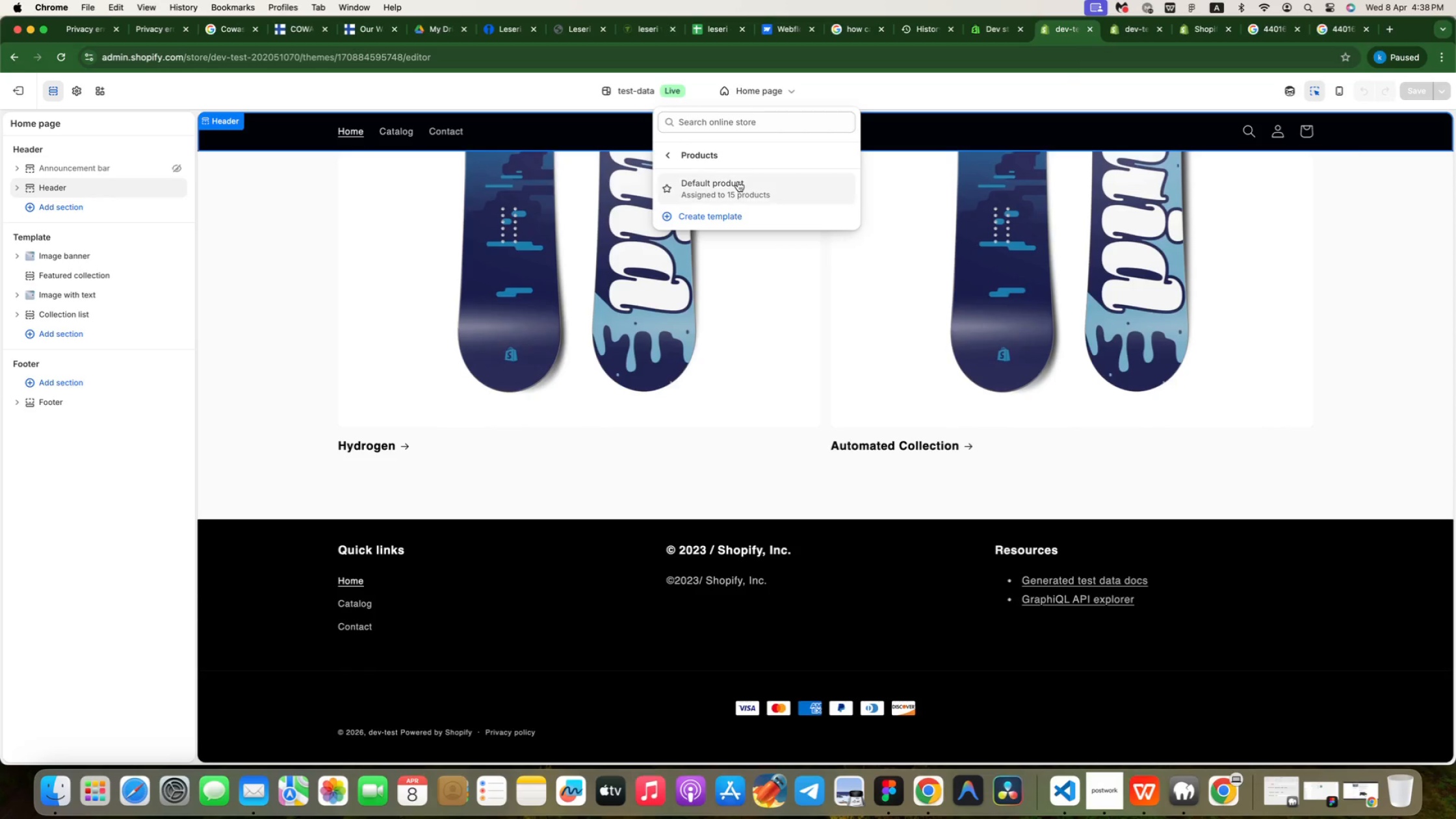 
left_click([738, 181])
 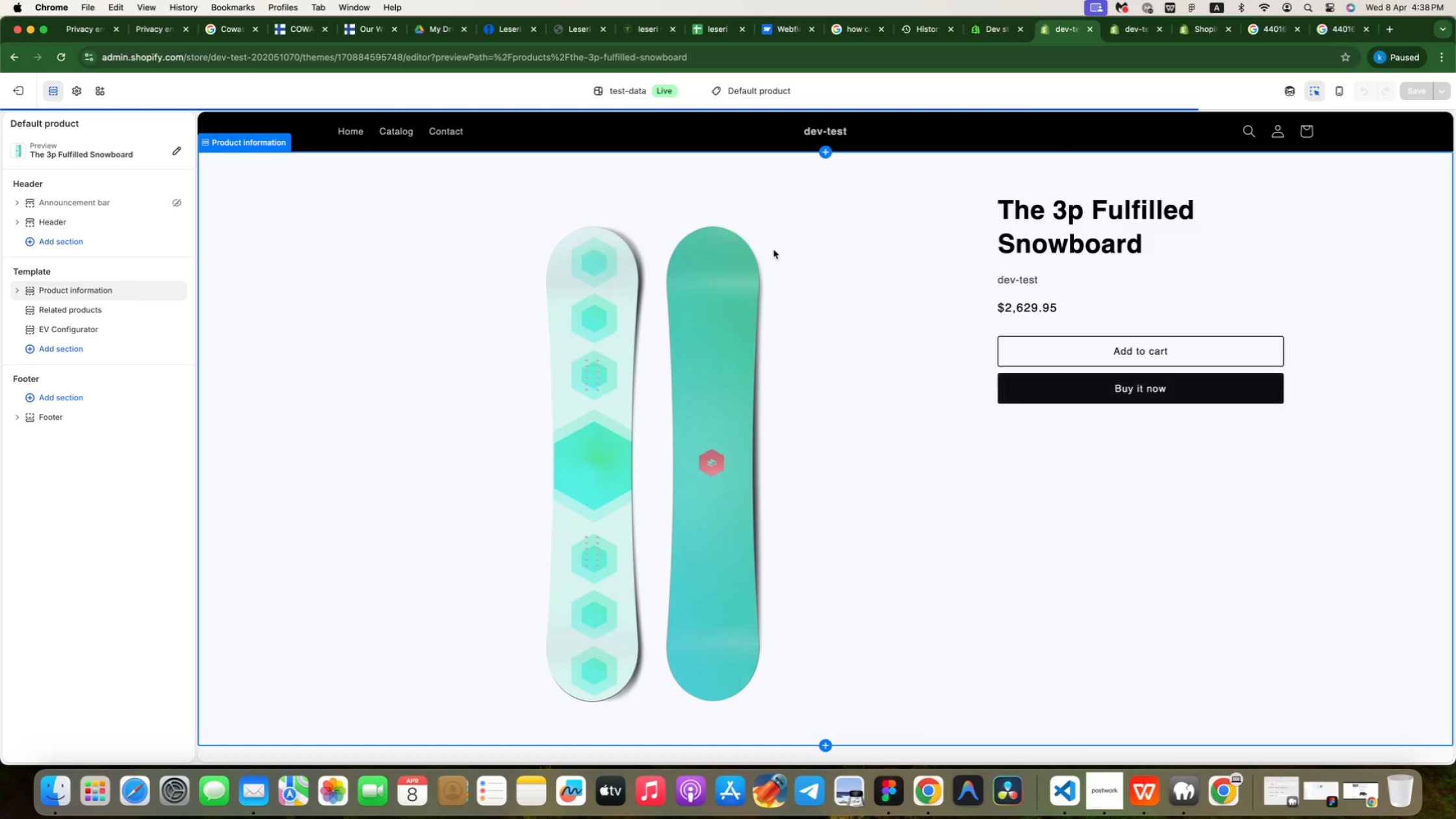 
scroll: coordinate [774, 250], scroll_direction: down, amount: 178.0
 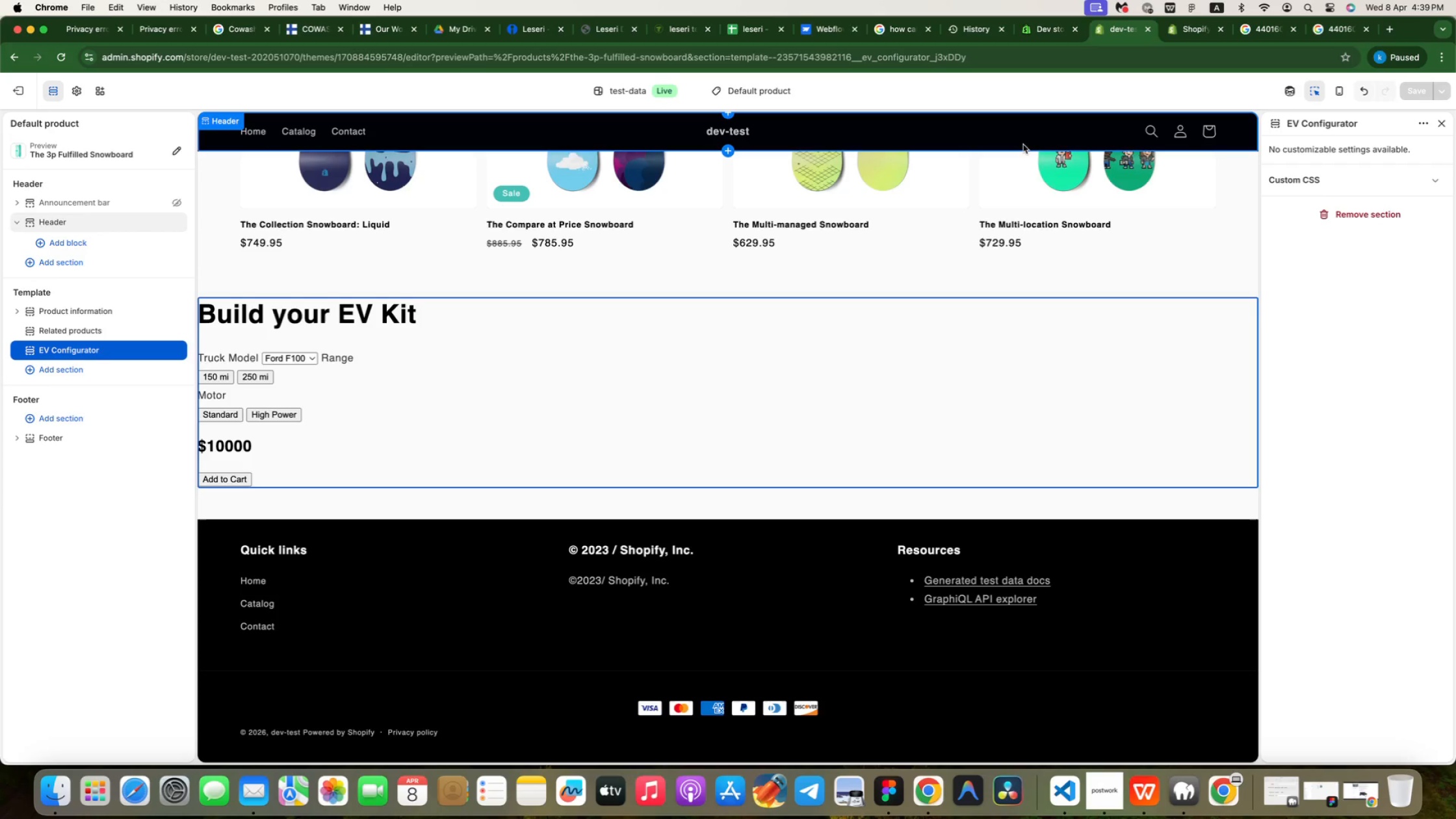 
wait(33.59)
 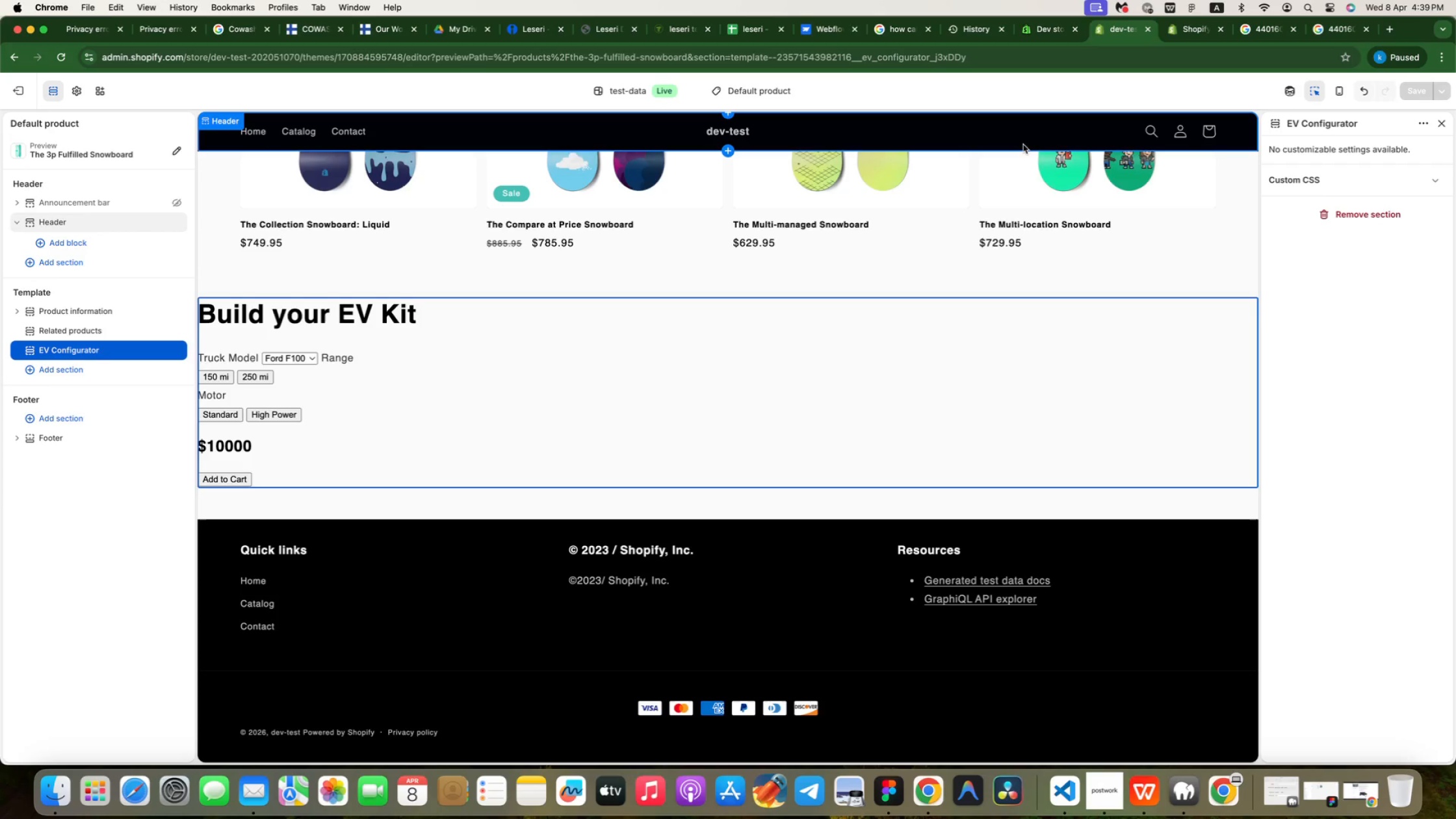 
left_click([91, 261])
 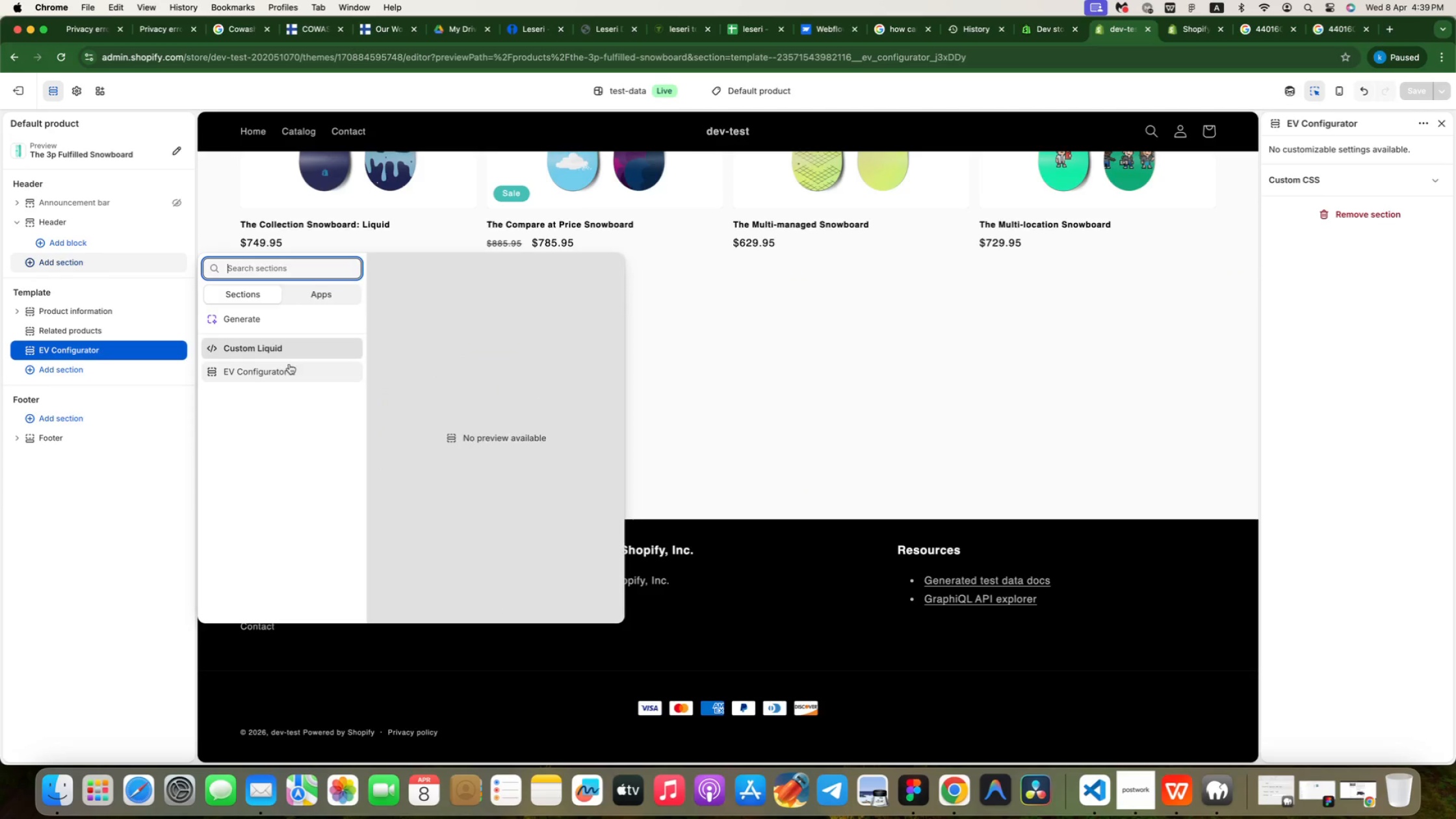 
left_click([292, 365])
 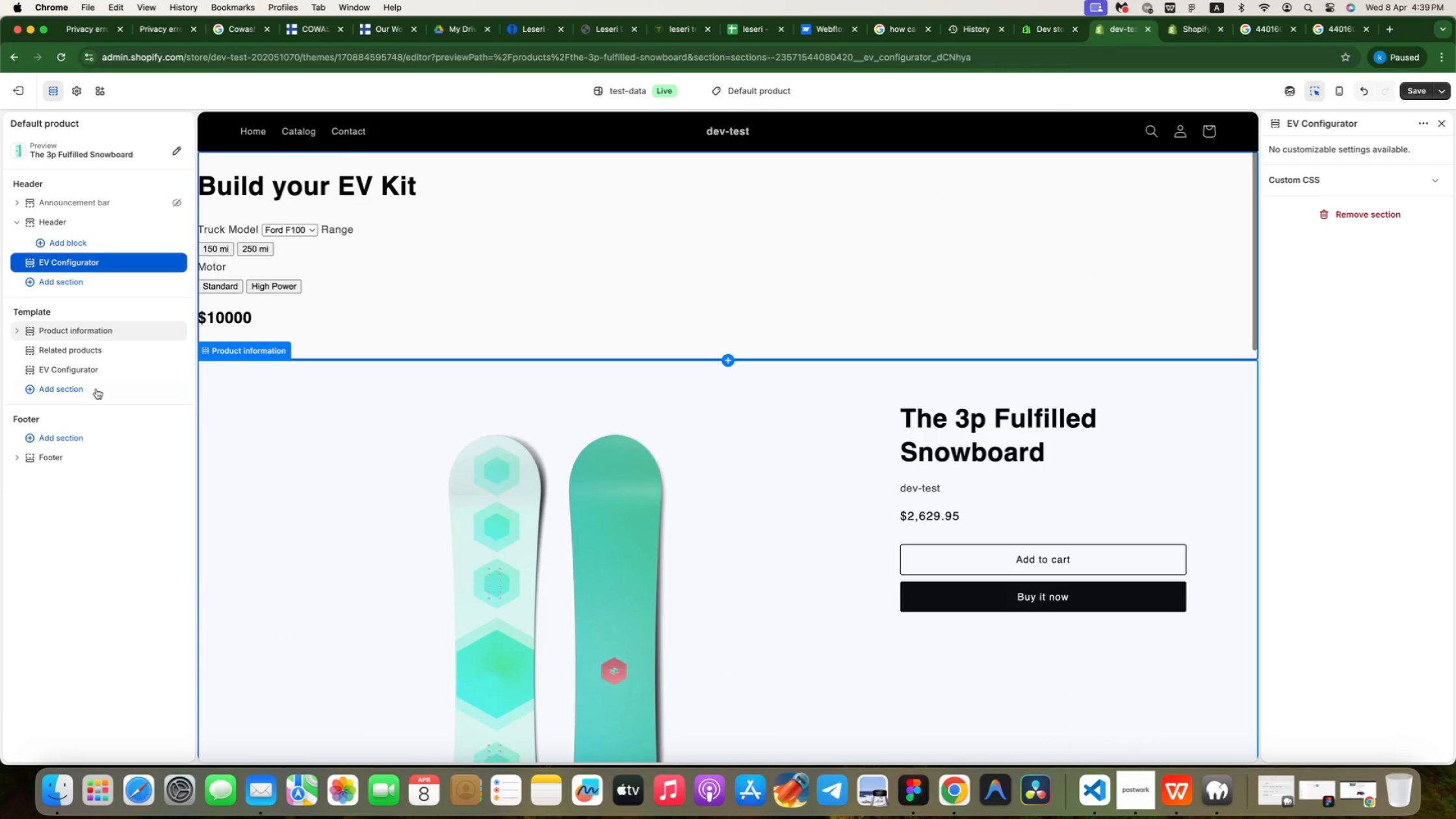 
left_click([86, 369])
 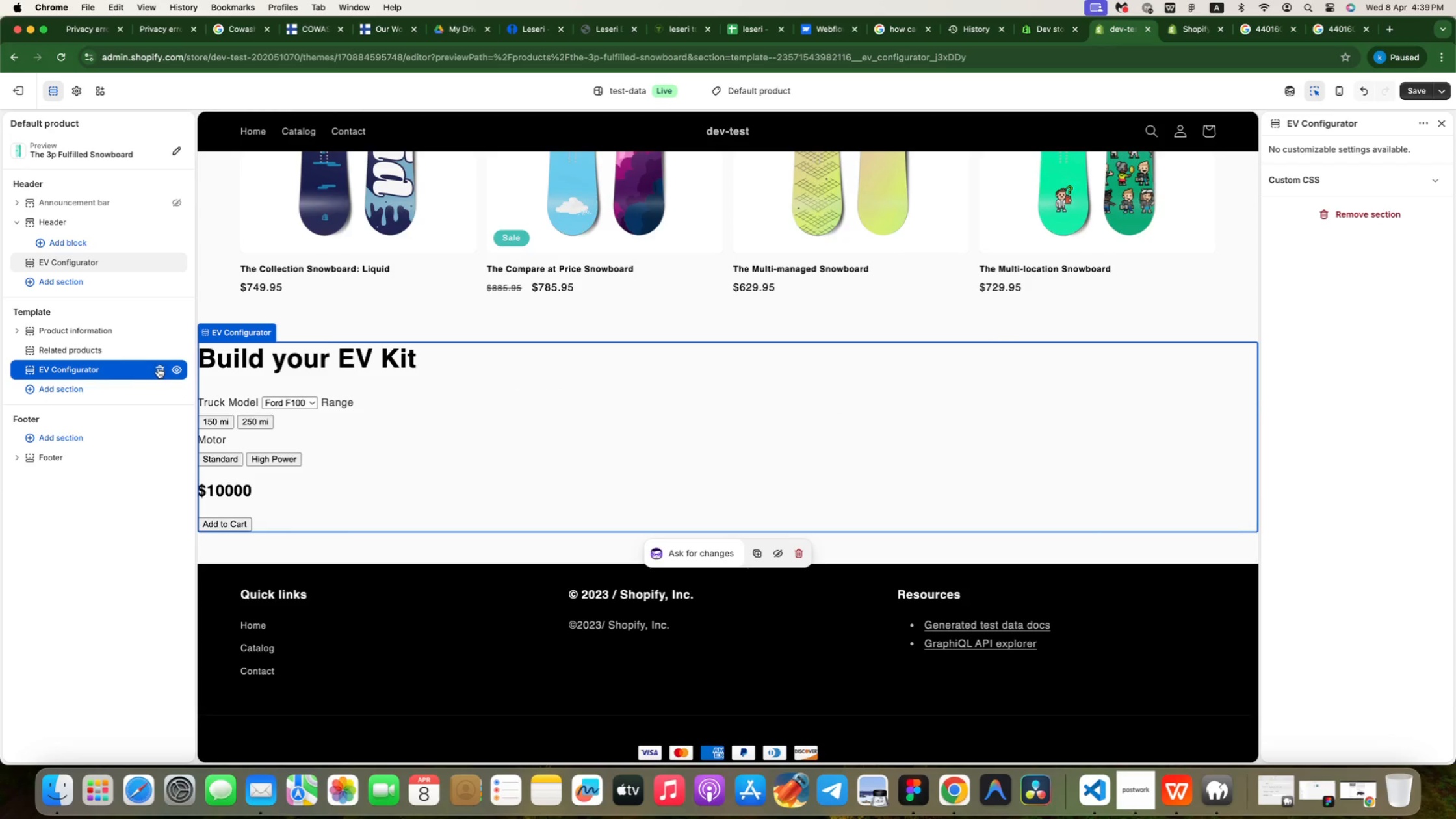 
left_click([158, 368])
 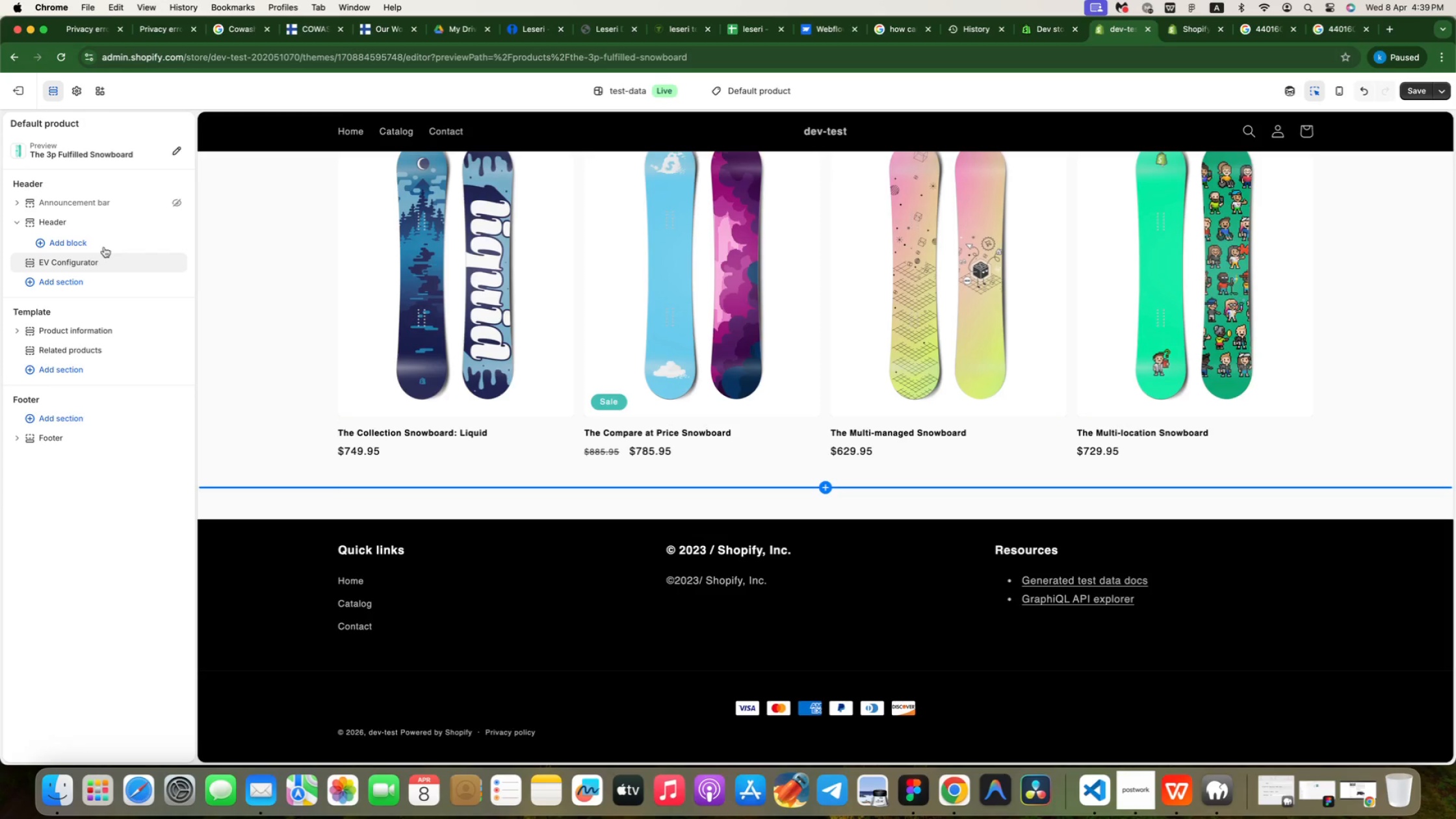 
scroll: coordinate [478, 289], scroll_direction: up, amount: 285.0
 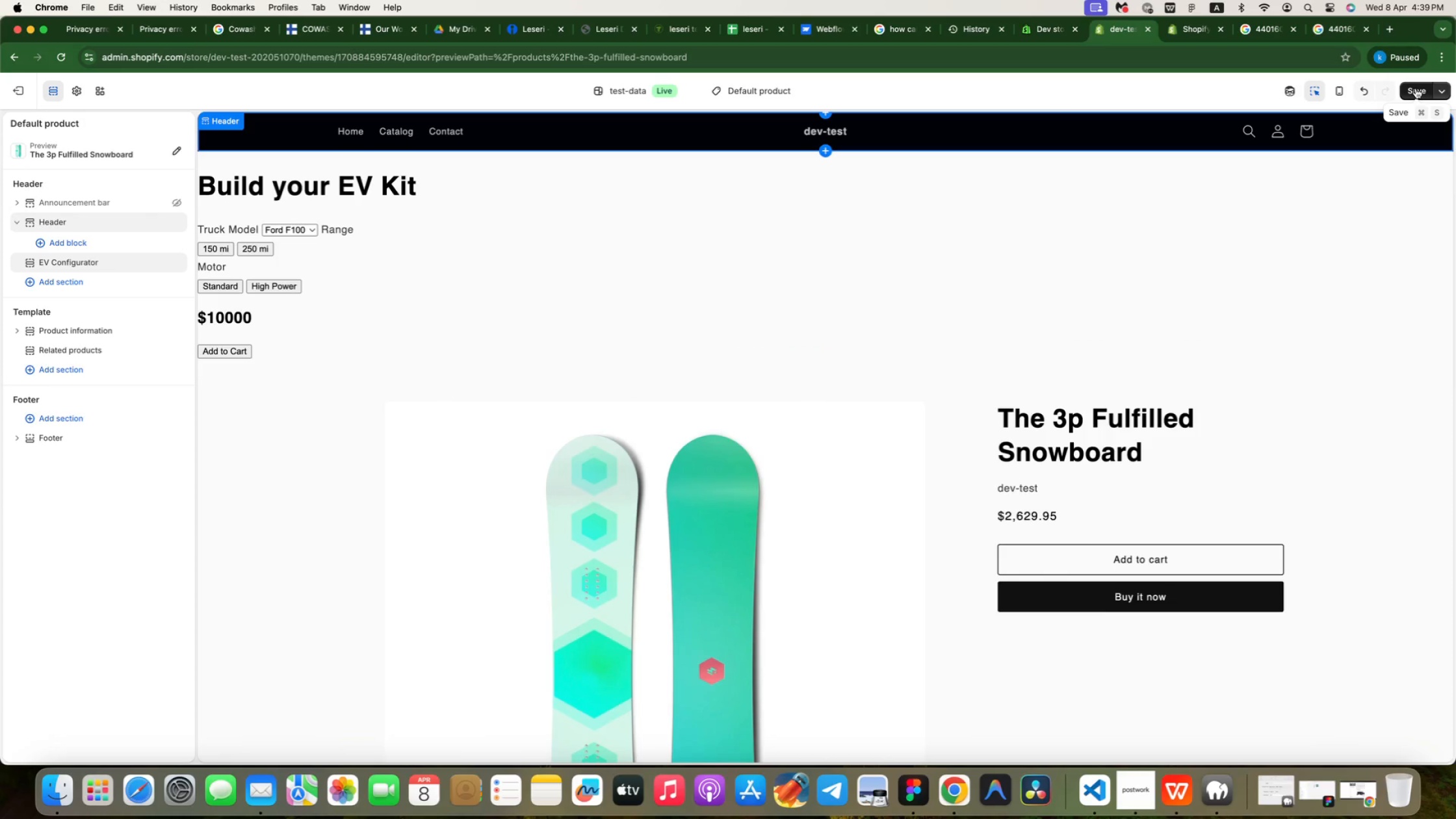 
left_click([1416, 88])
 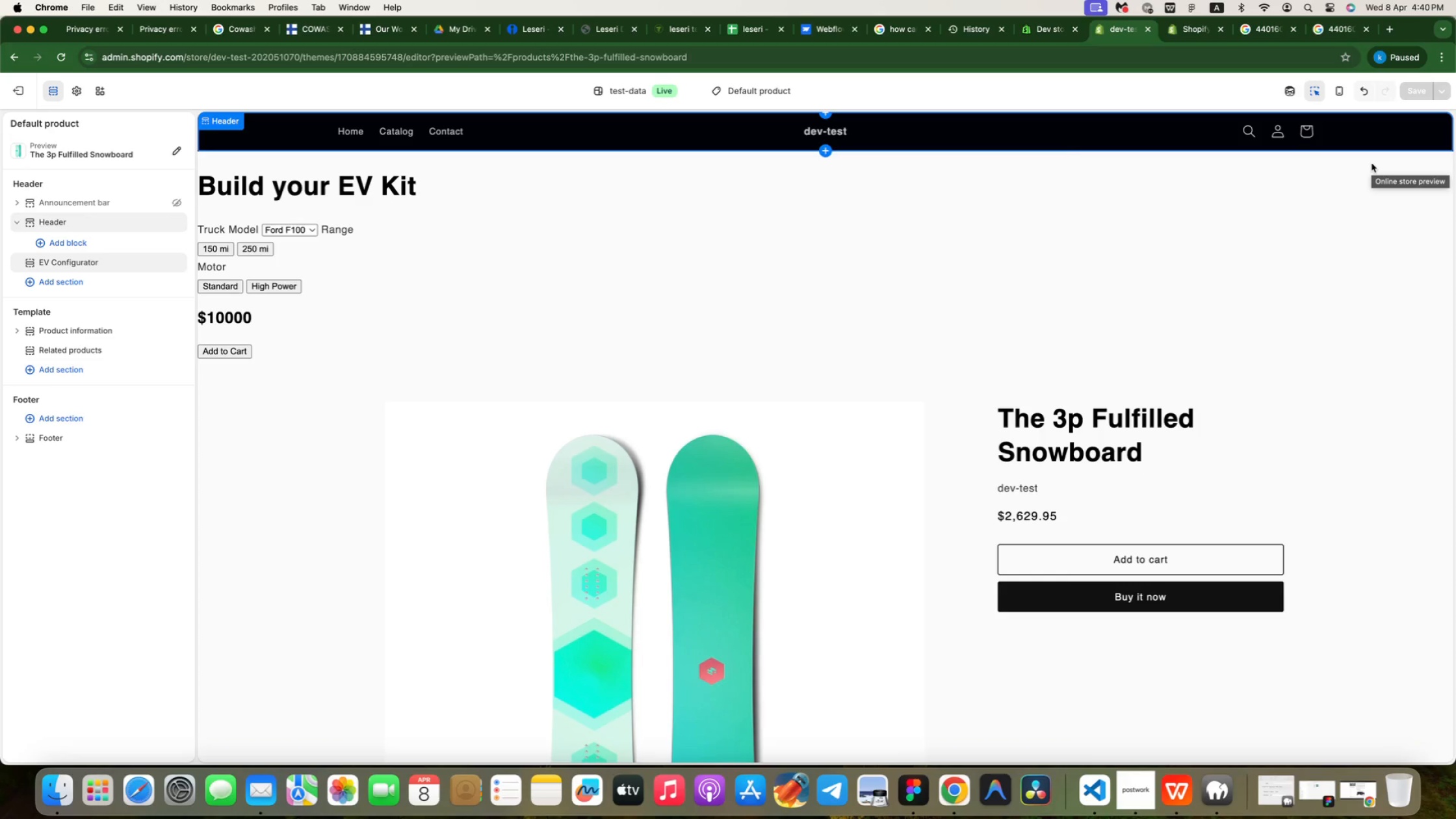 
wait(30.87)
 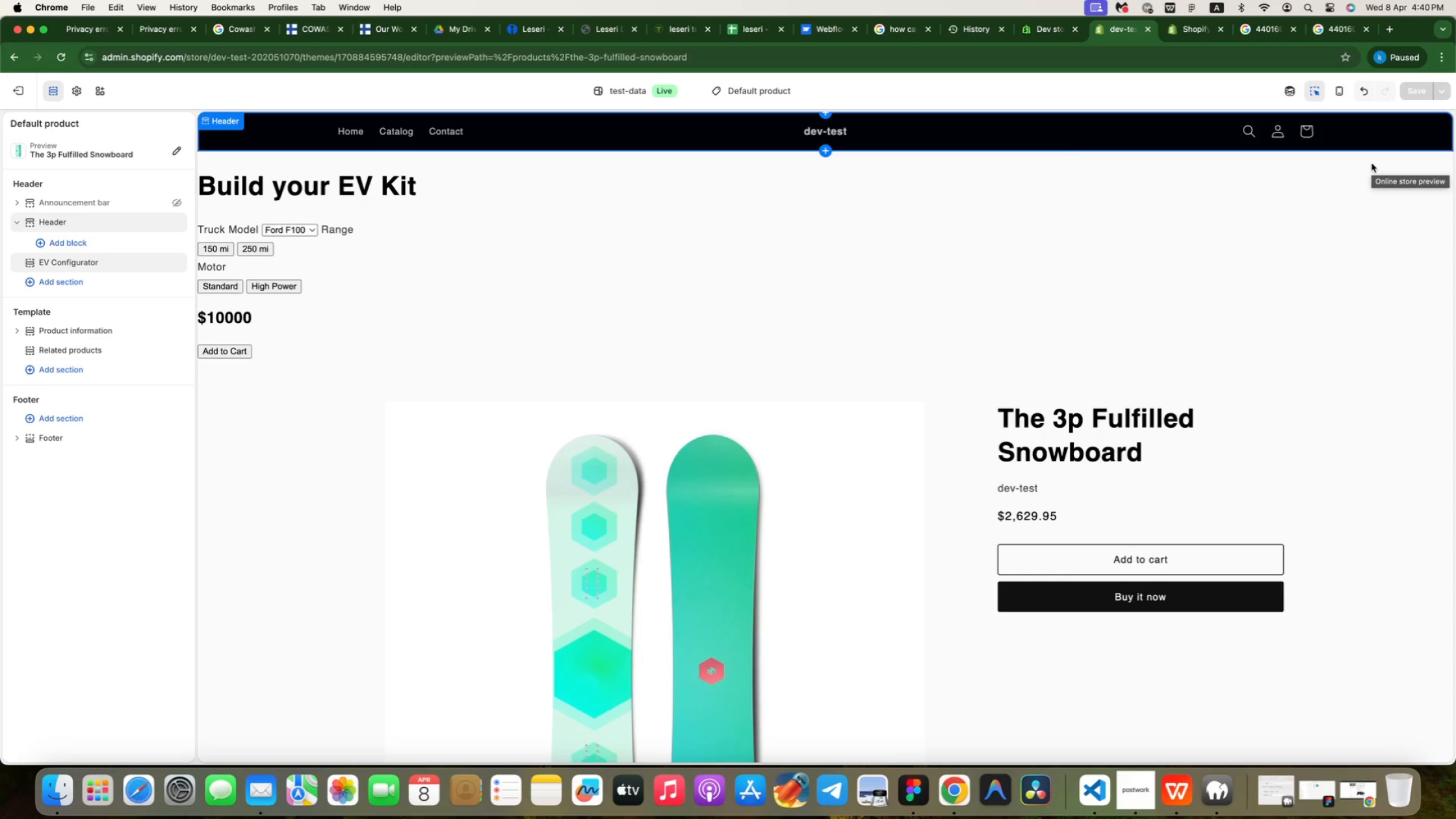 
scroll: coordinate [1372, 162], scroll_direction: down, amount: 4.0
 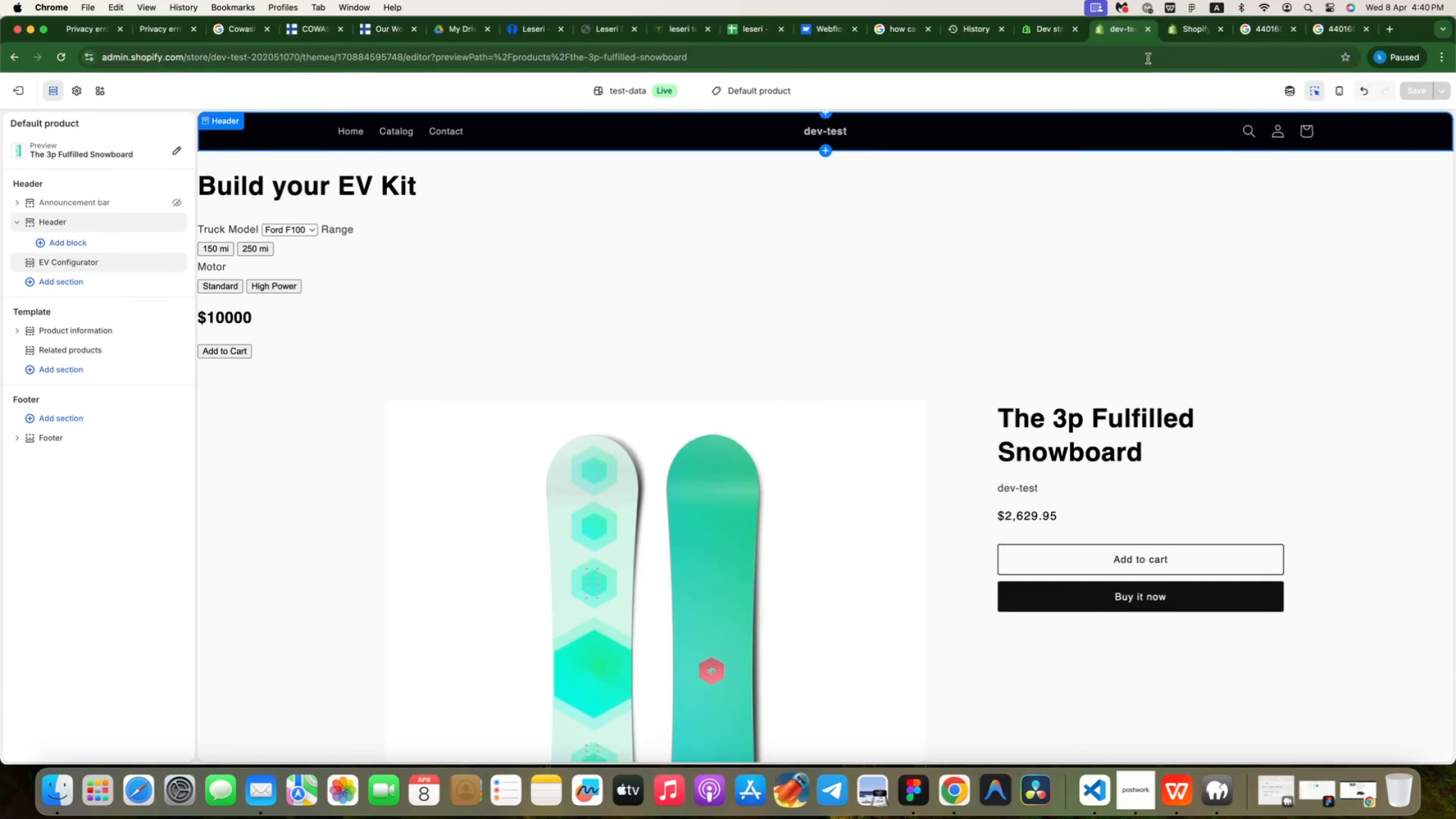 
left_click([1184, 32])
 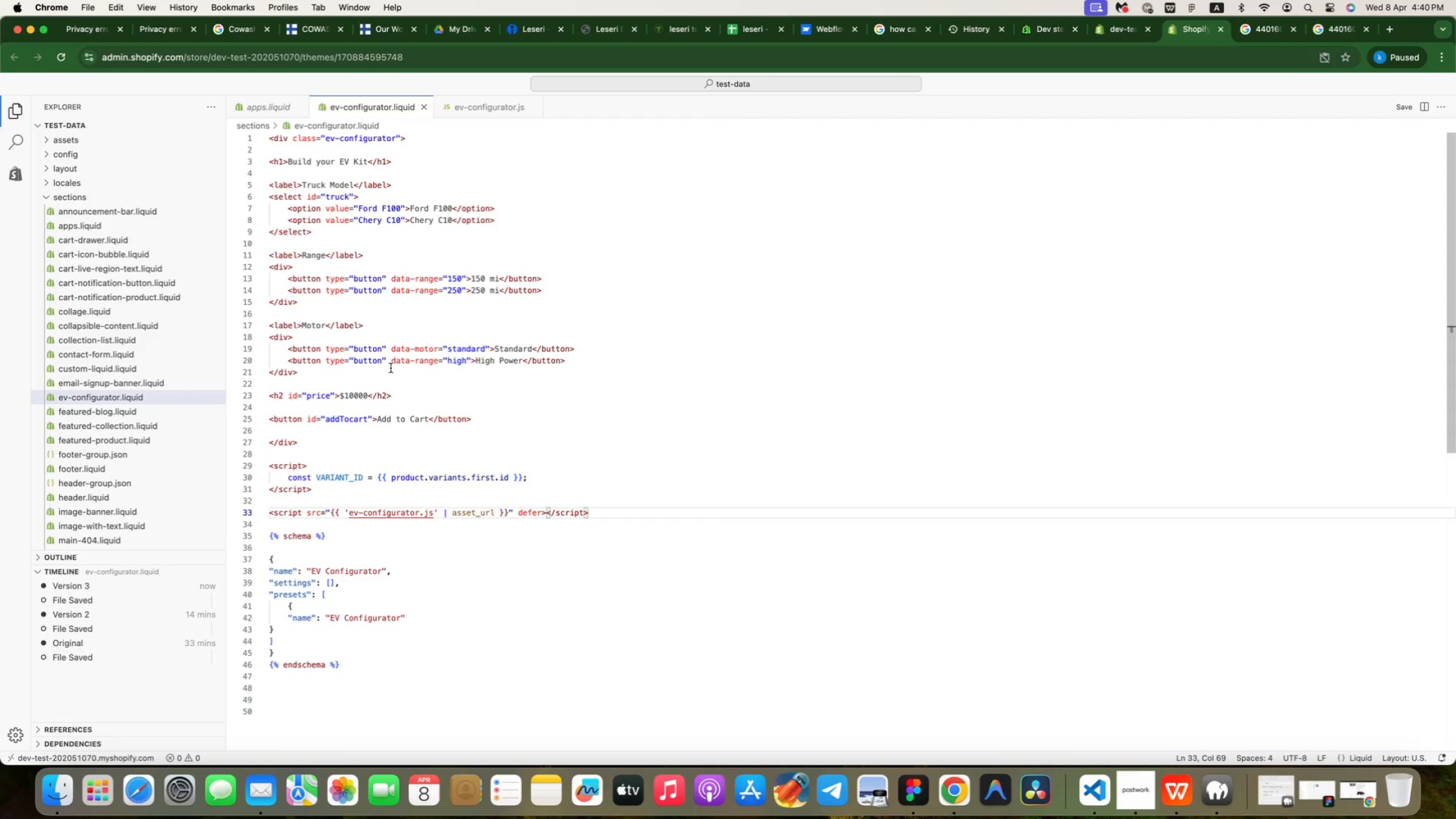 
scroll: coordinate [372, 230], scroll_direction: up, amount: 56.0
 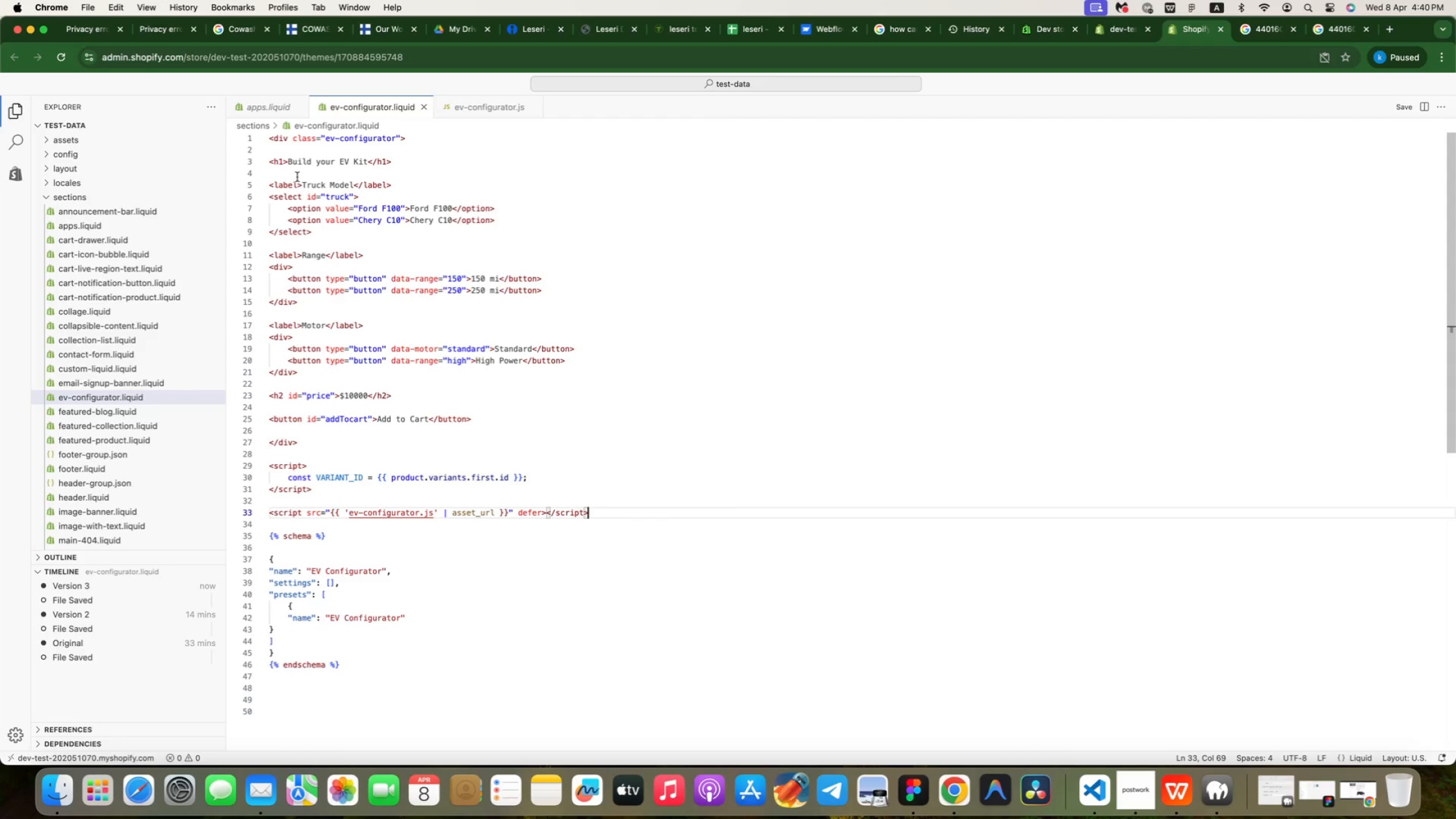 
left_click([284, 164])
 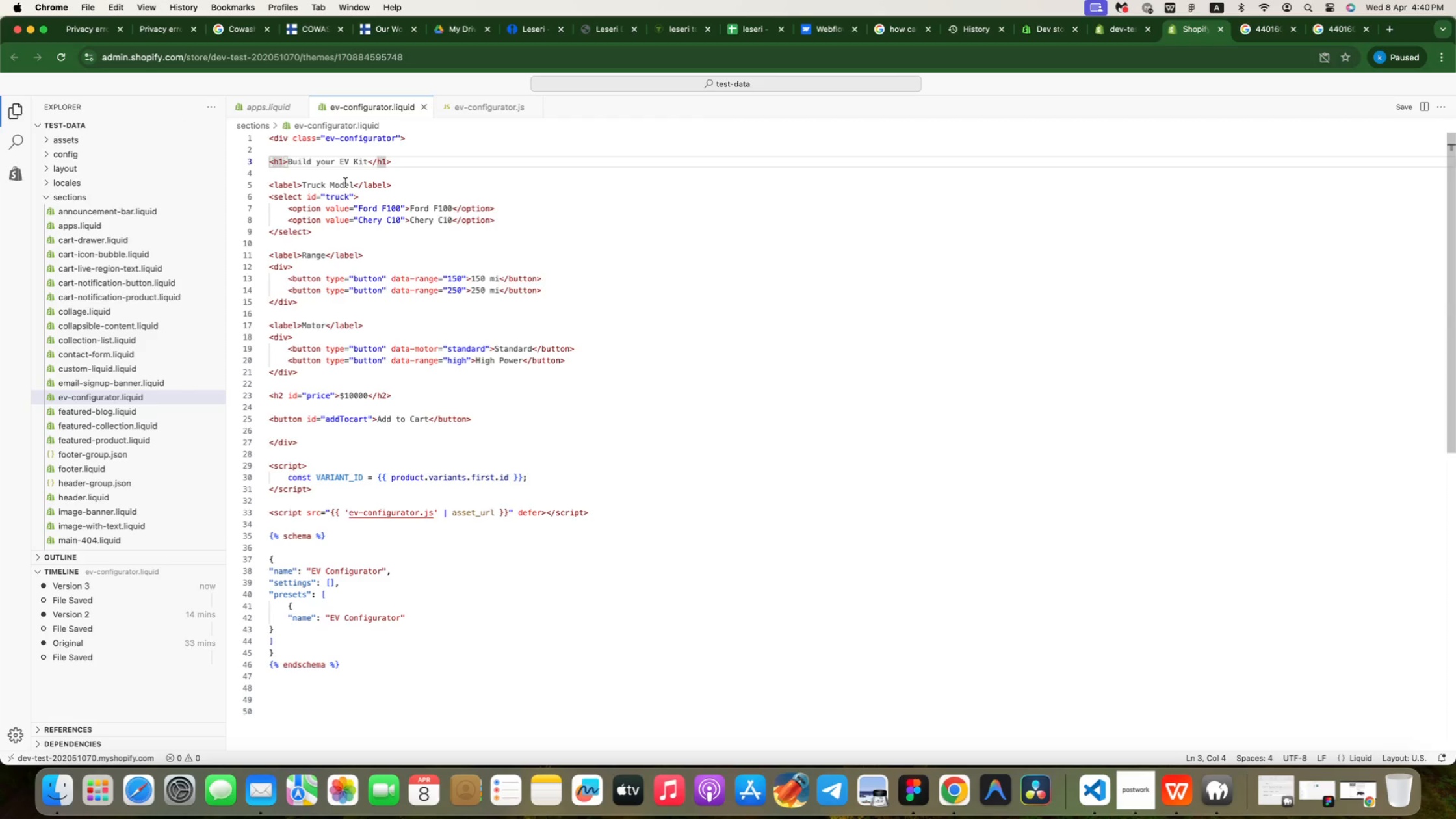 
type( class)
 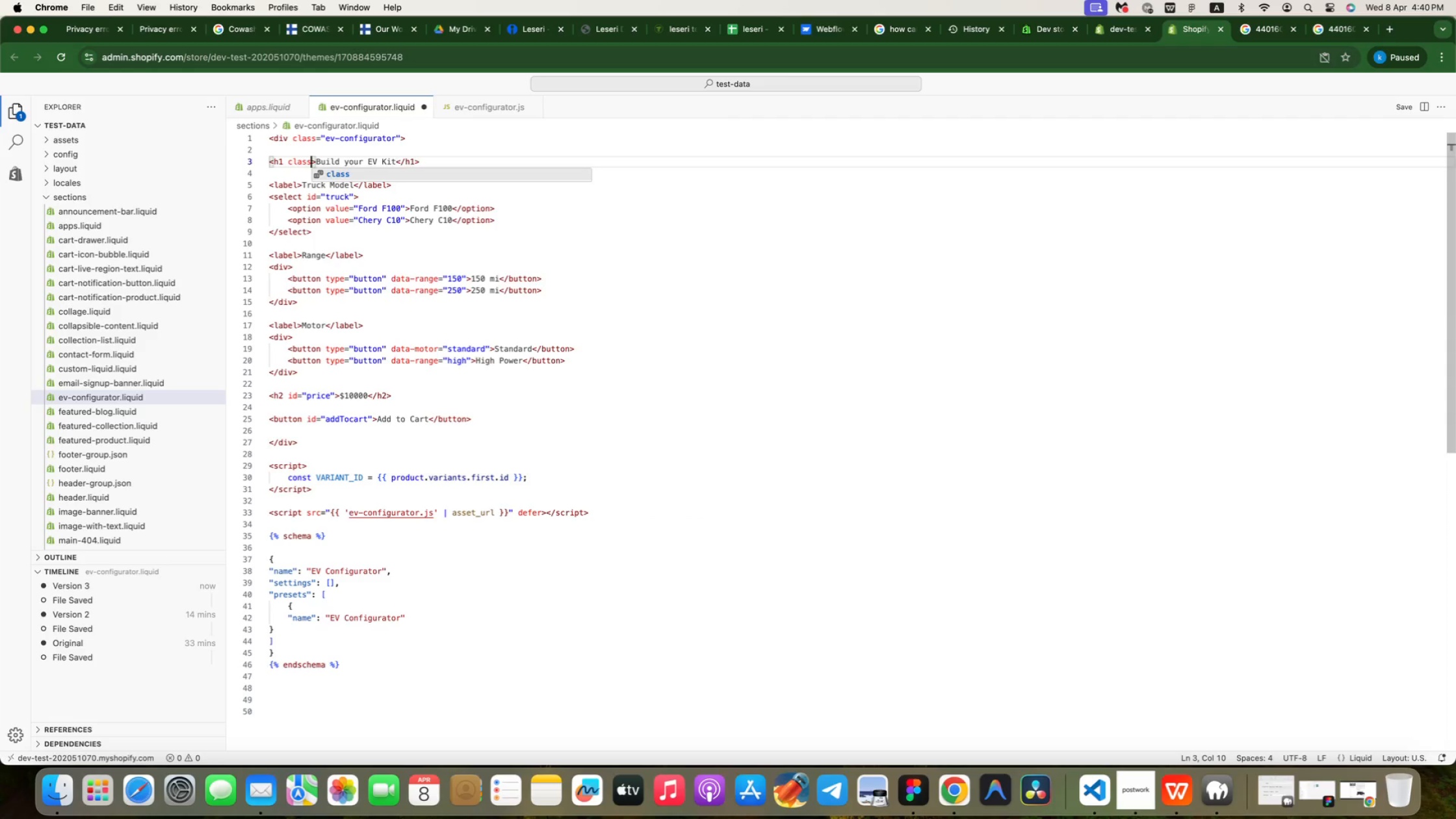 
key(Enter)
 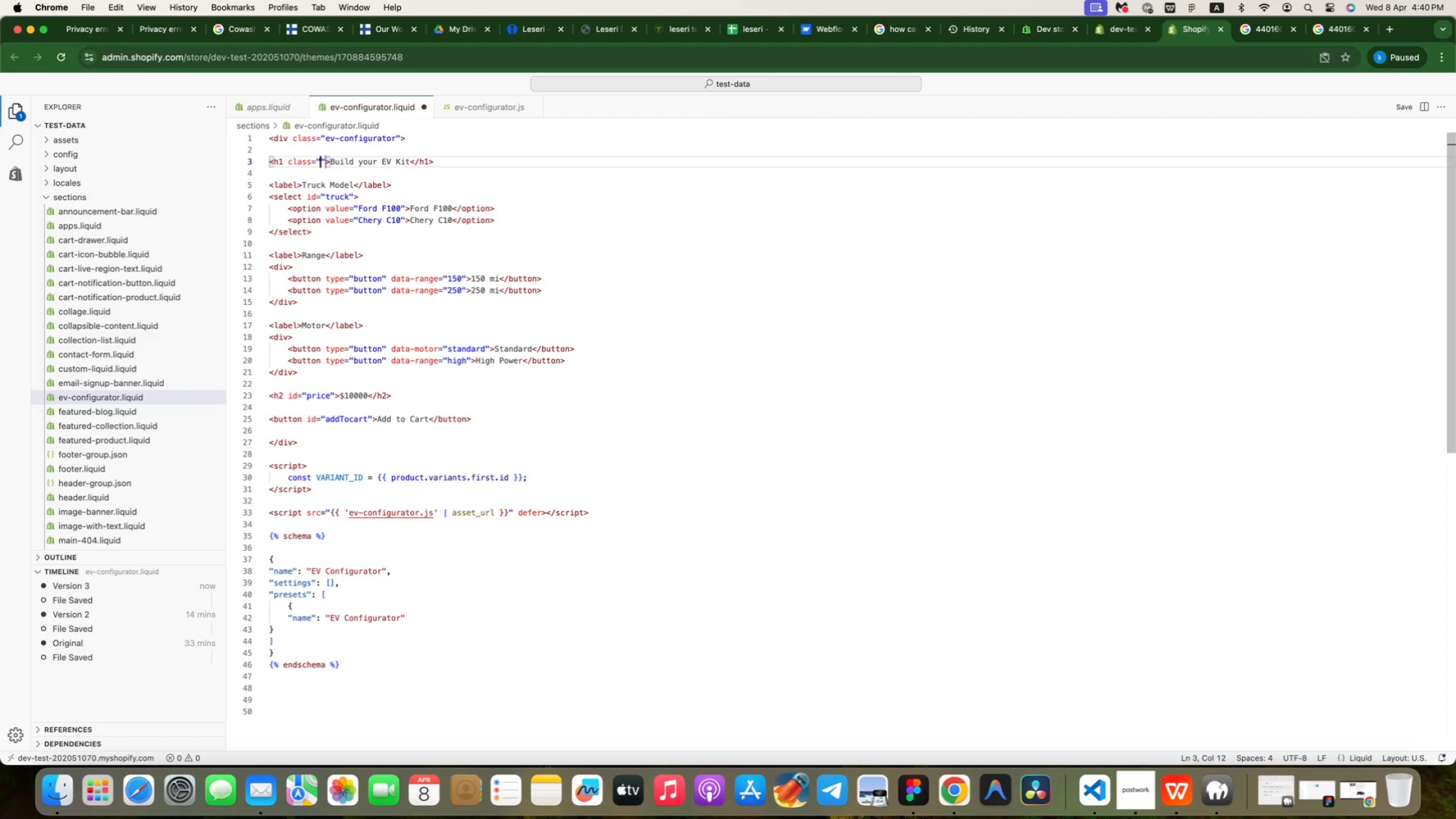 
type(title)
 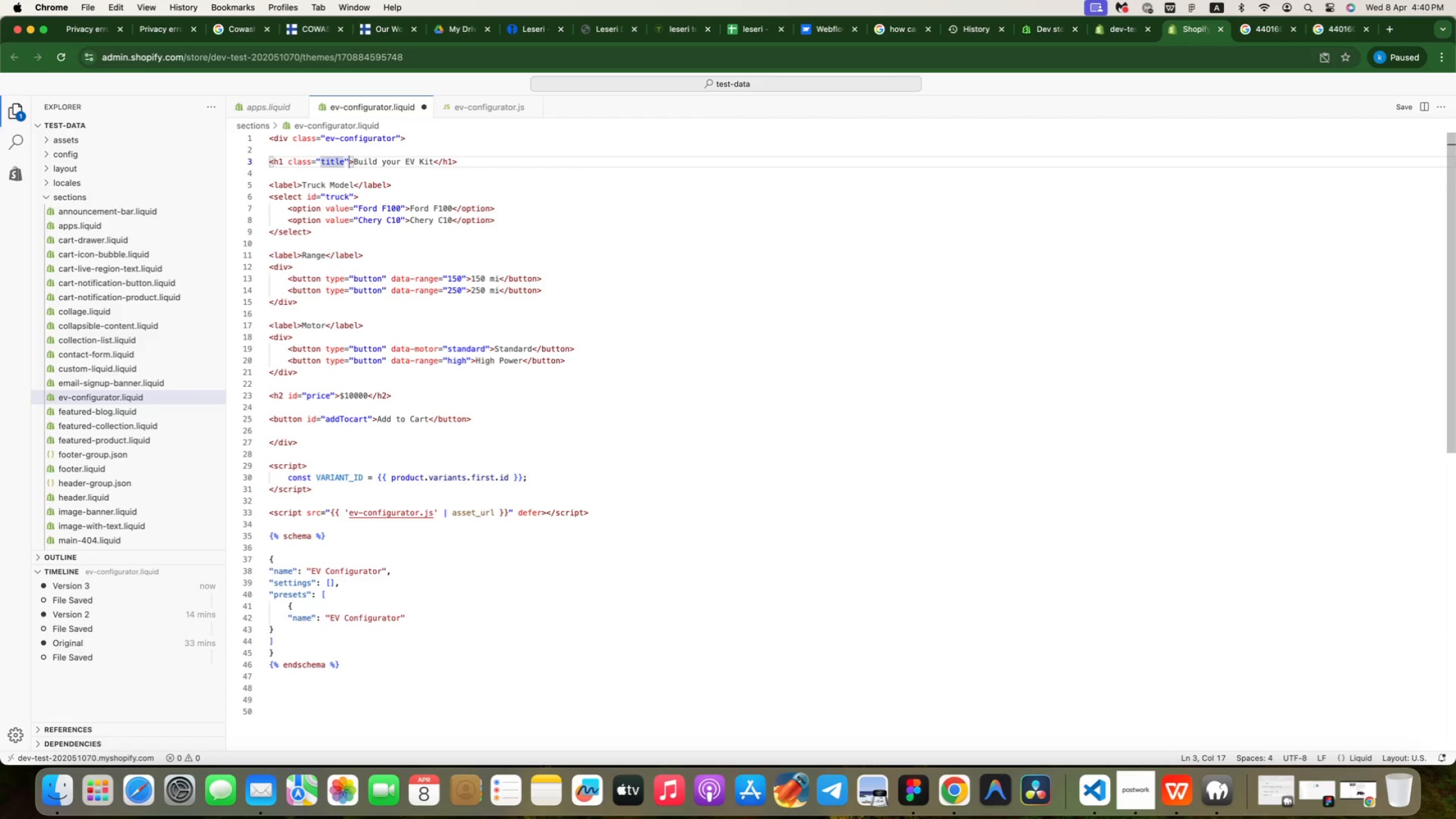 
key(ArrowRight)
 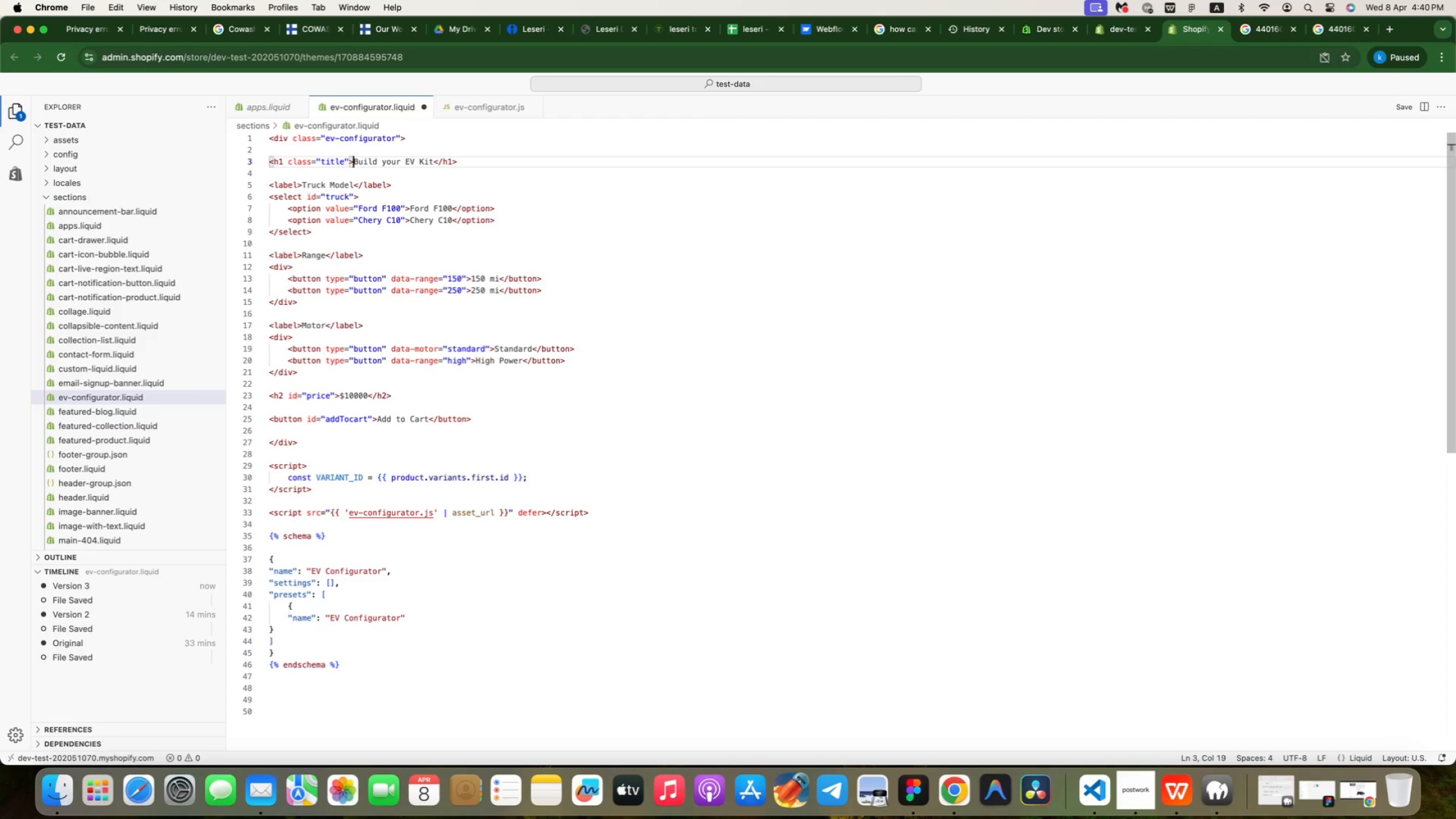 
key(ArrowRight)
 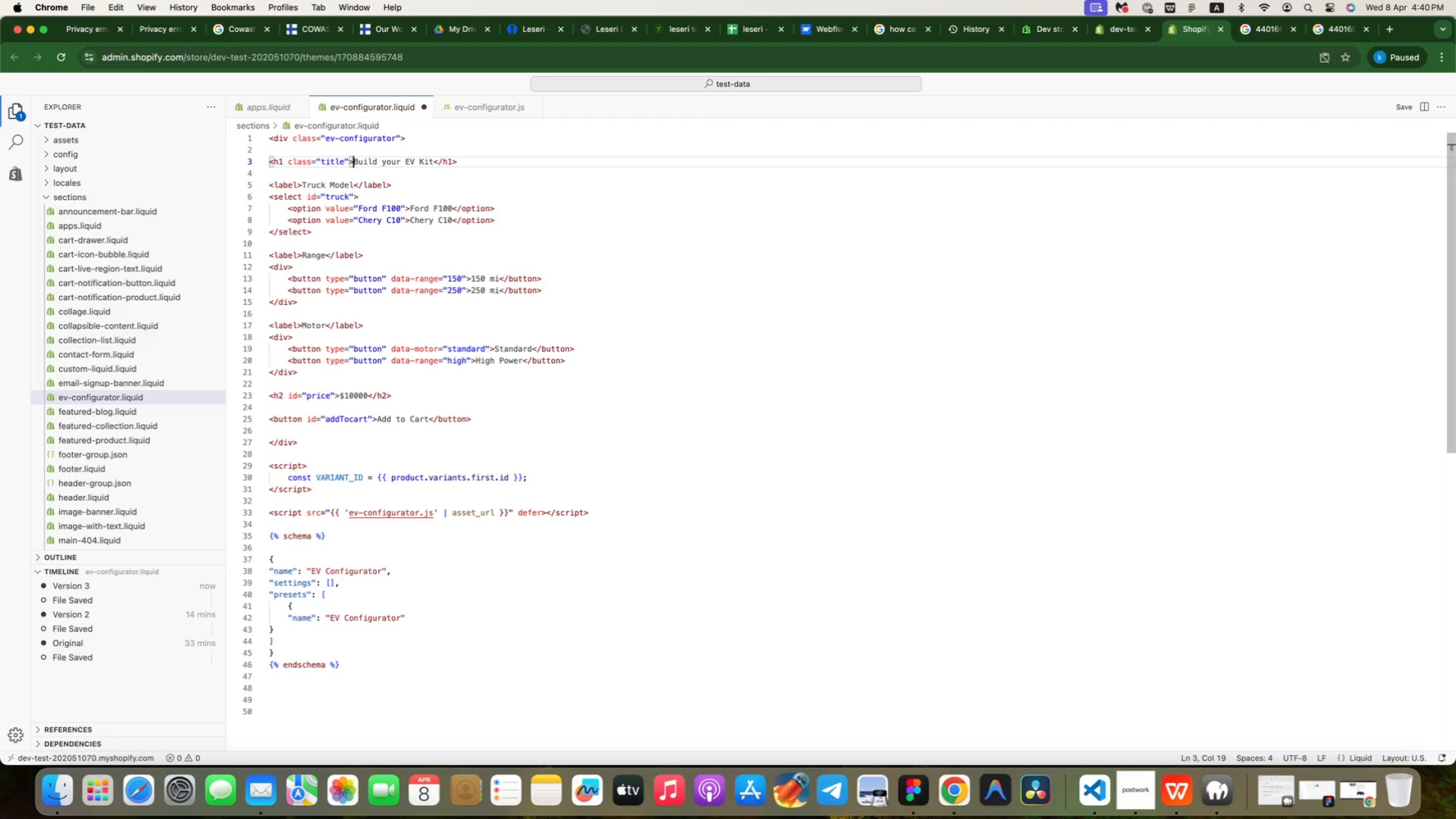 
key(ArrowRight)
 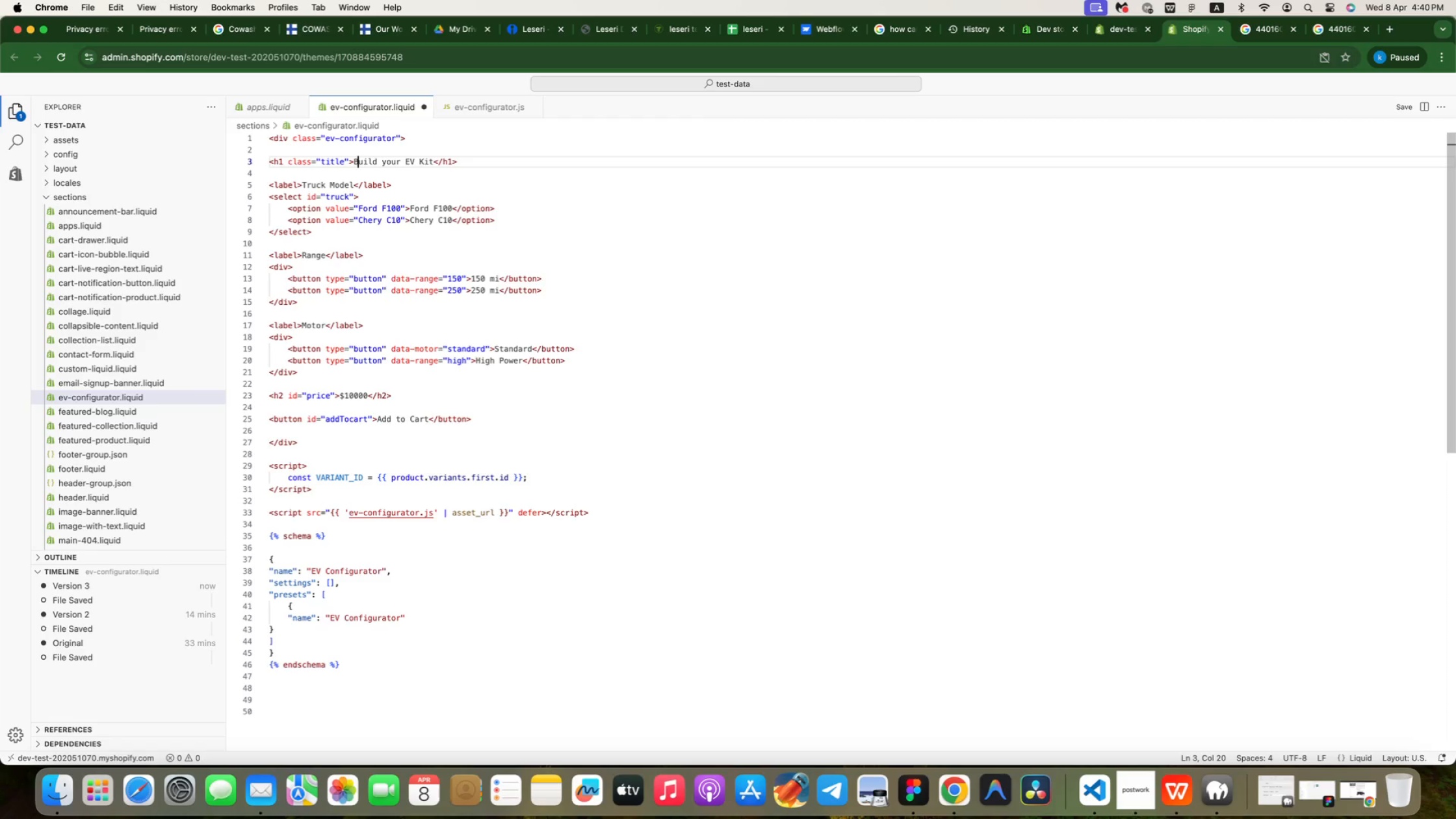 
wait(8.23)
 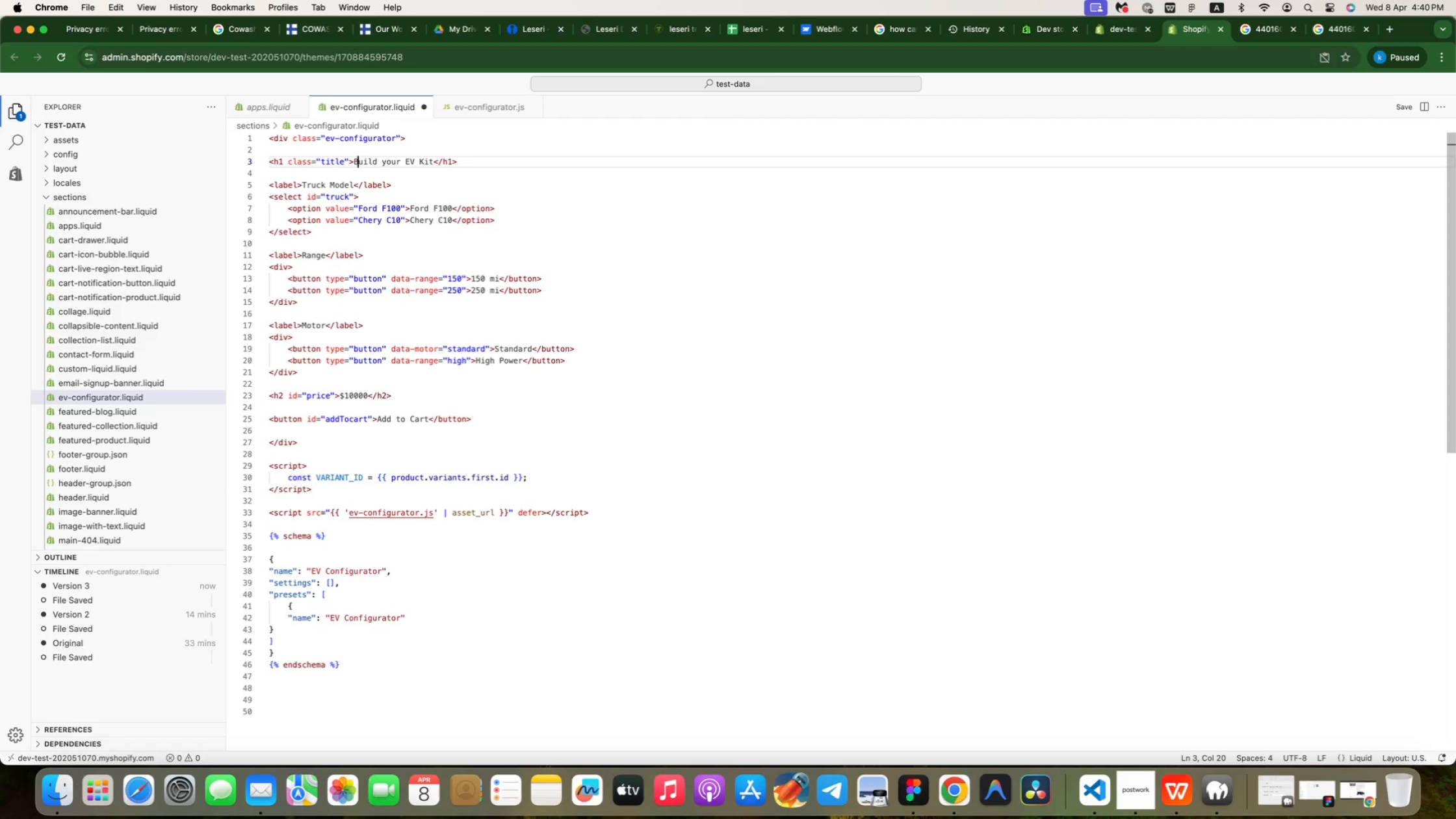 
key(ArrowDown)
 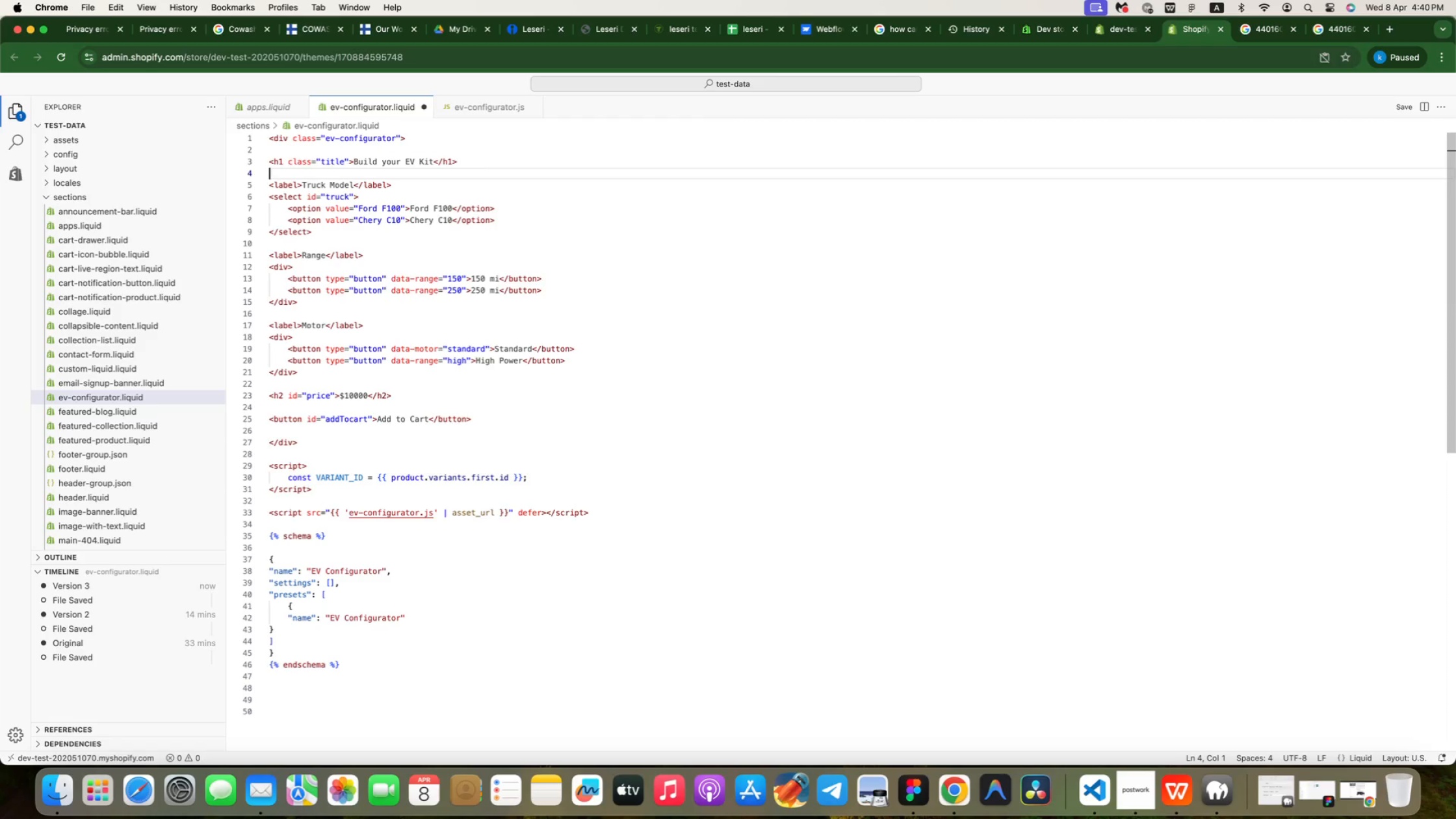 
key(ArrowDown)
 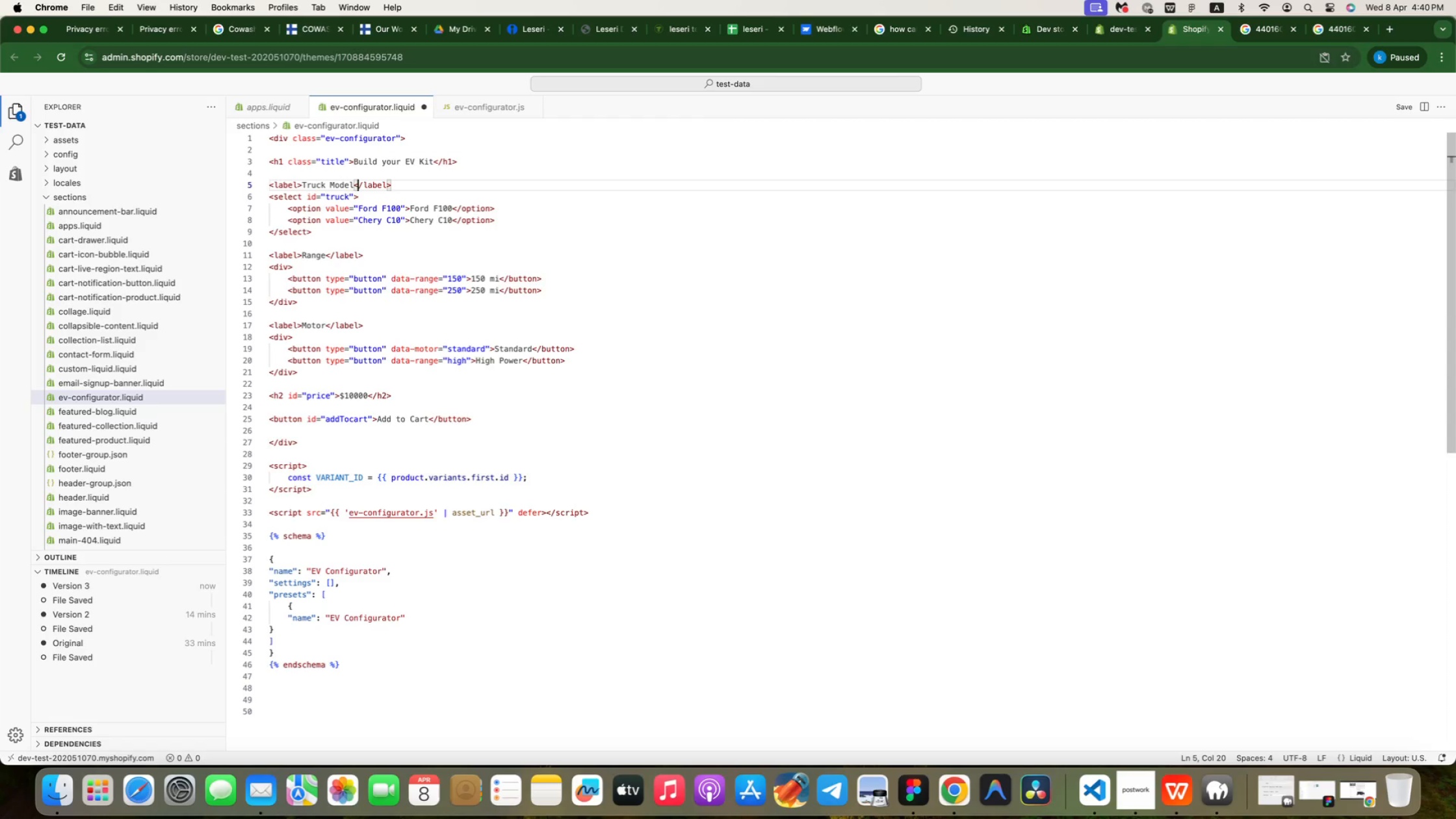 
key(ArrowRight)
 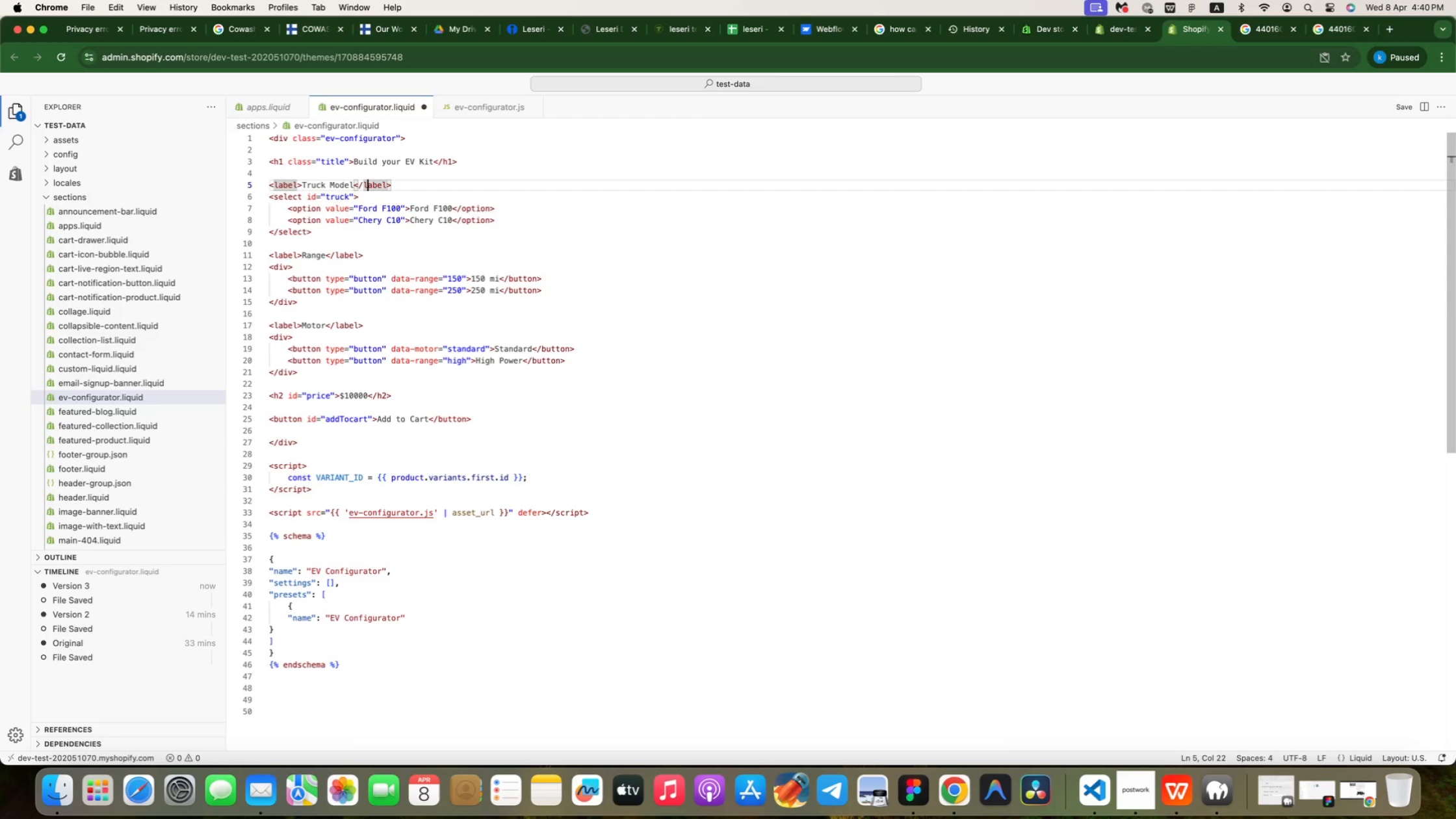 
key(ArrowRight)
 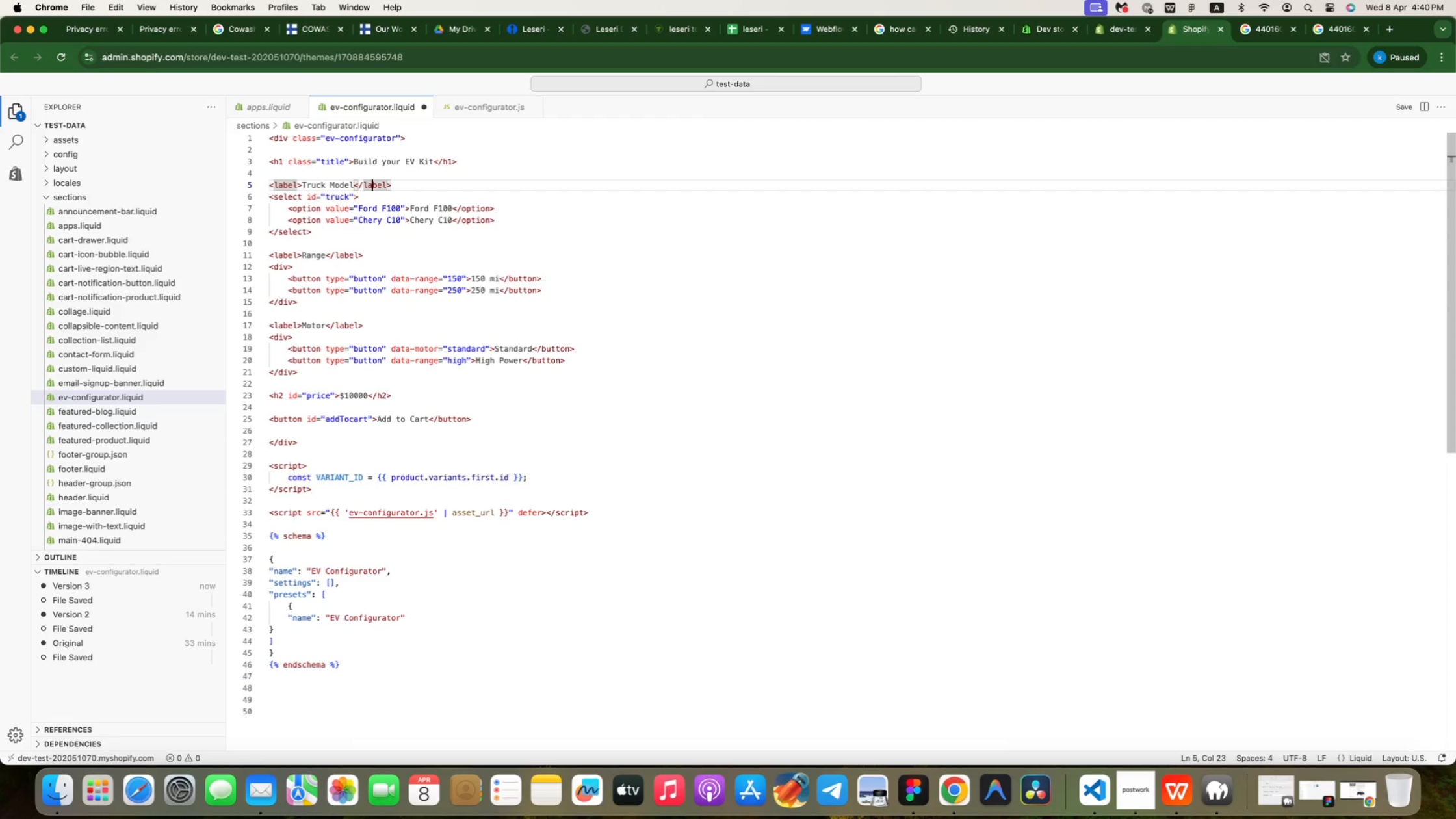 
key(ArrowRight)
 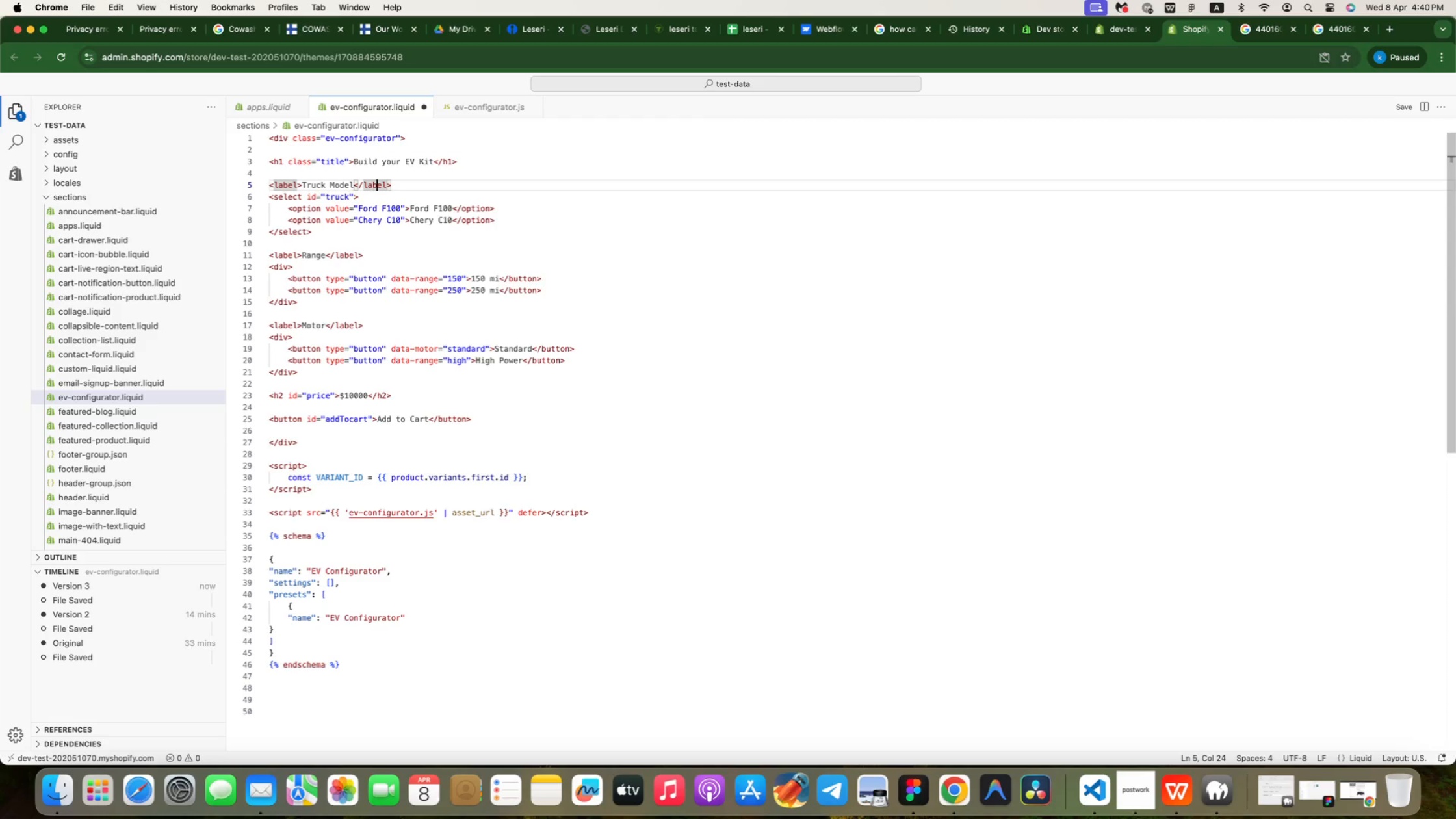 
key(ArrowRight)
 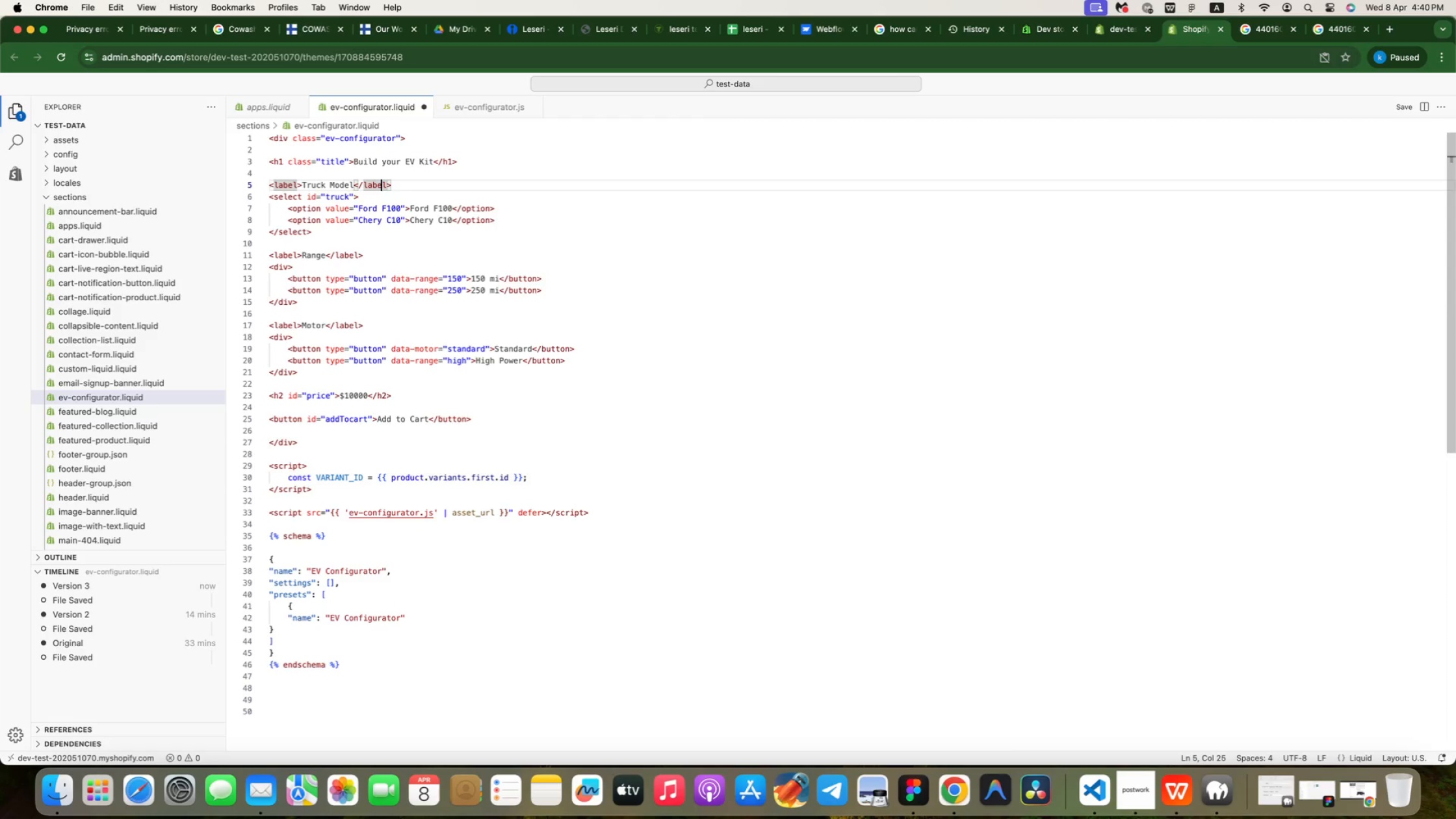 
key(ArrowRight)
 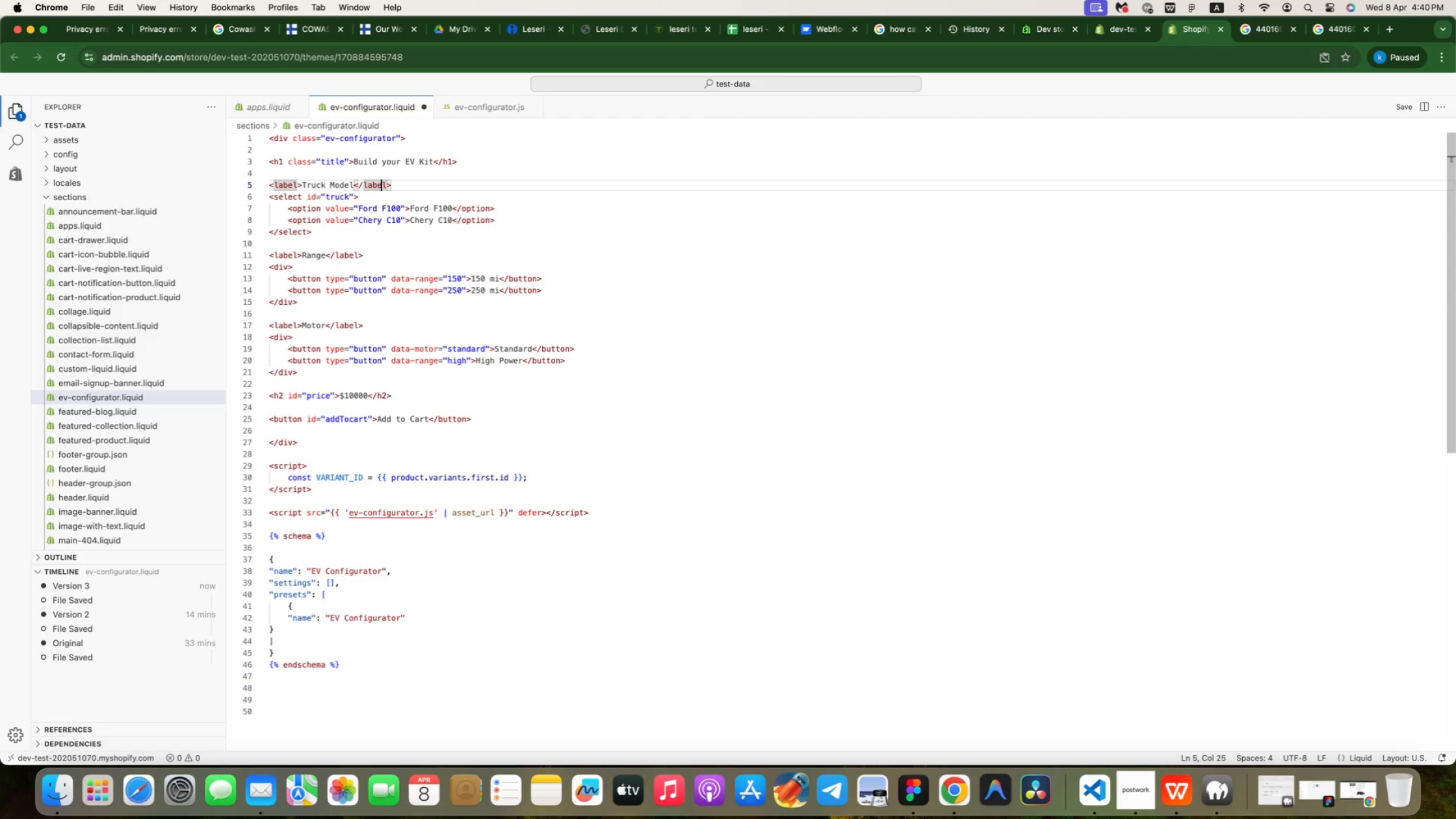 
key(Shift+ShiftRight)
 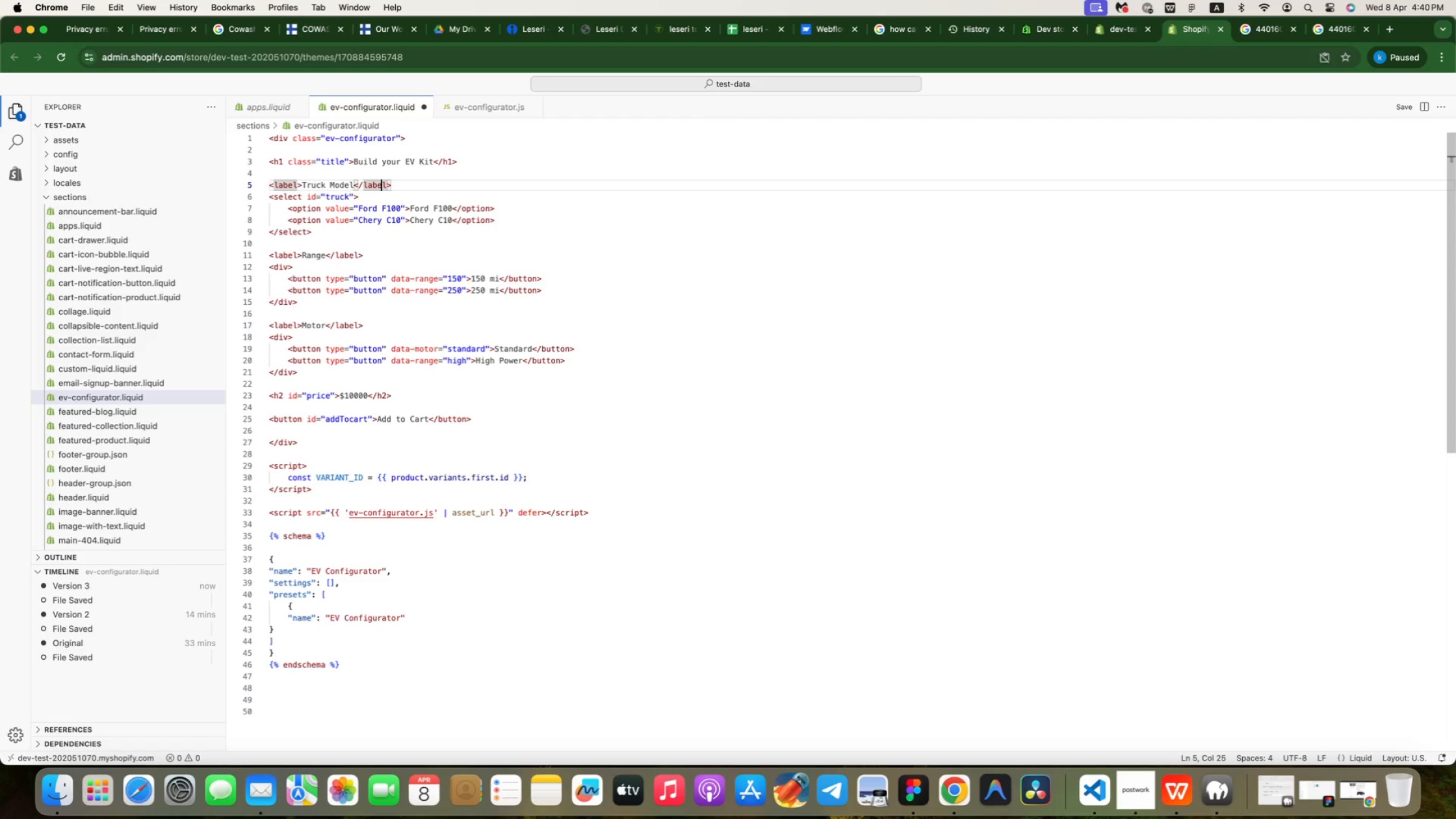 
key(ArrowUp)
 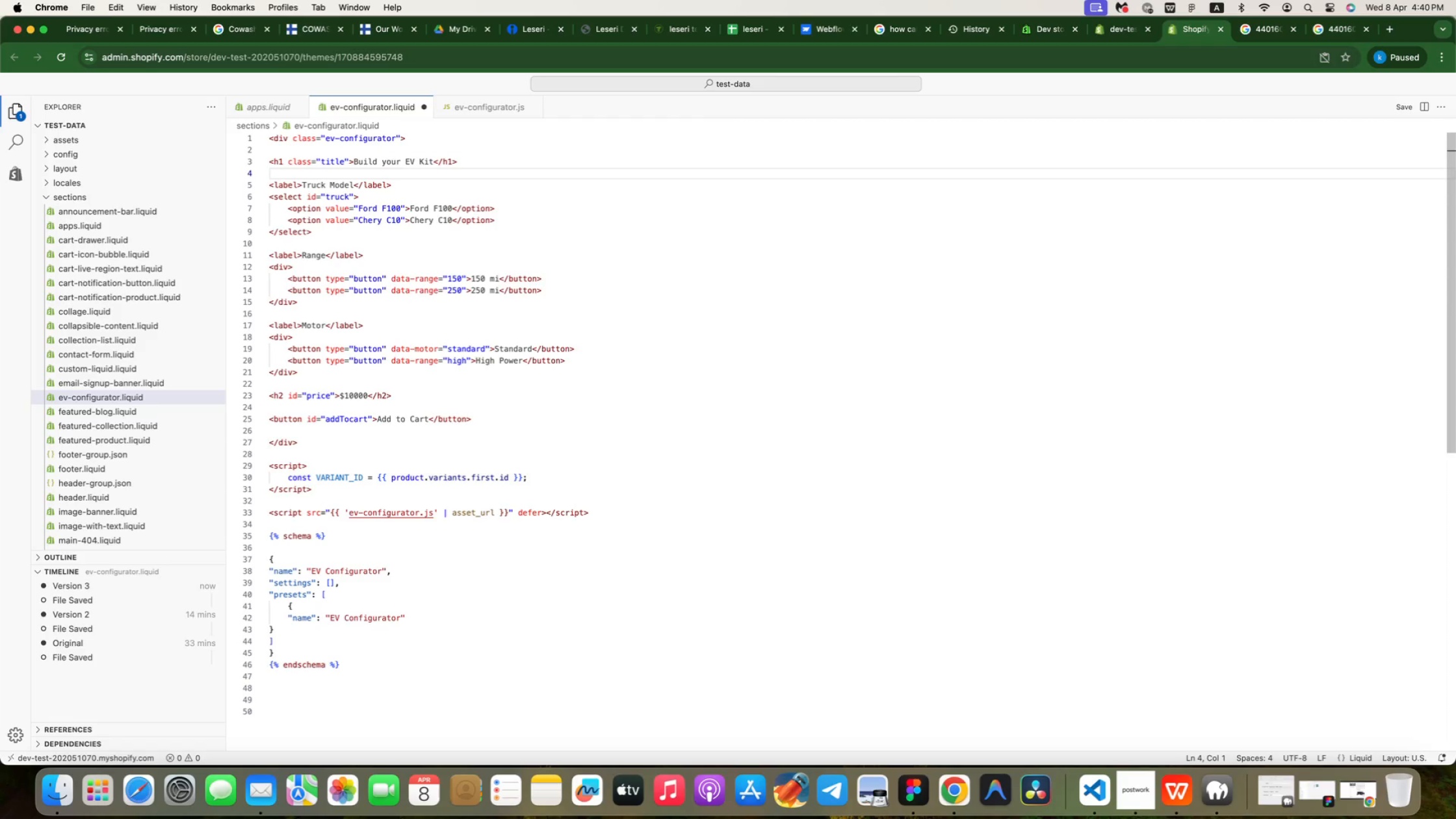 
key(ArrowDown)
 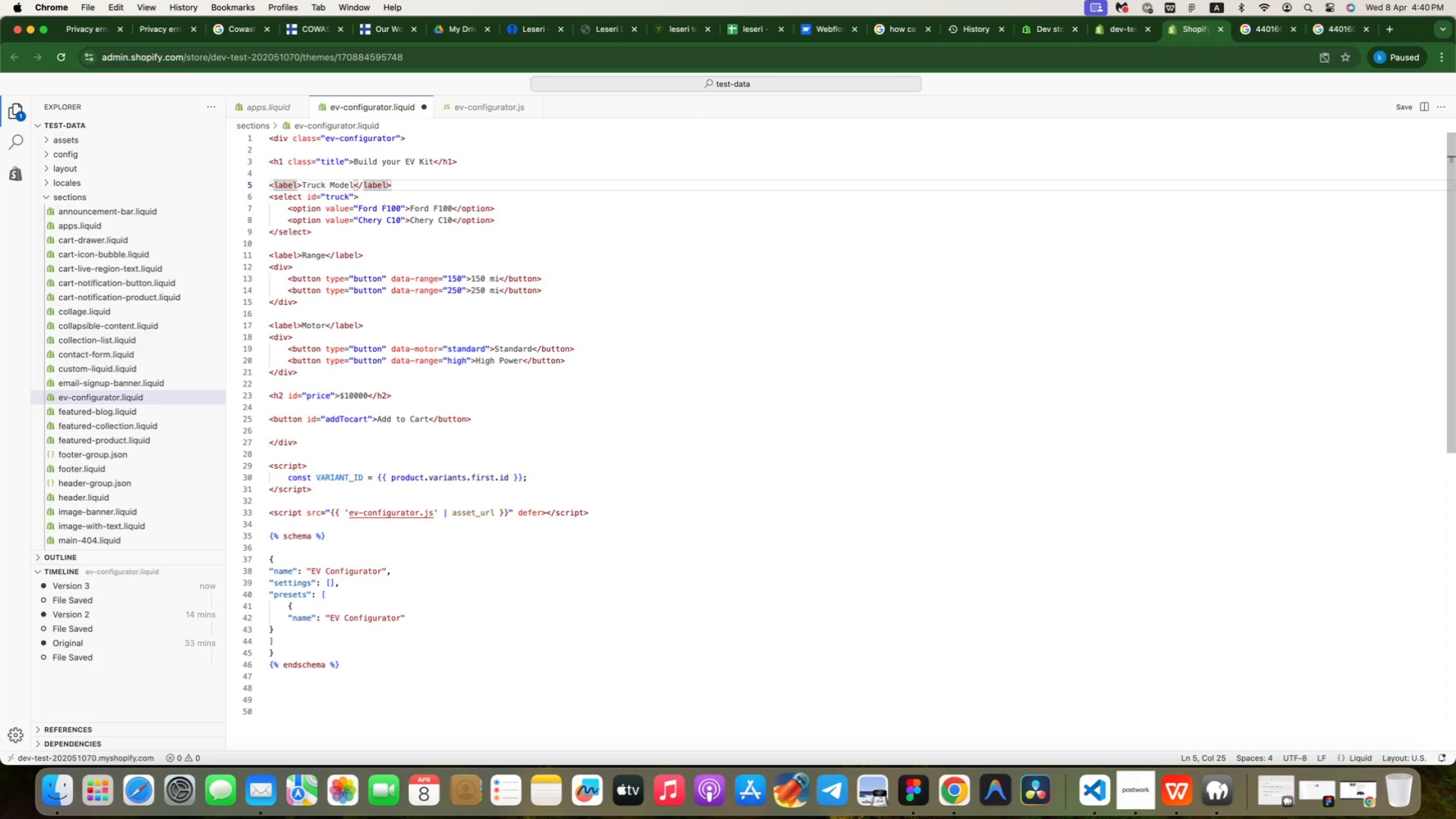 
key(ArrowUp)
 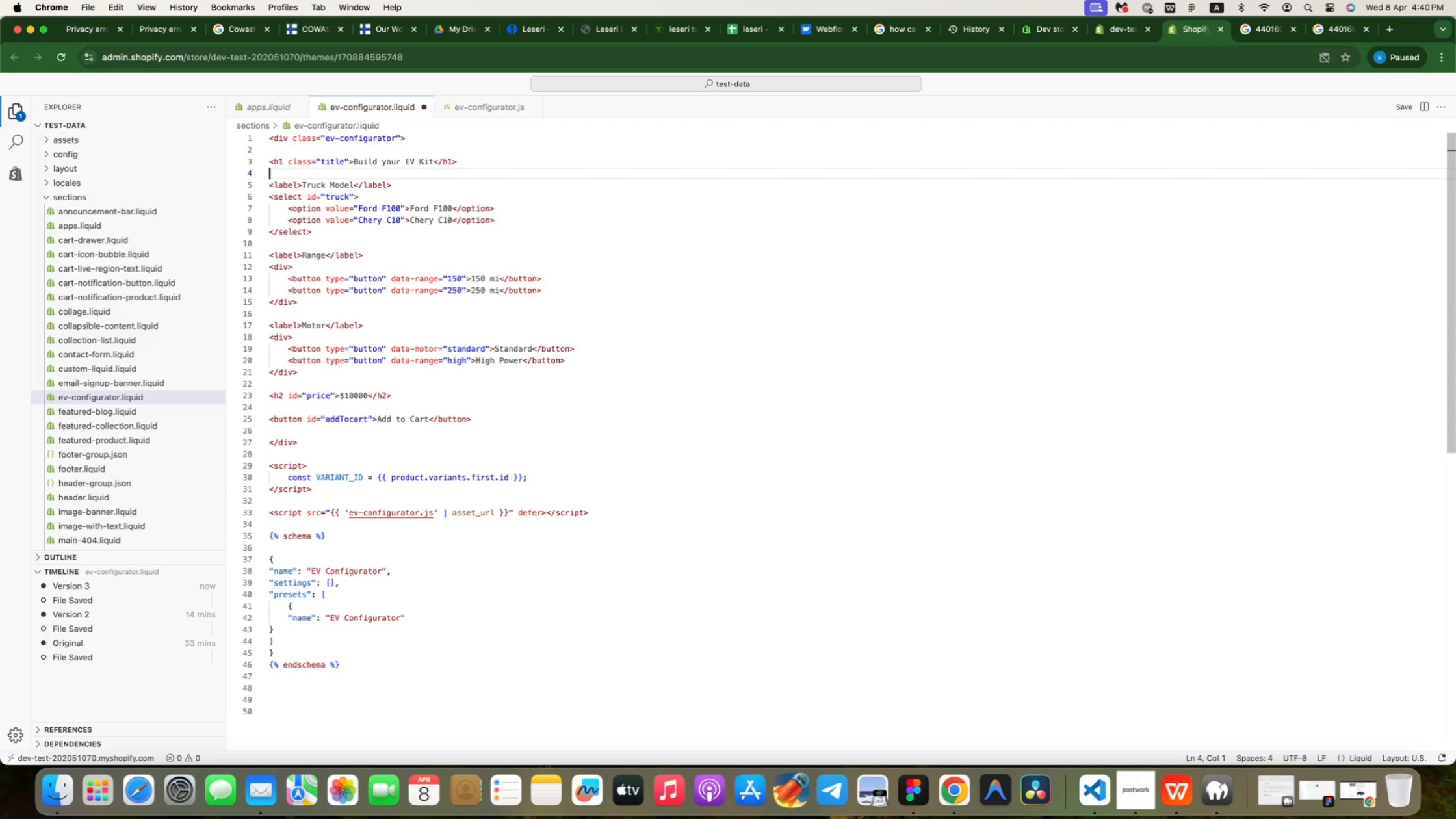 
key(Enter)
 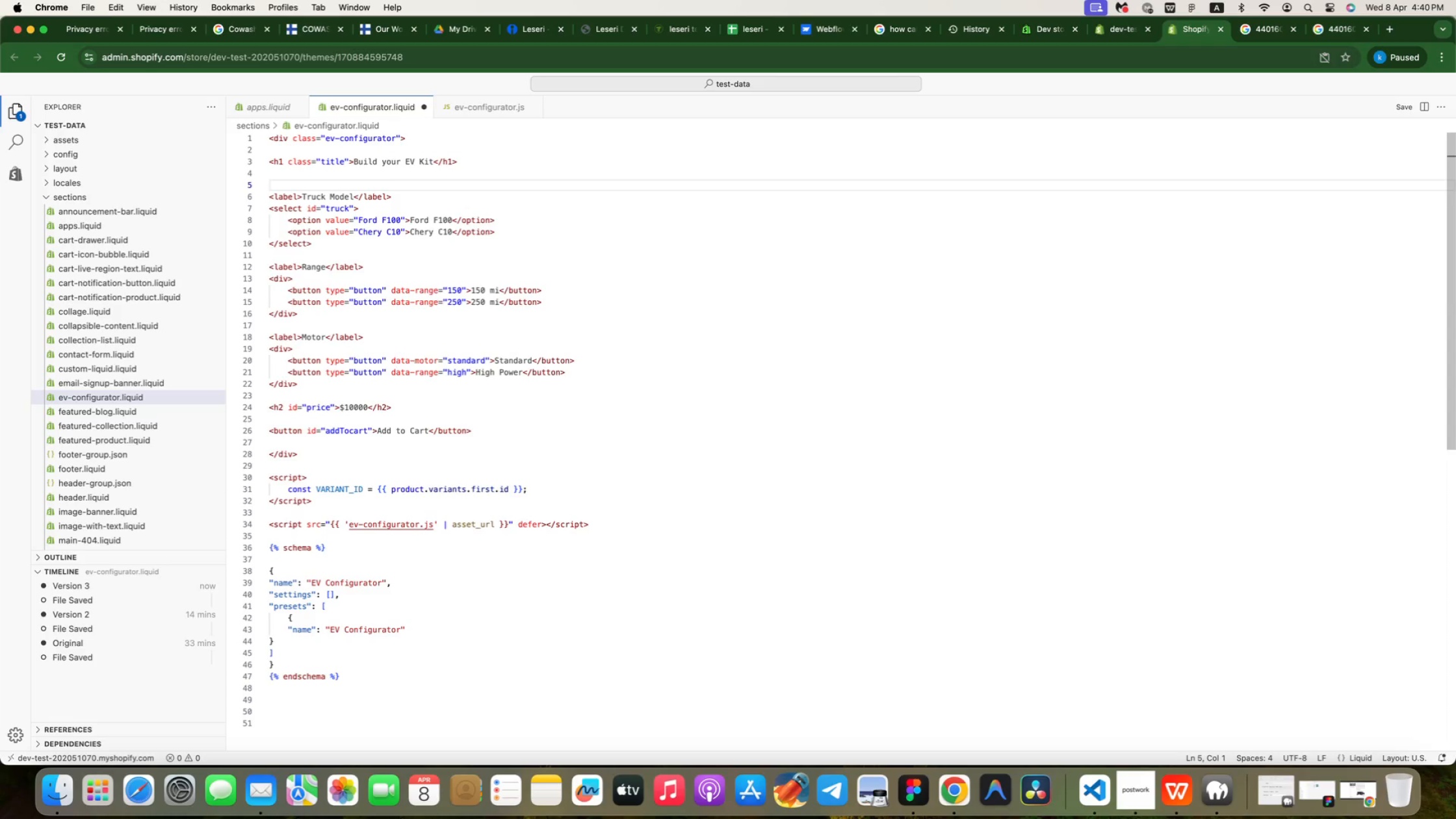 
type(di)
 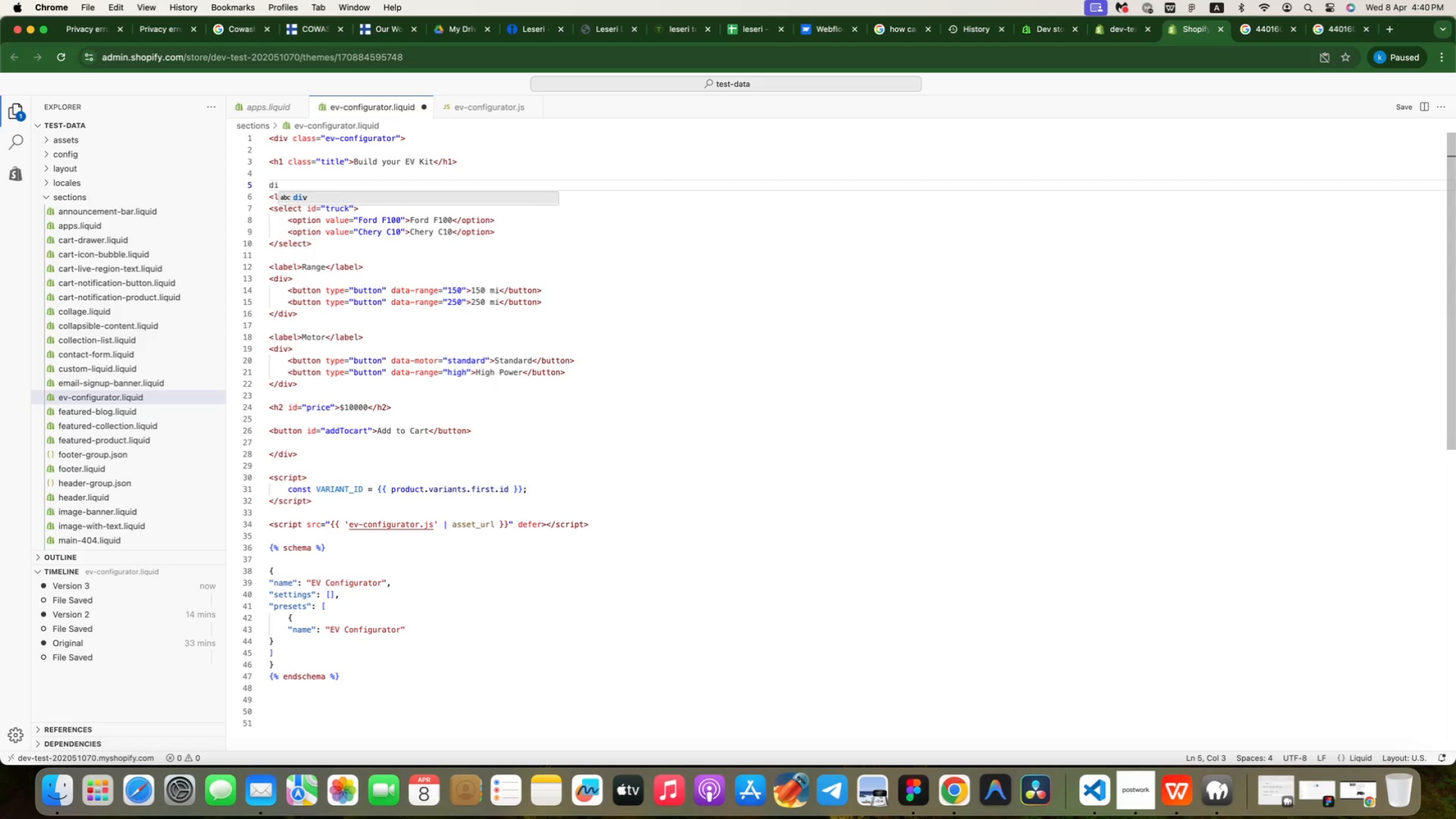 
key(Enter)
 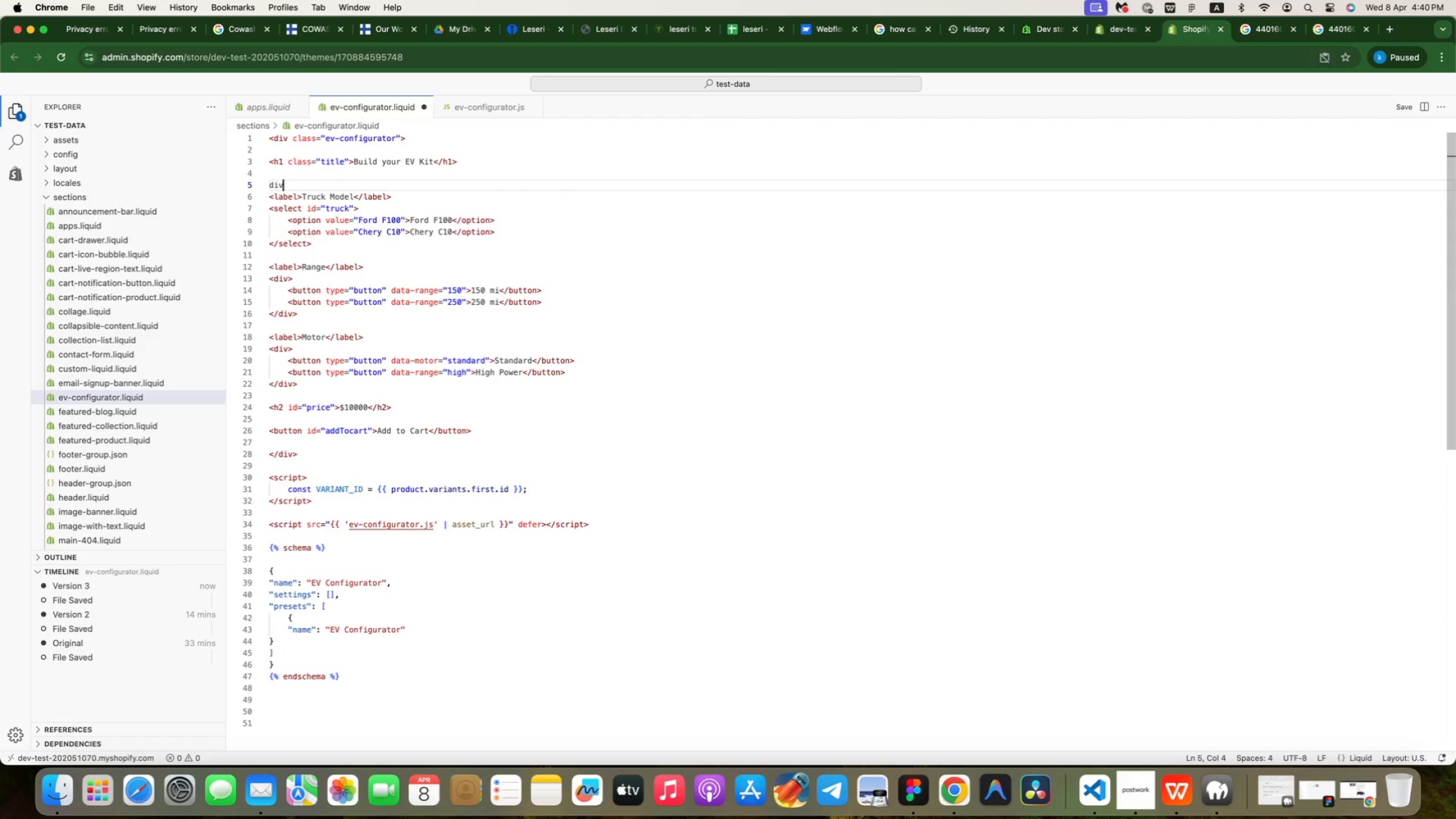 
key(Backspace)
key(Backspace)
key(Backspace)
type(<div)
 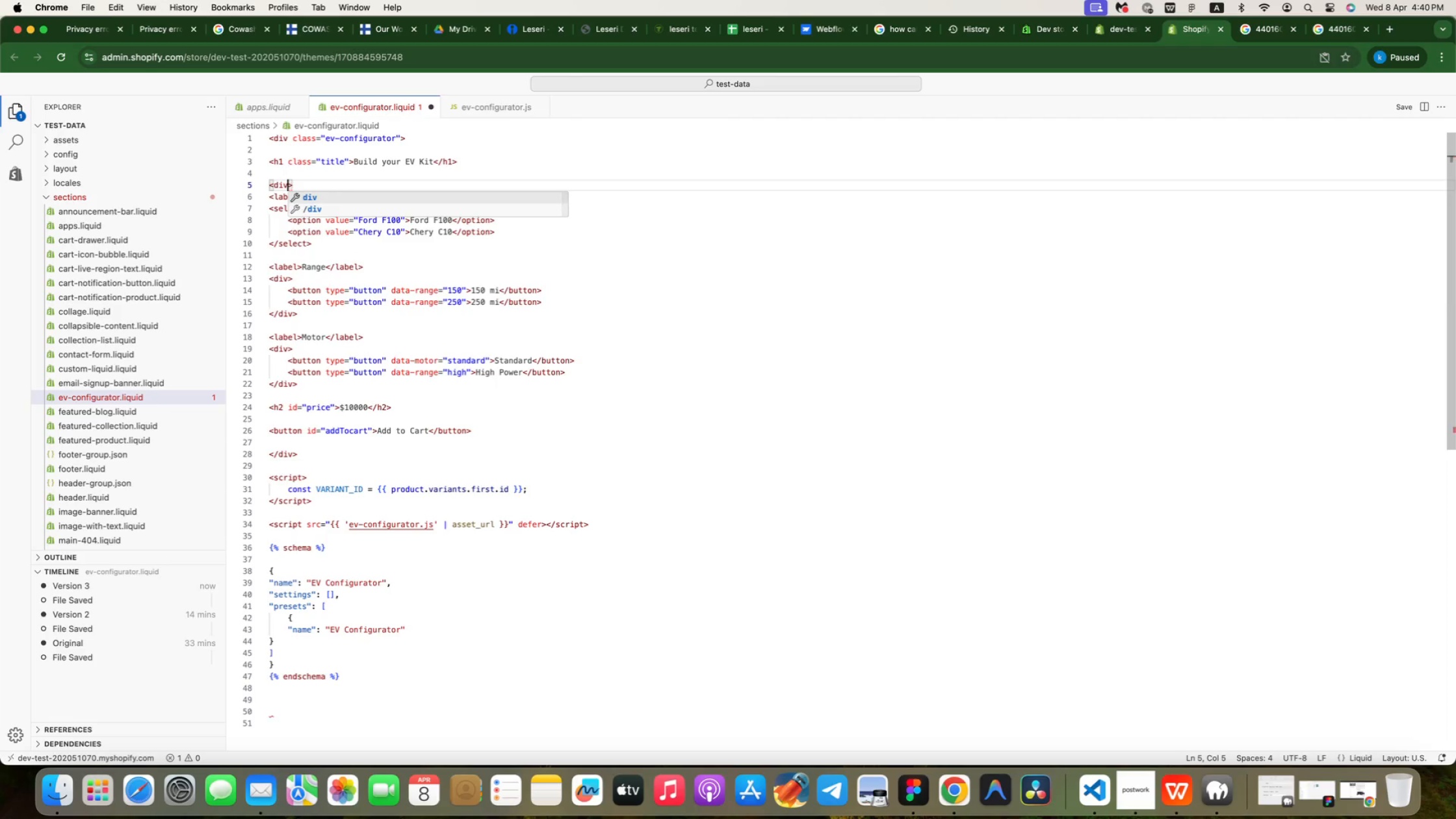 
key(Enter)
 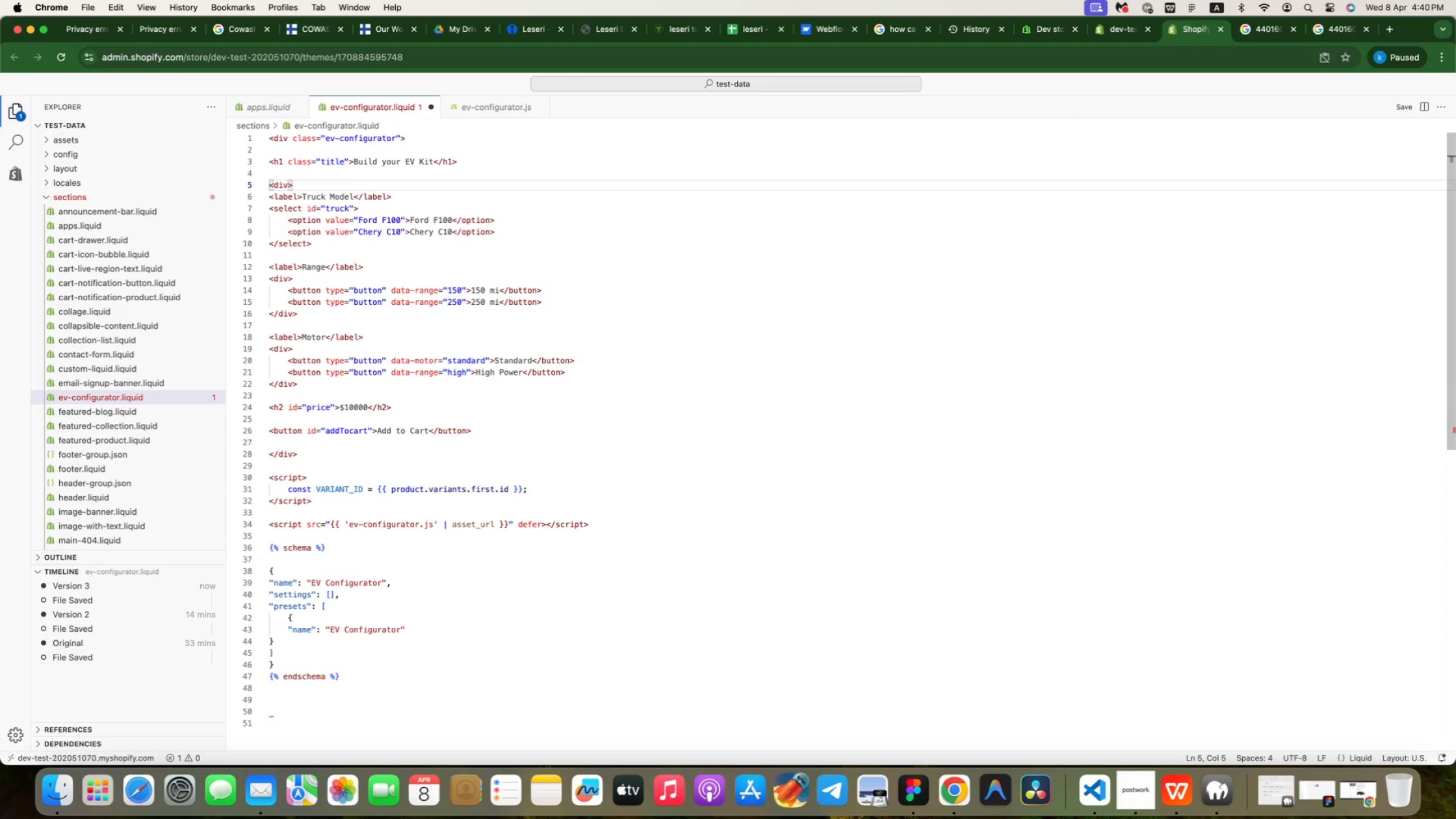 
key(ArrowRight)
 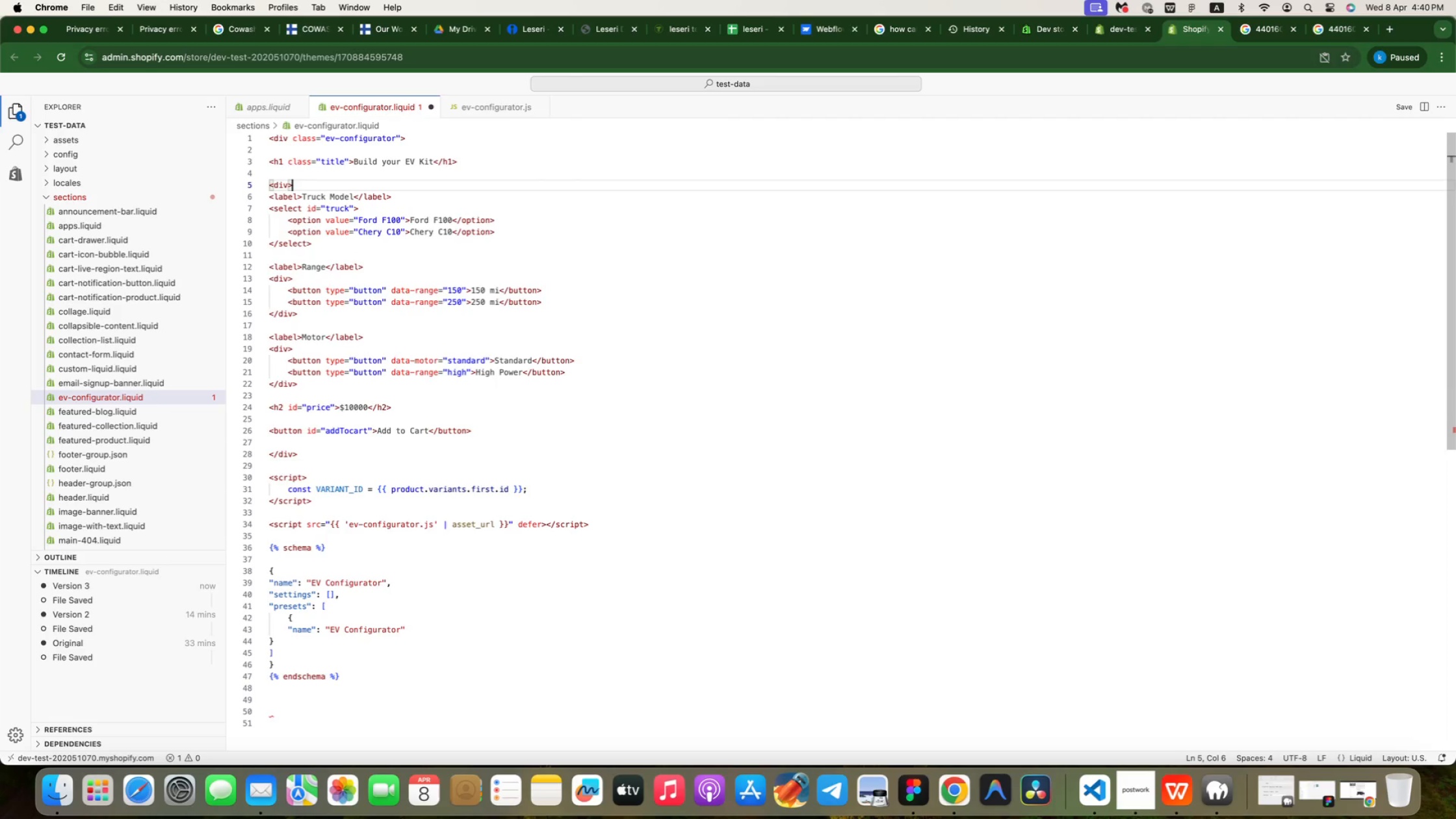 
key(ArrowLeft)
 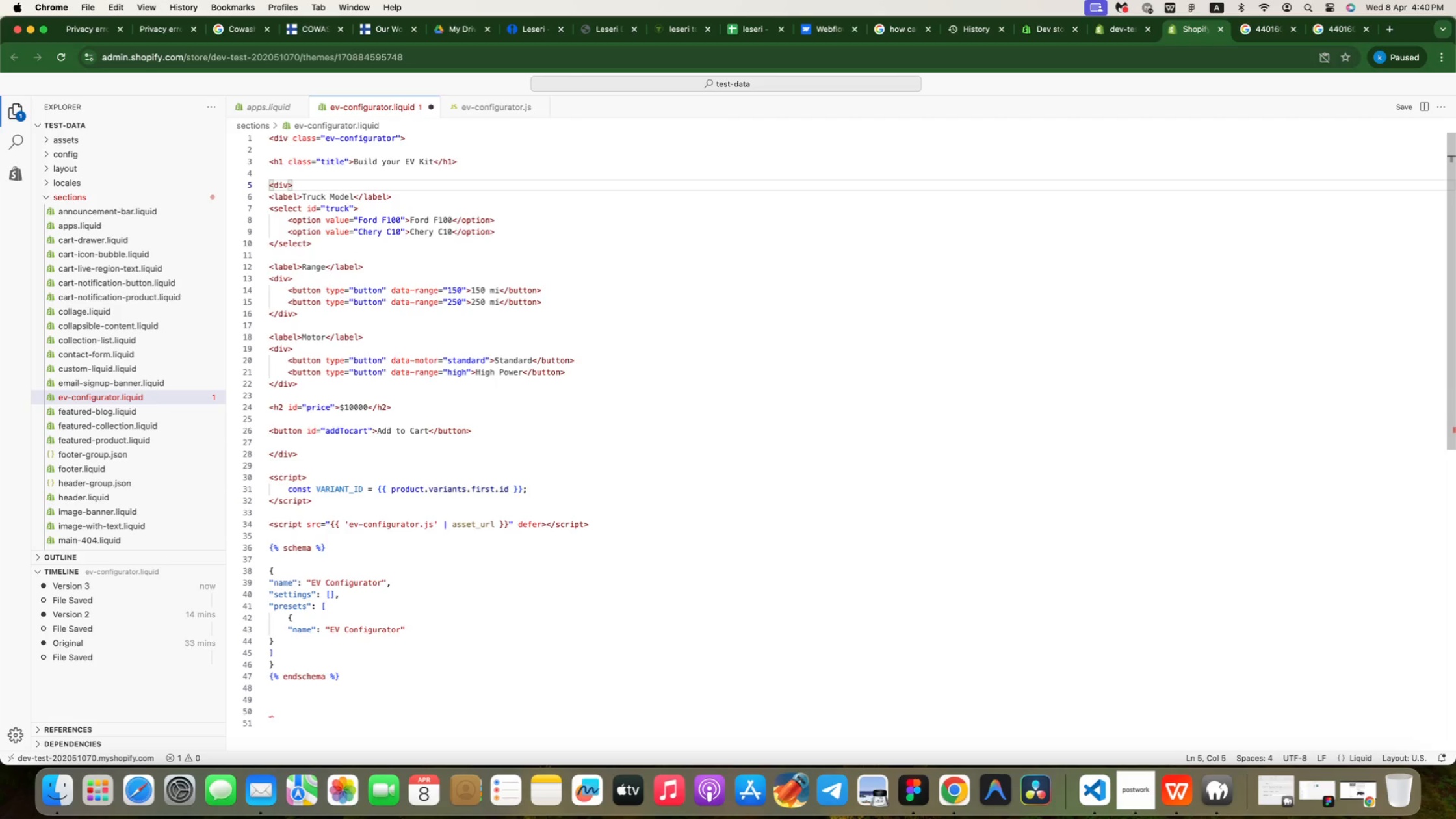 
type( class)
 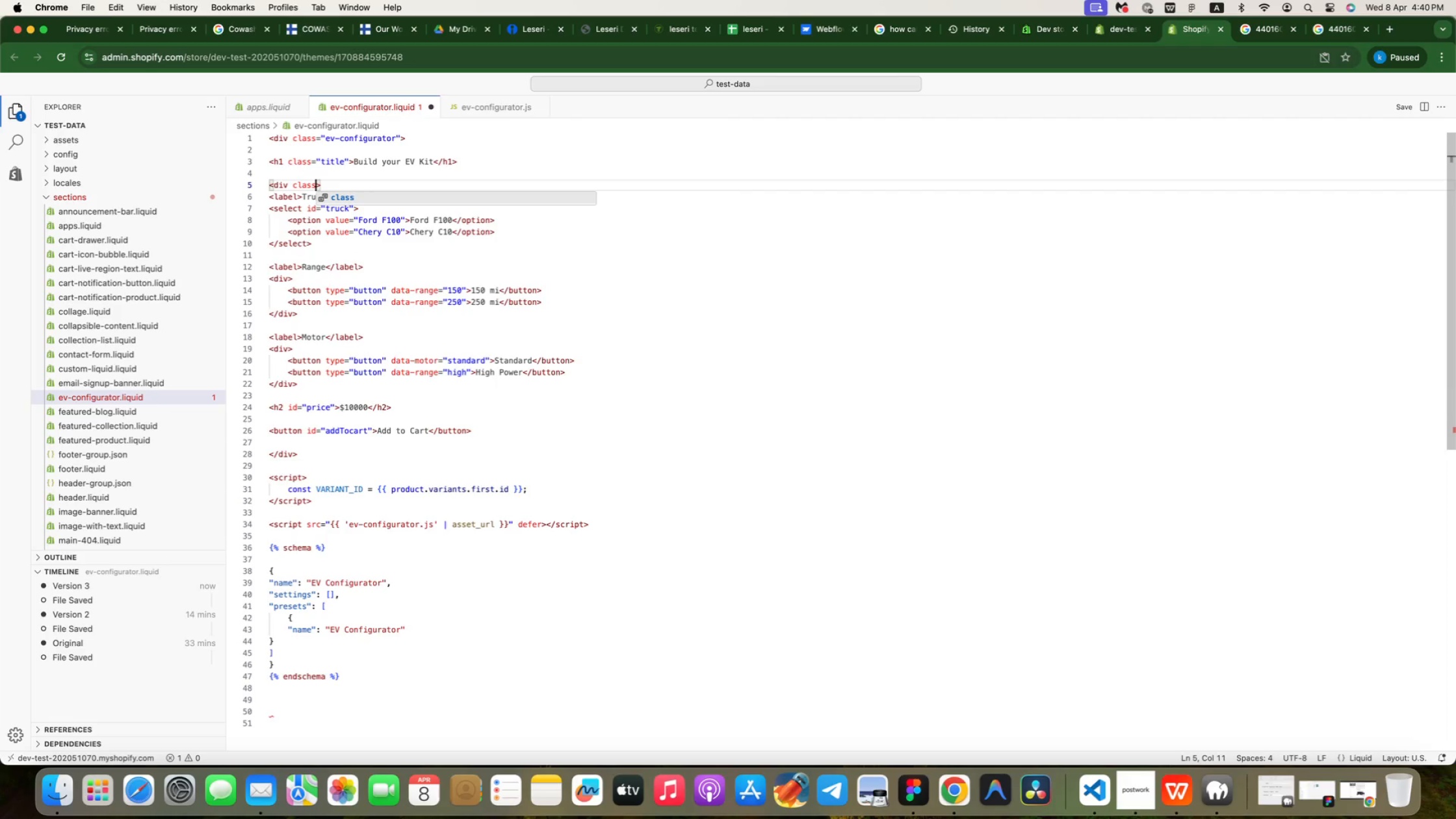 
key(Enter)
 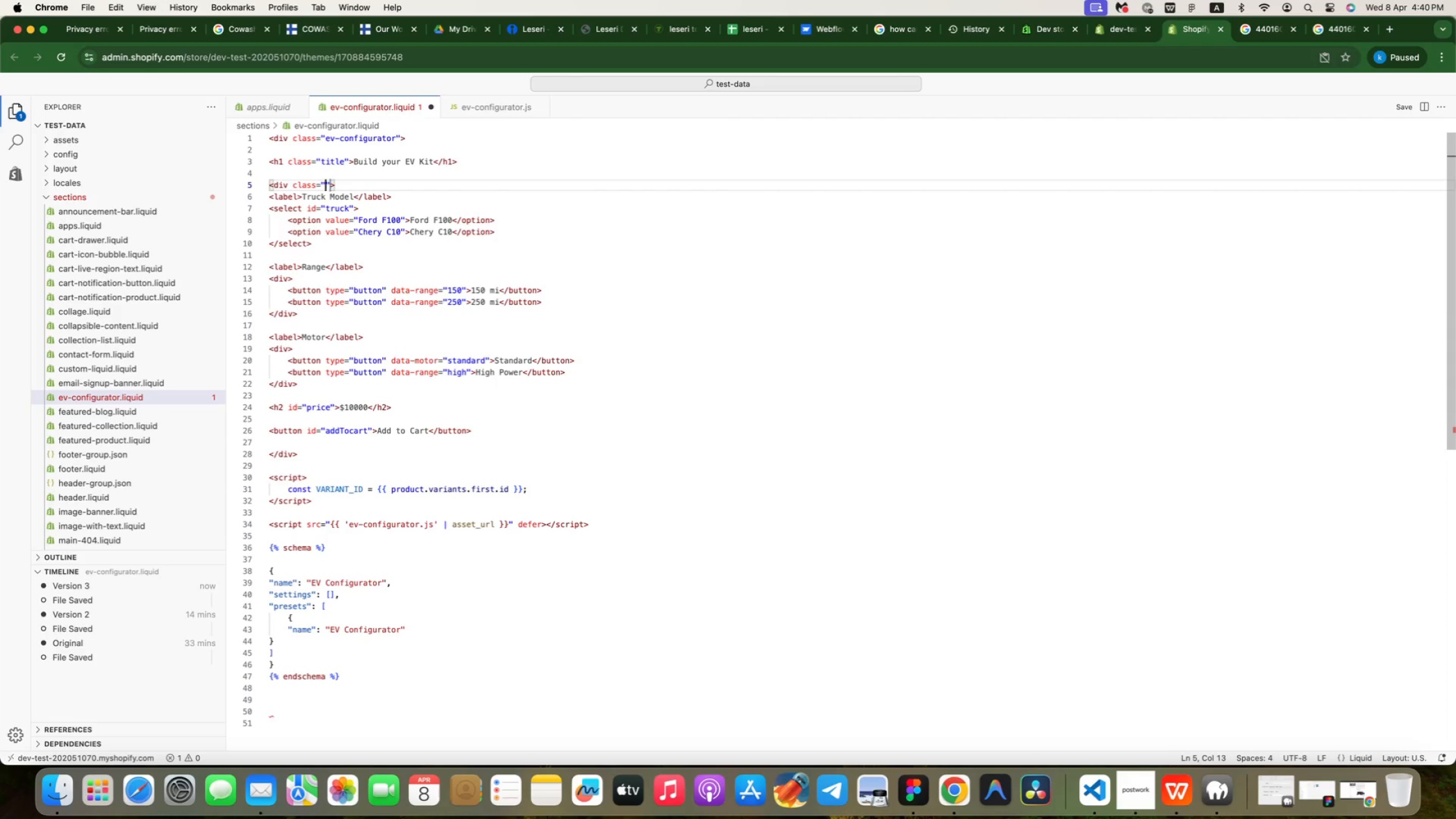 
type(config-group)
 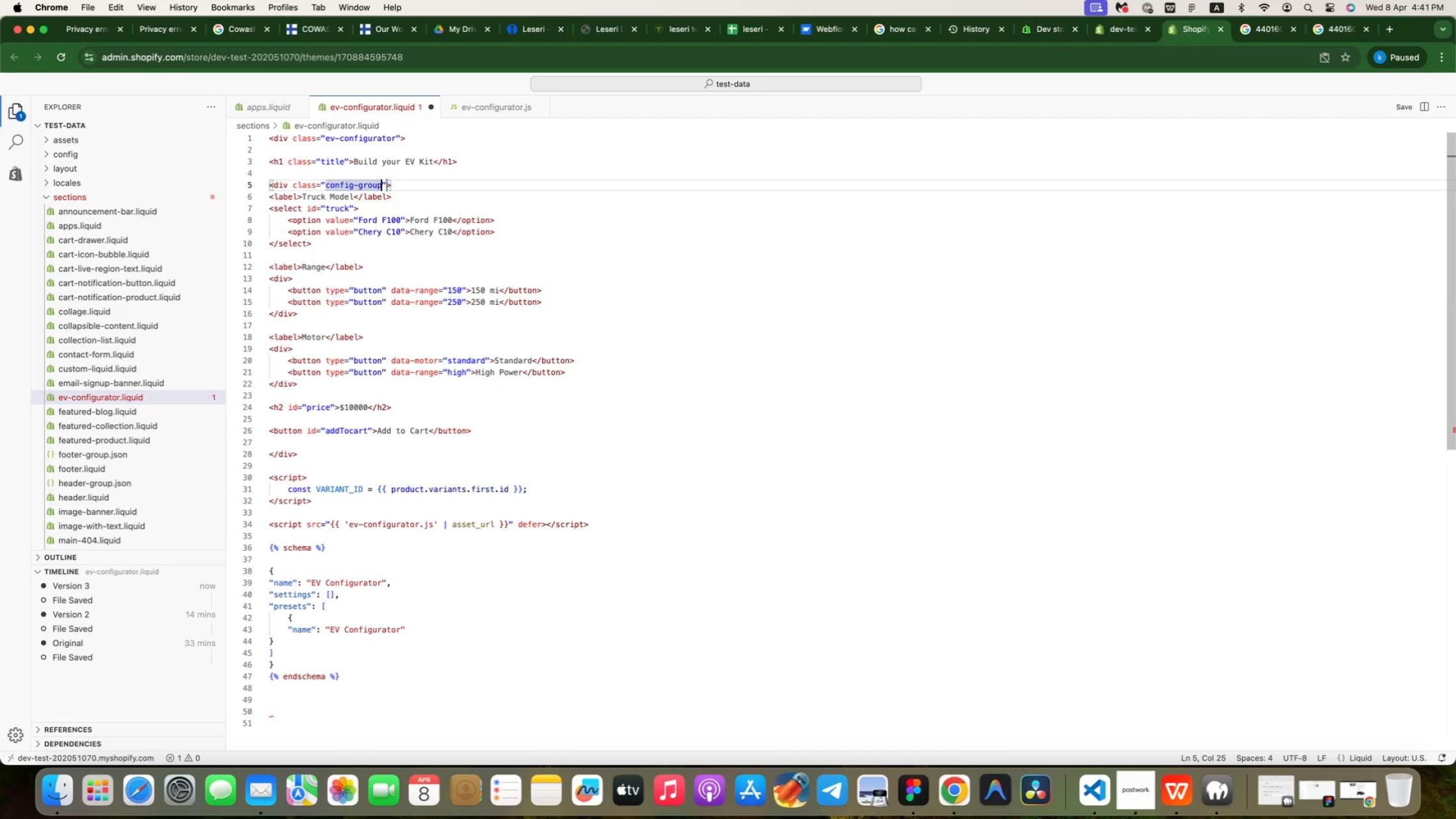 
wait(6.86)
 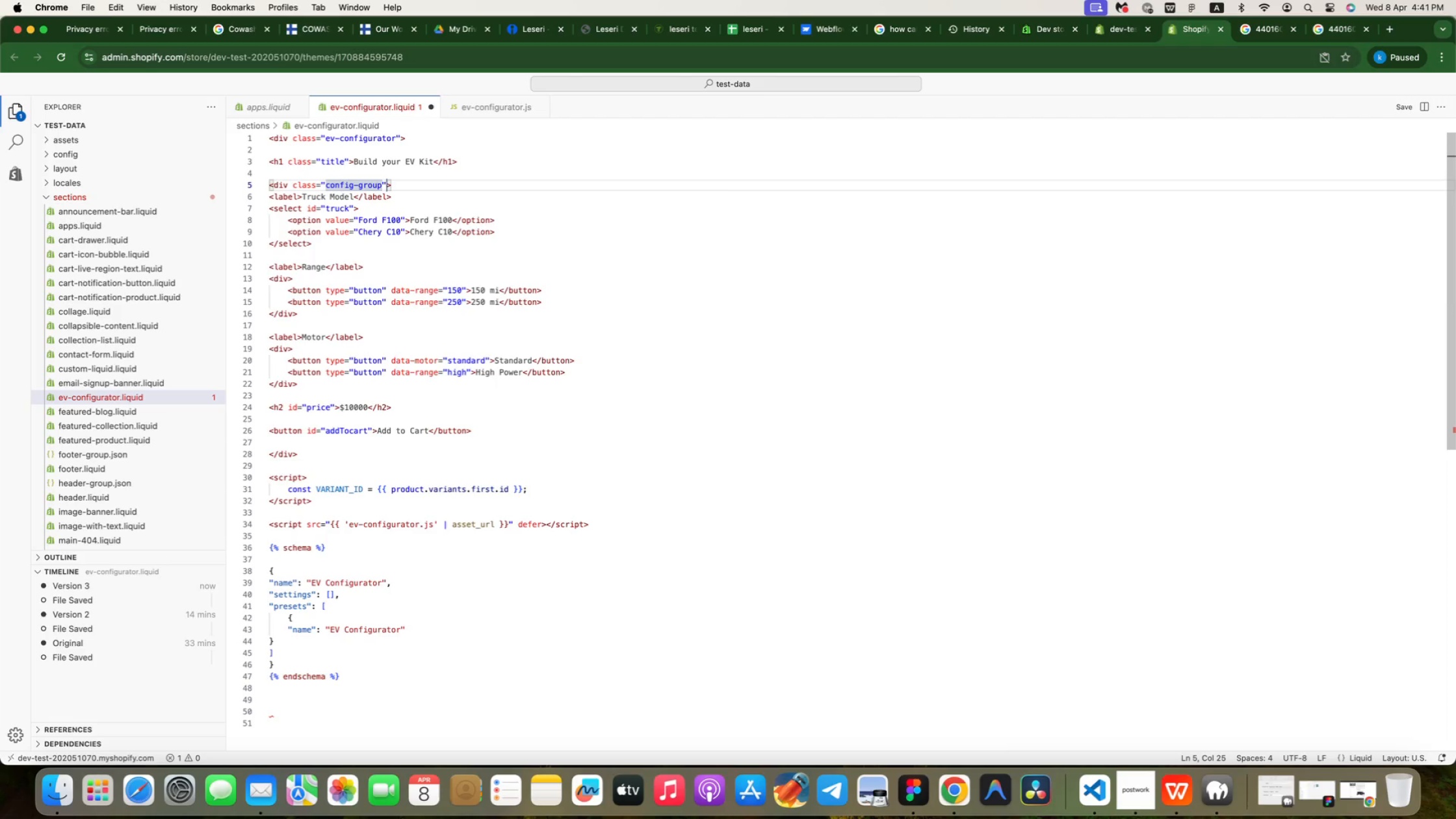 
key(ArrowDown)
 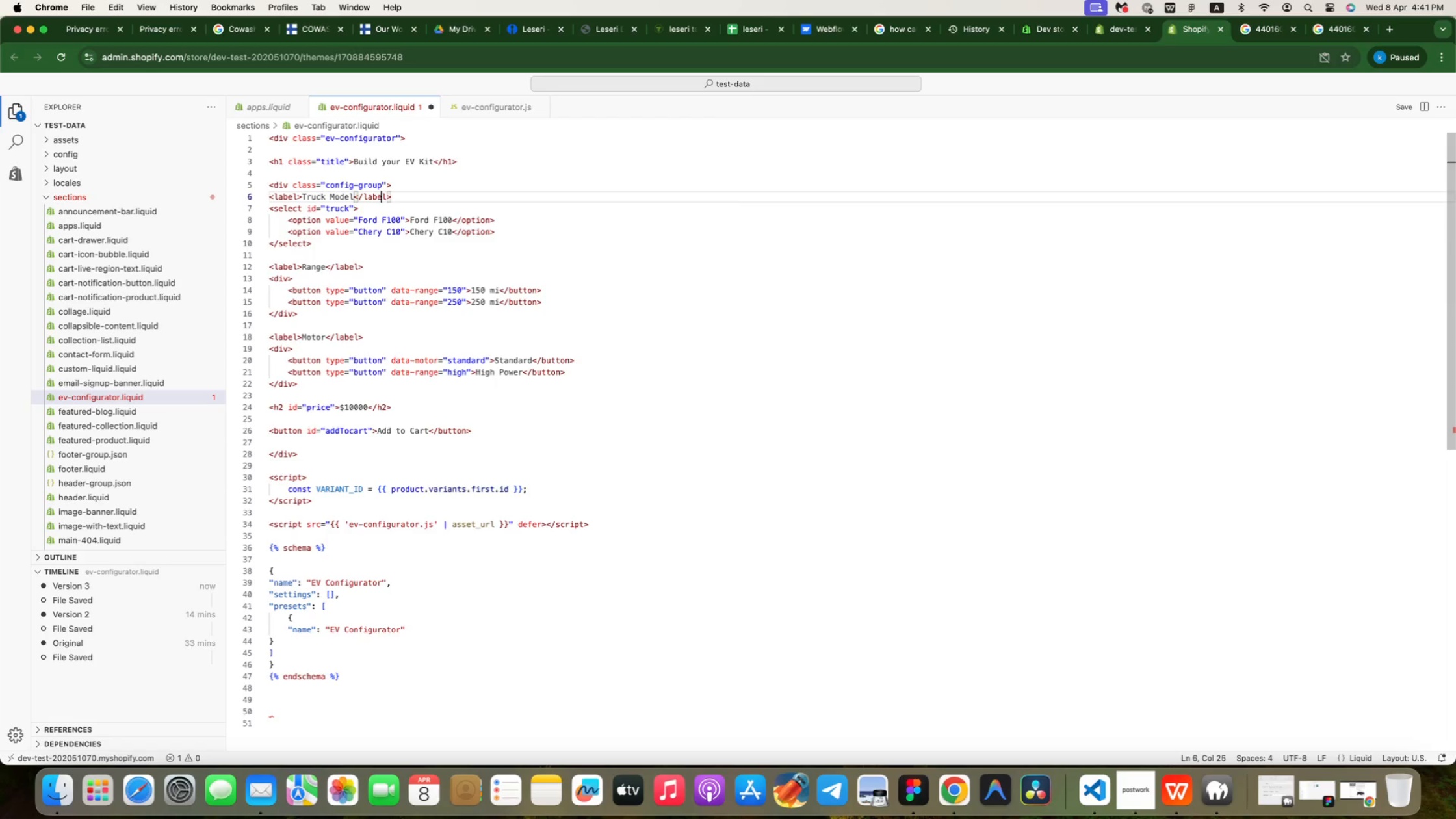 
key(ArrowDown)
 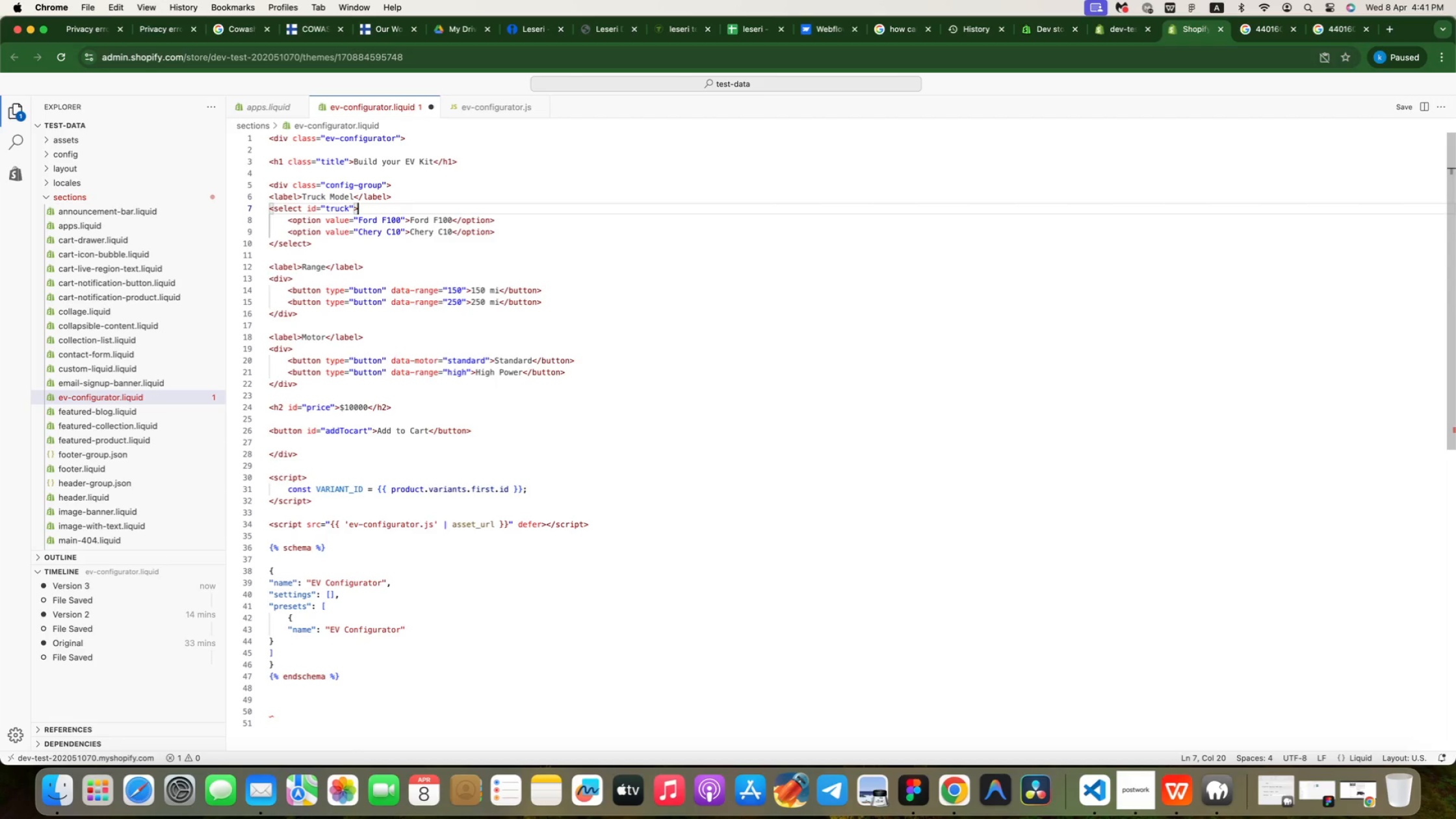 
key(ArrowDown)
 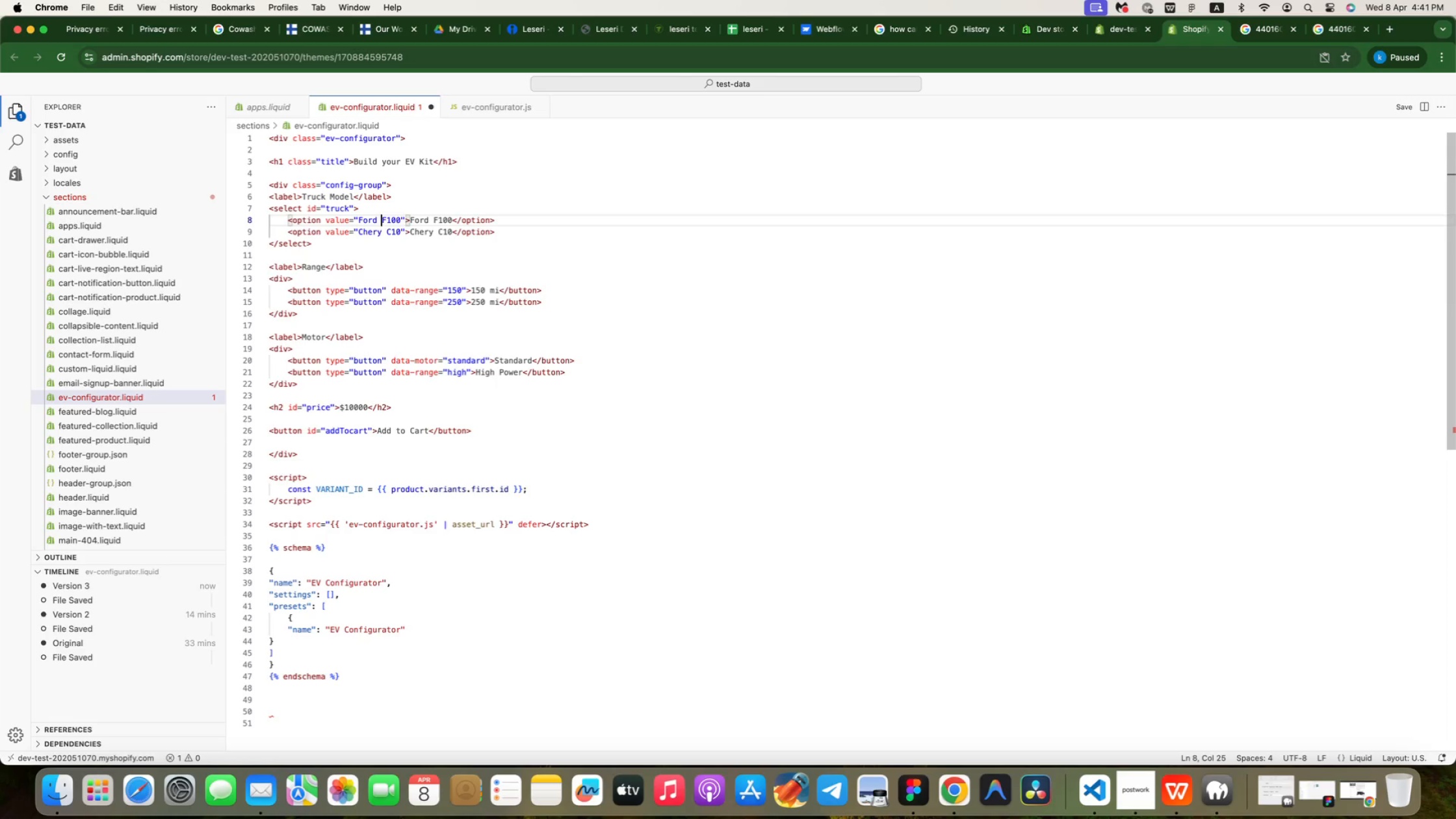 
key(ArrowDown)
 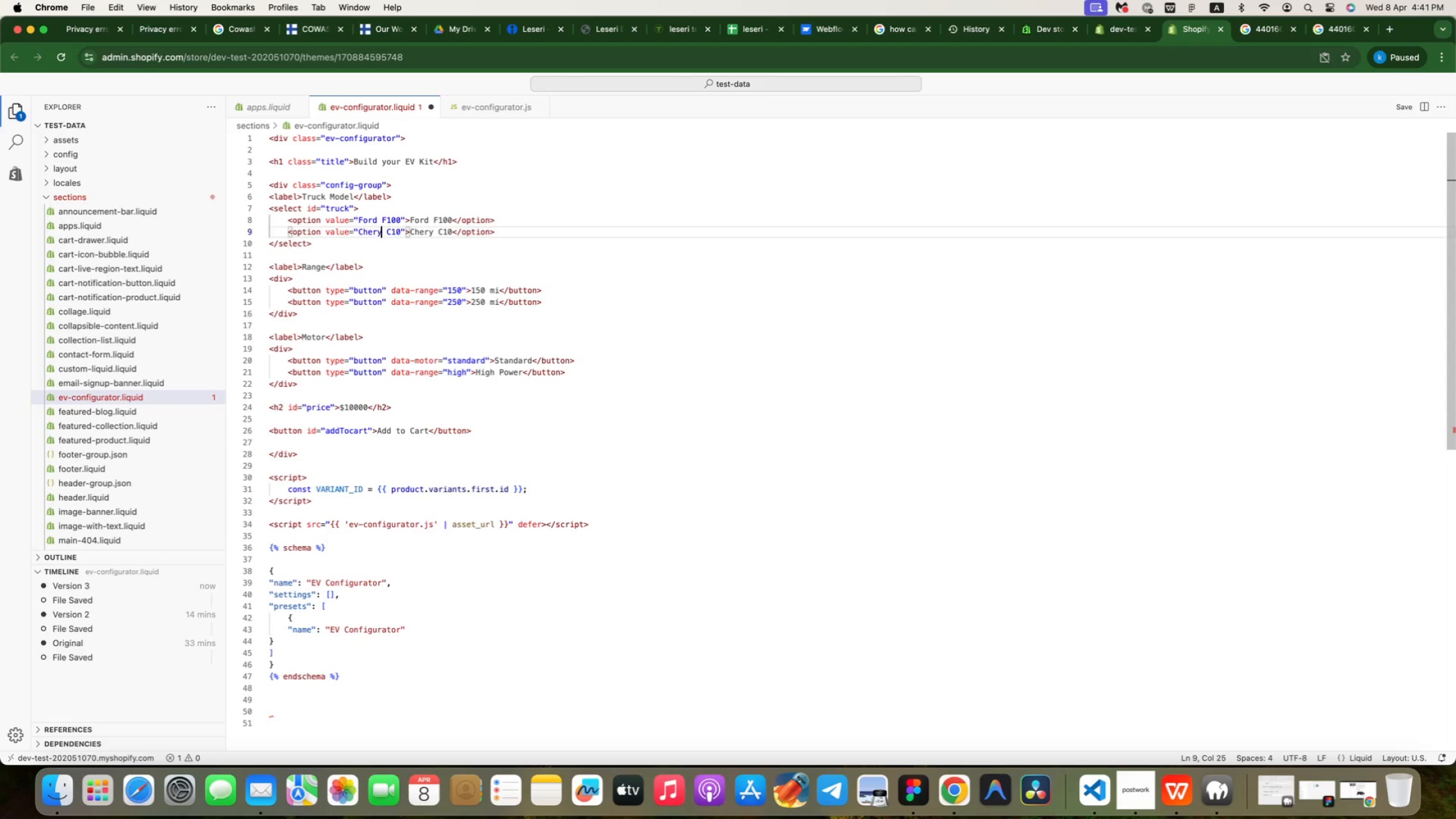 
key(ArrowDown)
 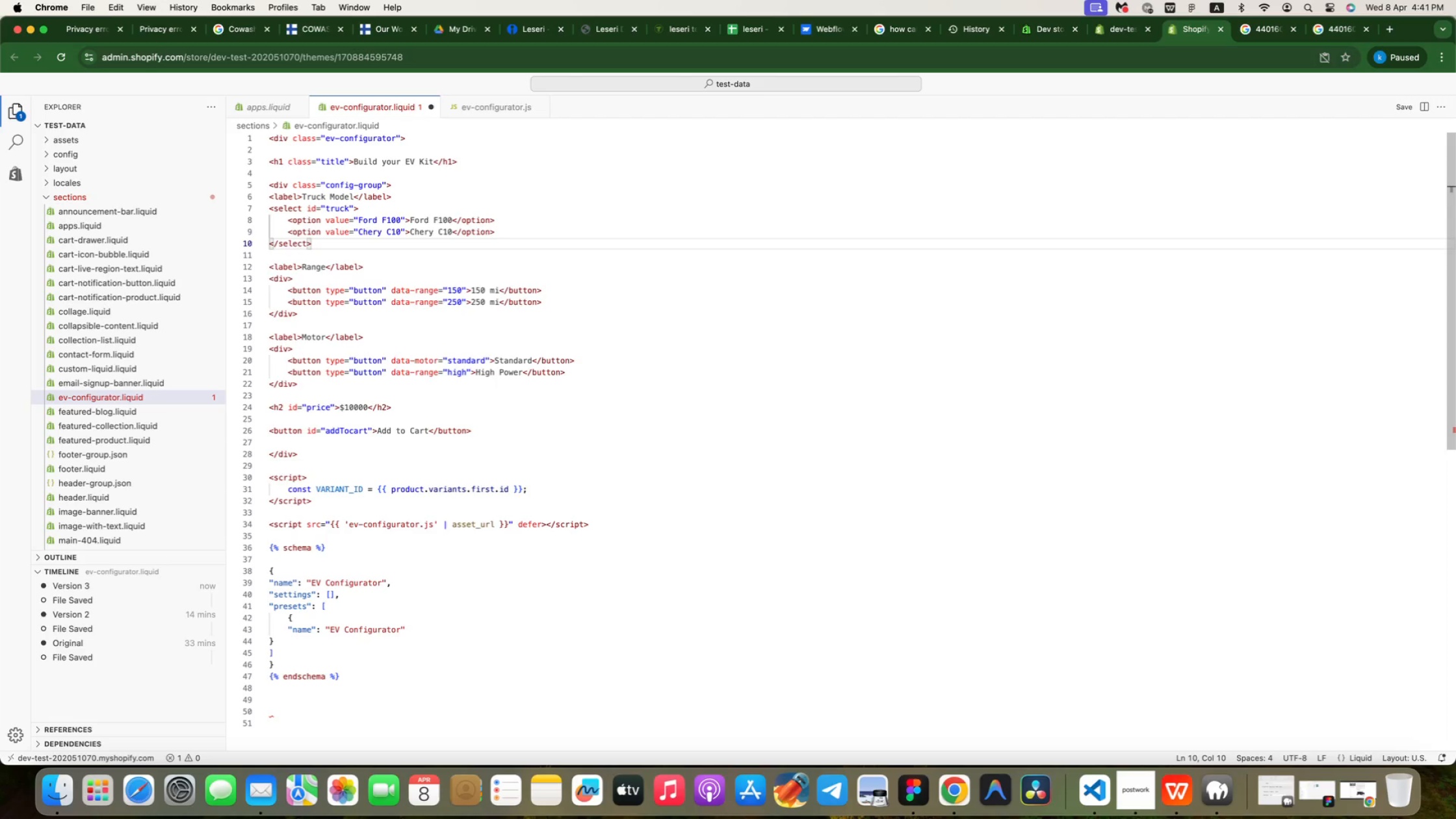 
key(ArrowDown)
 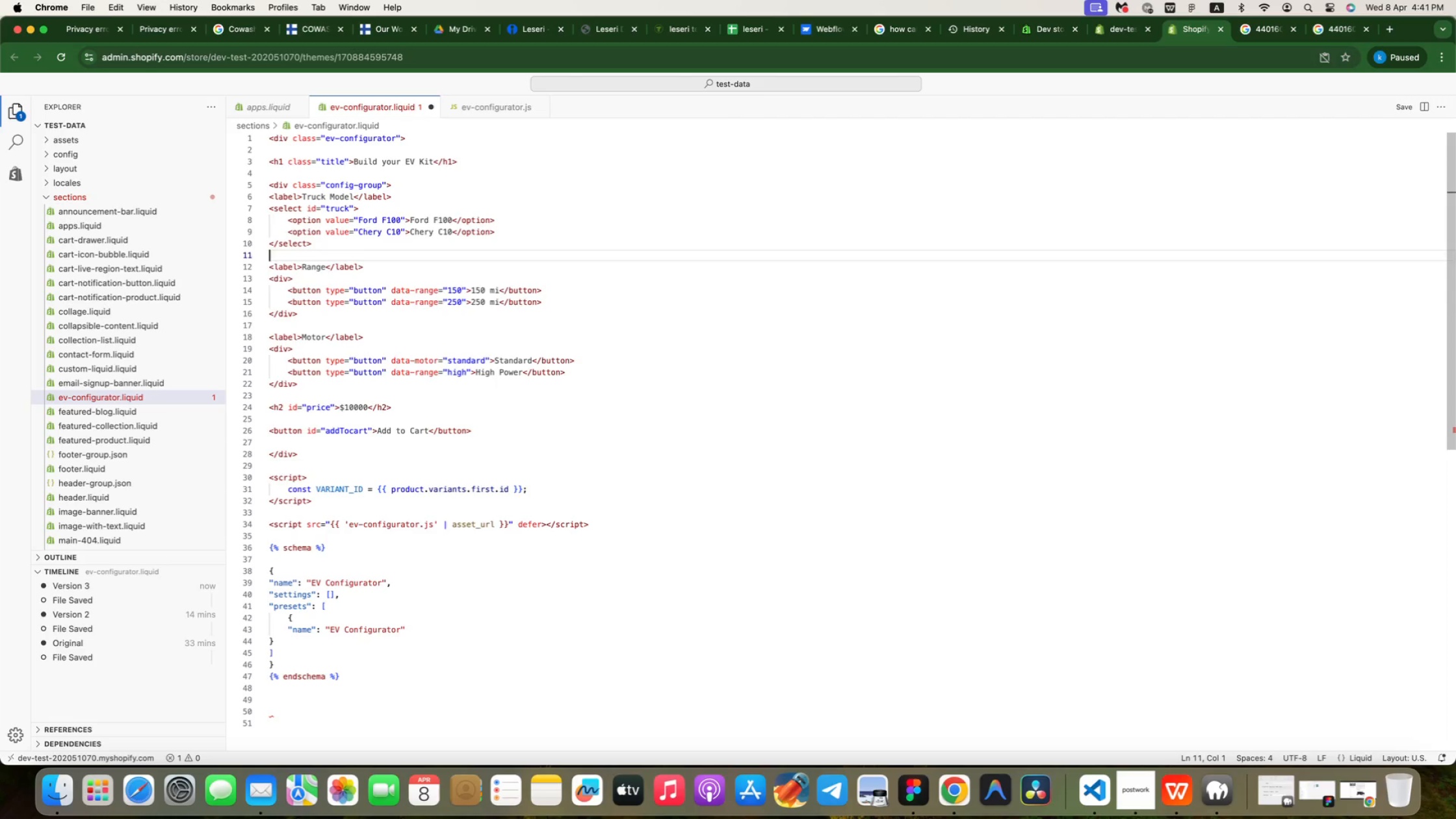 
key(ArrowDown)
 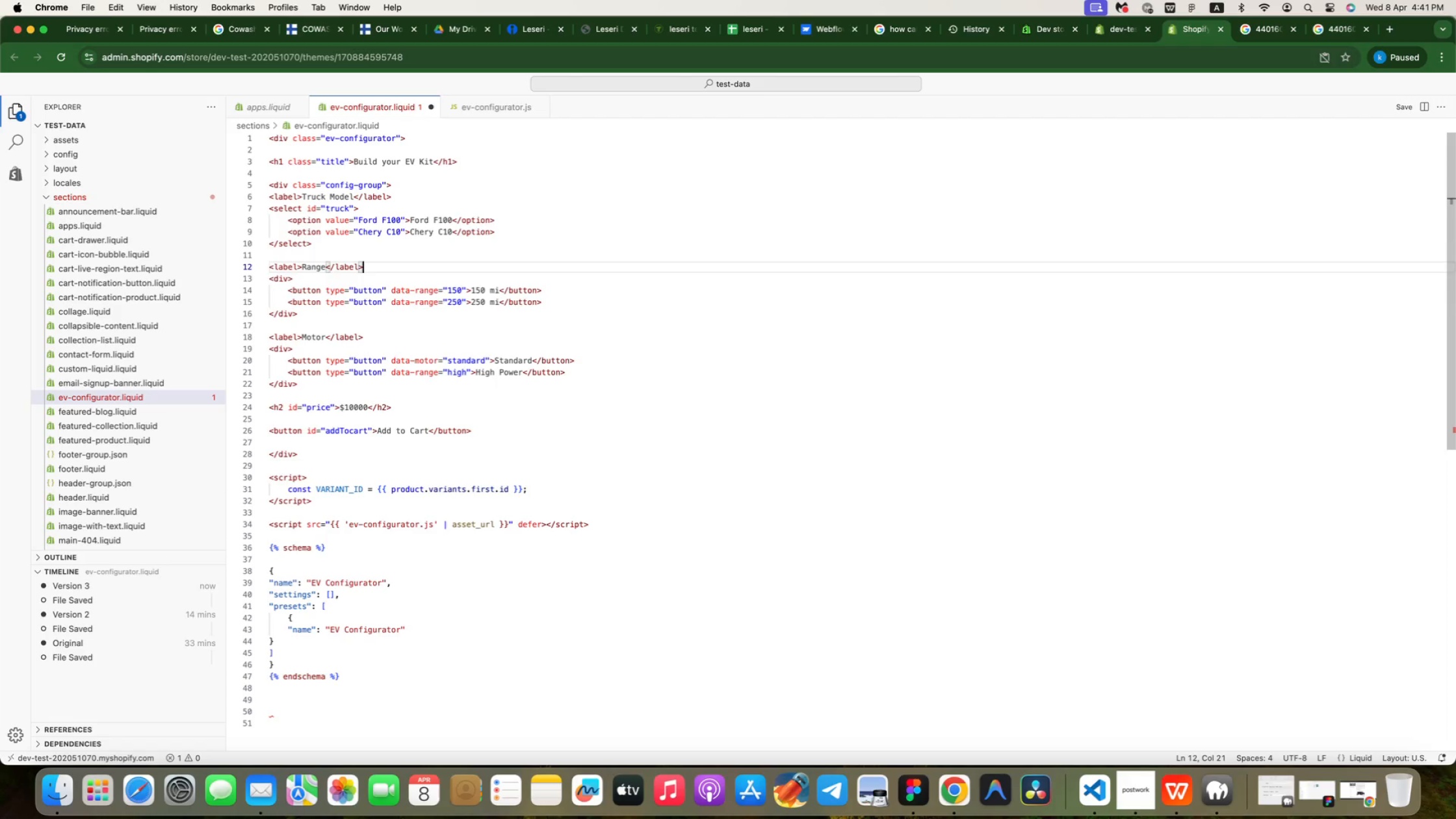 
hold_key(key=Backspace, duration=1.5)
 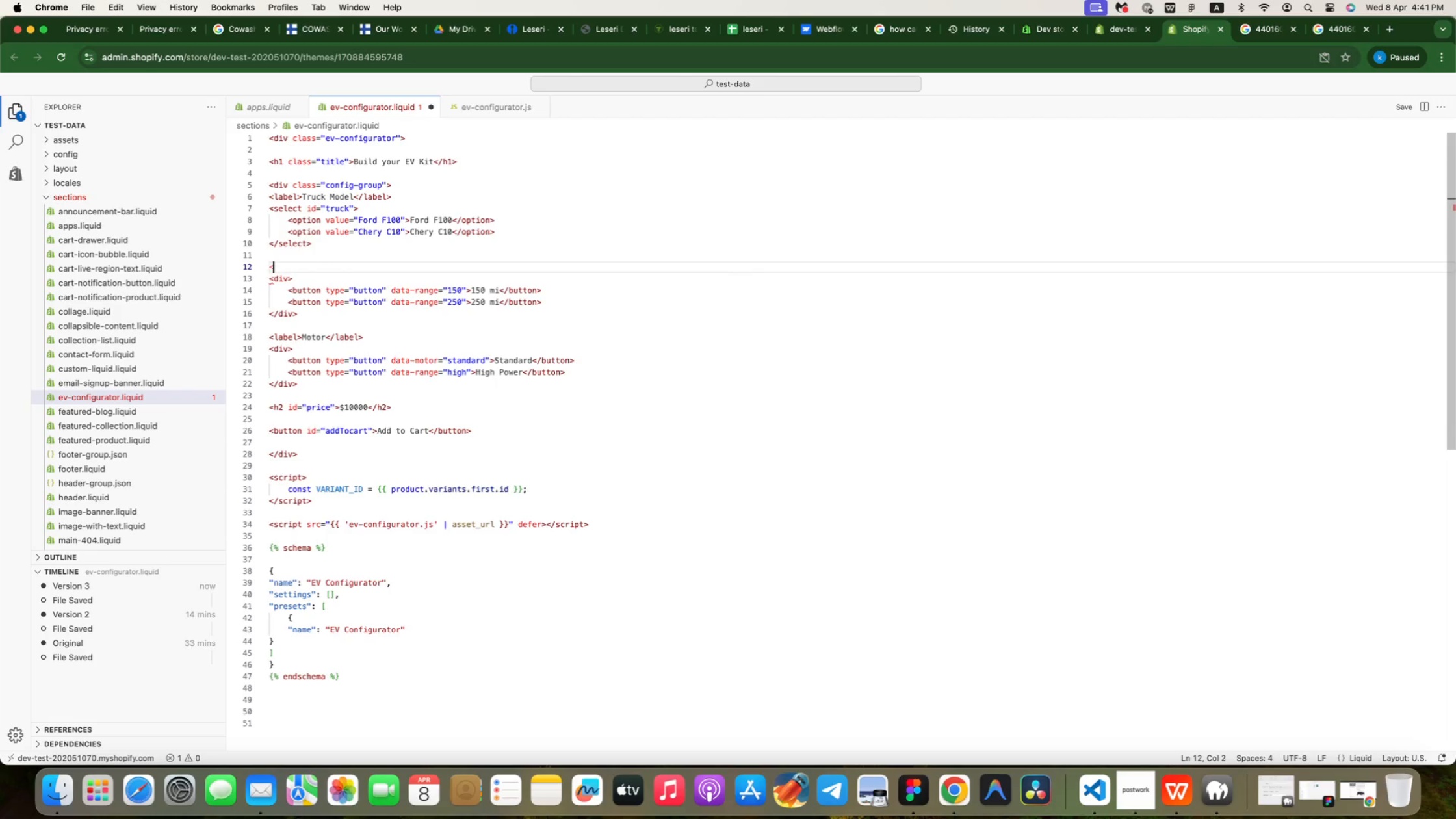 
hold_key(key=Backspace, duration=0.48)
 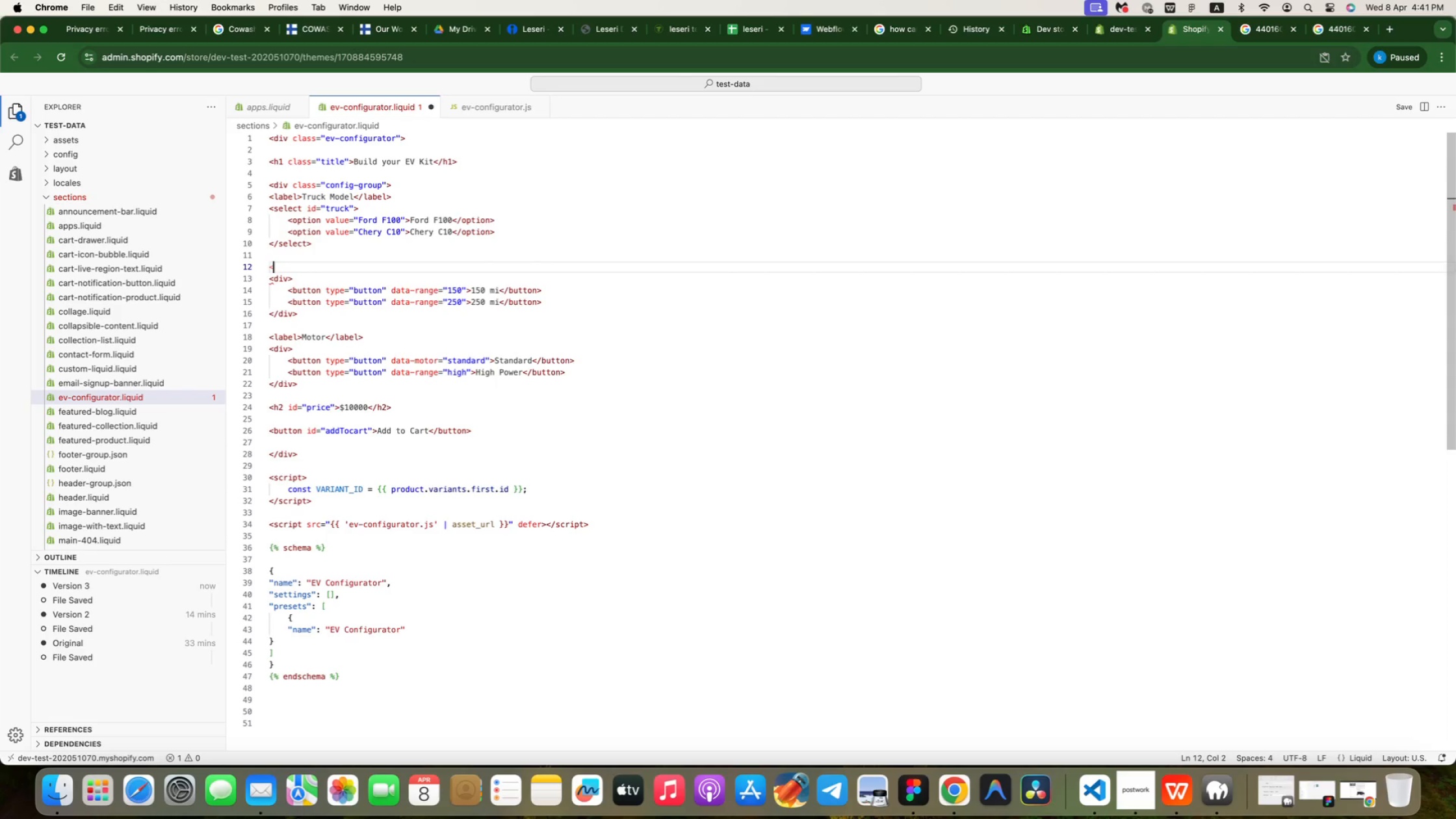 
key(Backspace)
 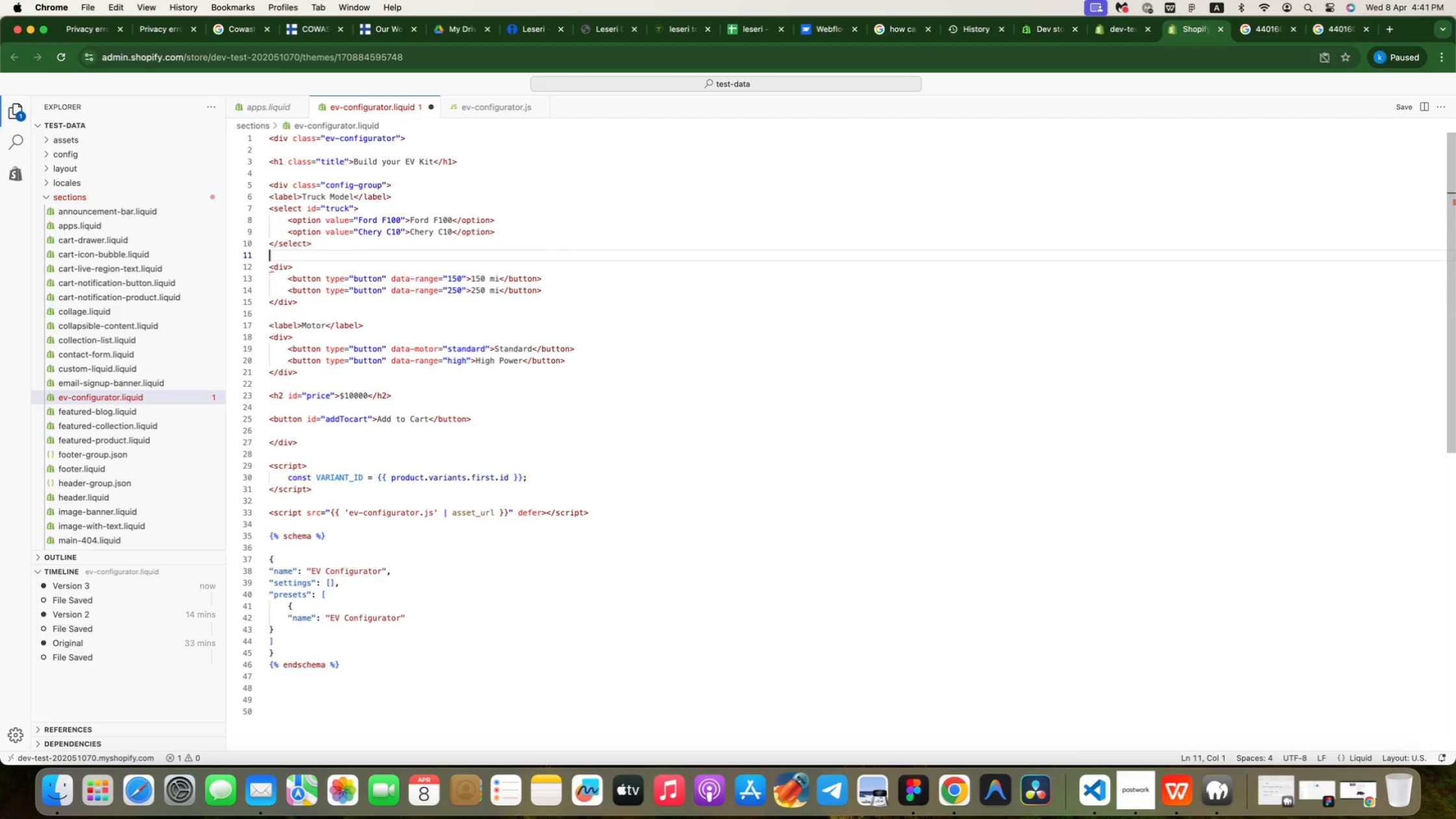 
key(Backspace)
 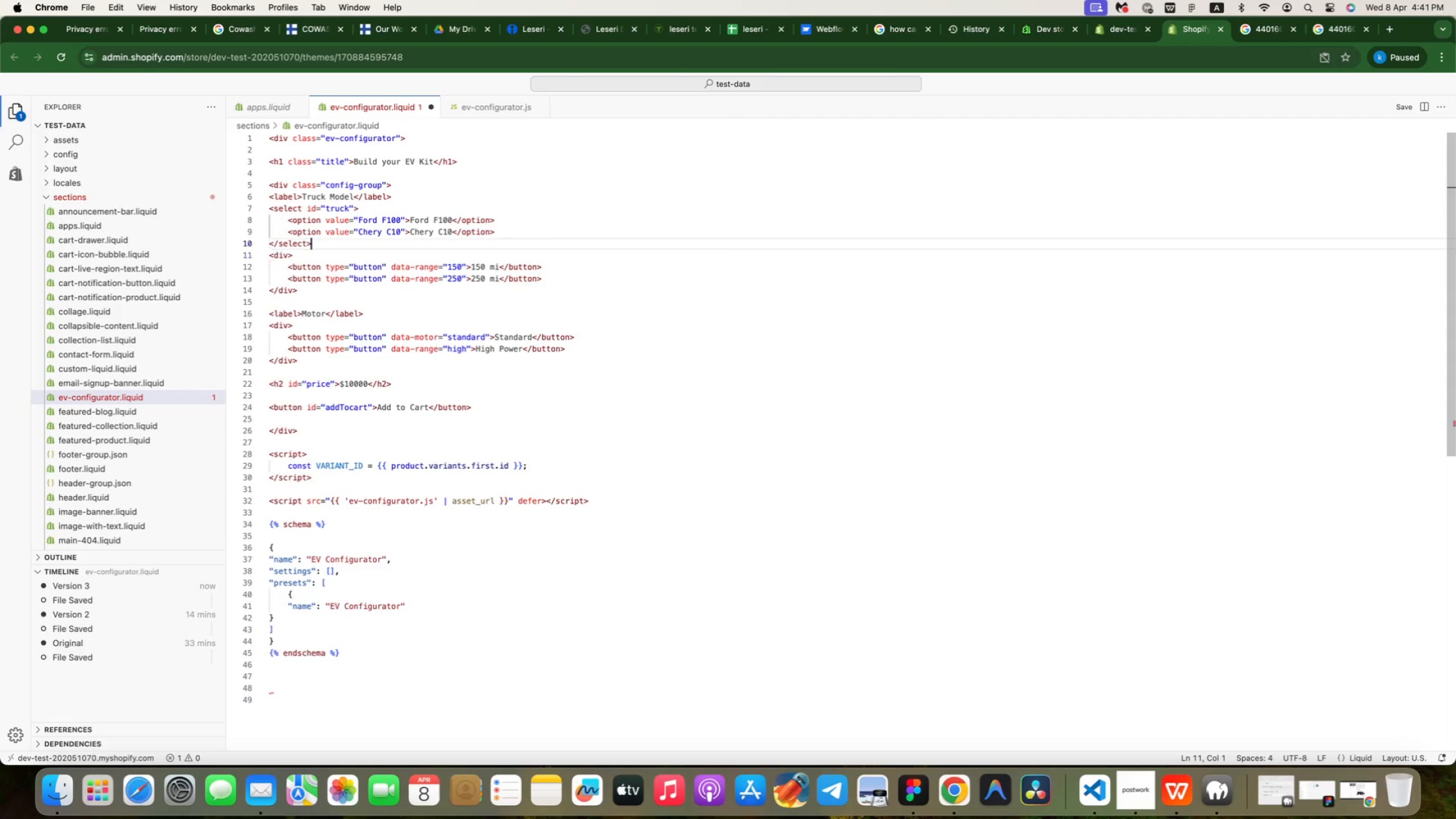 
key(Backspace)
 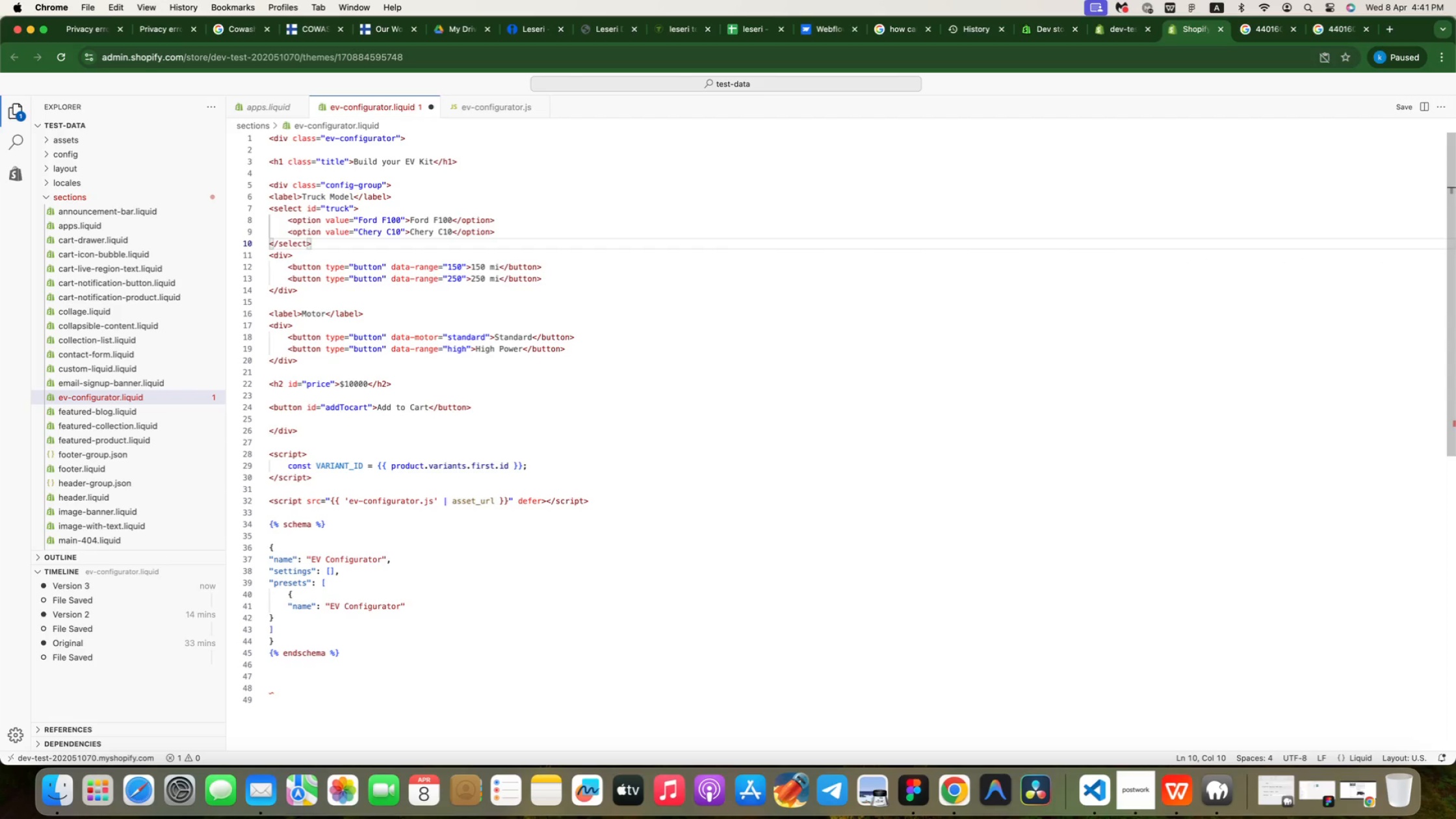 
key(ArrowDown)
 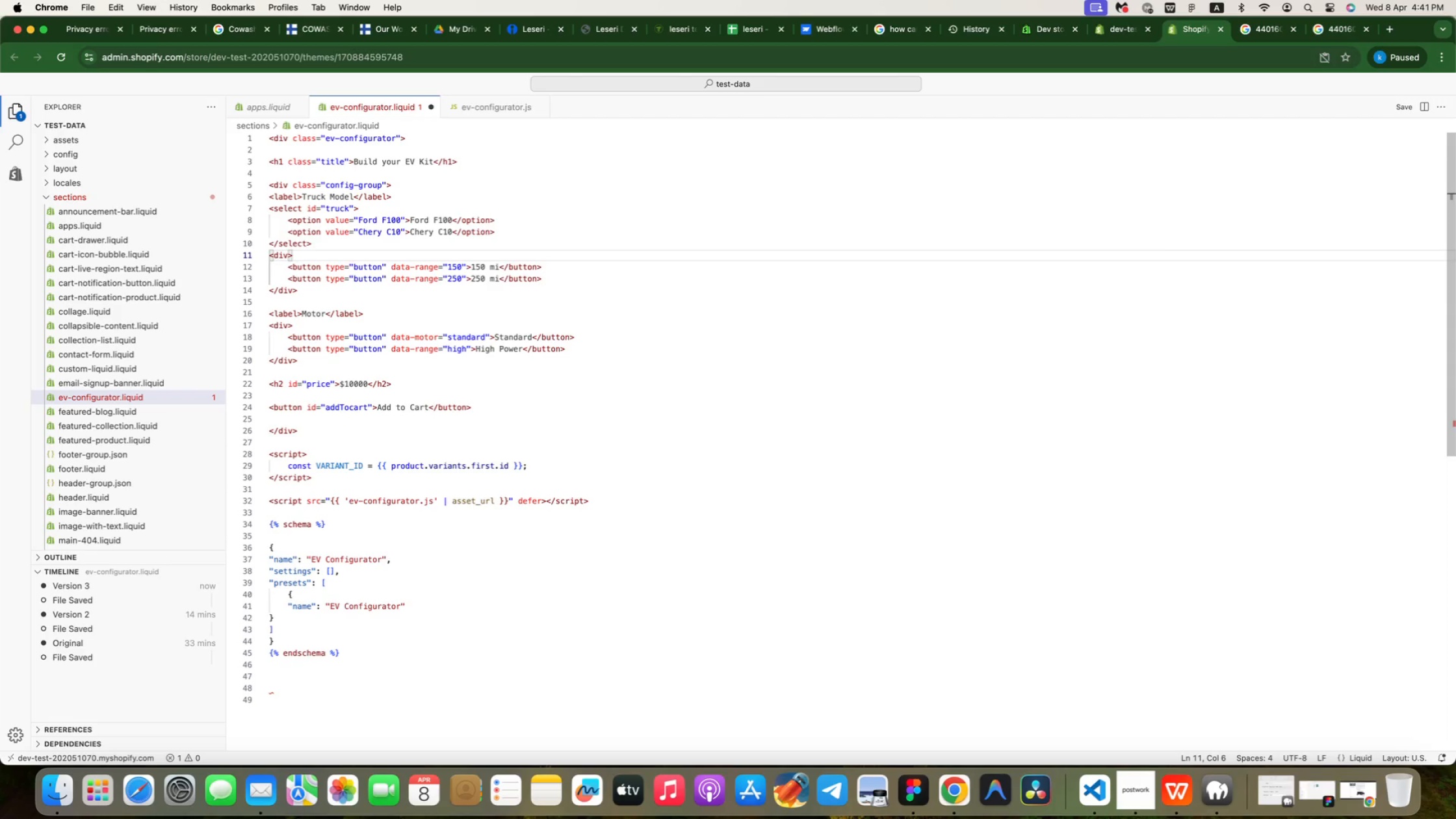 
key(ArrowUp)
 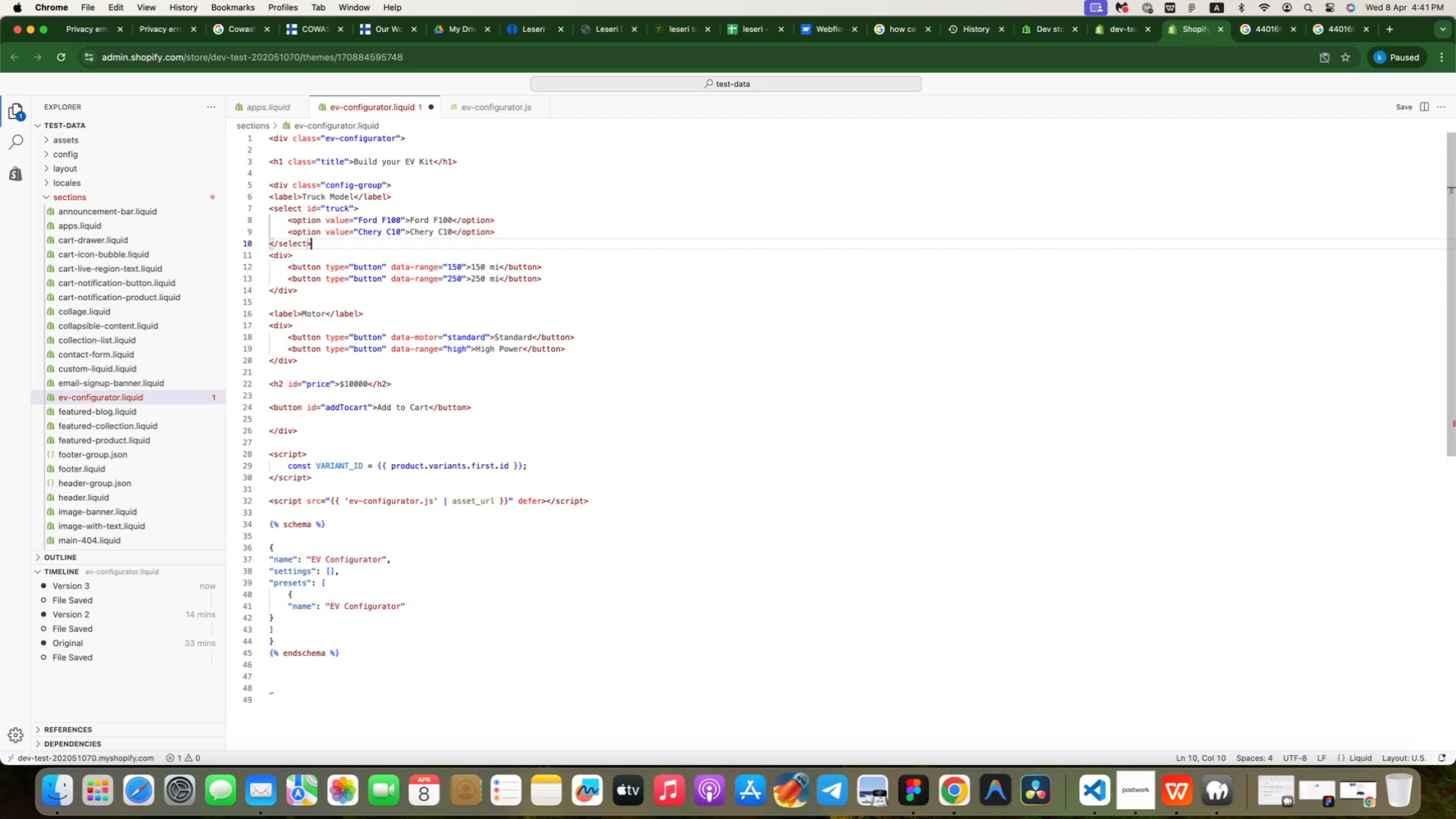 
key(ArrowRight)
 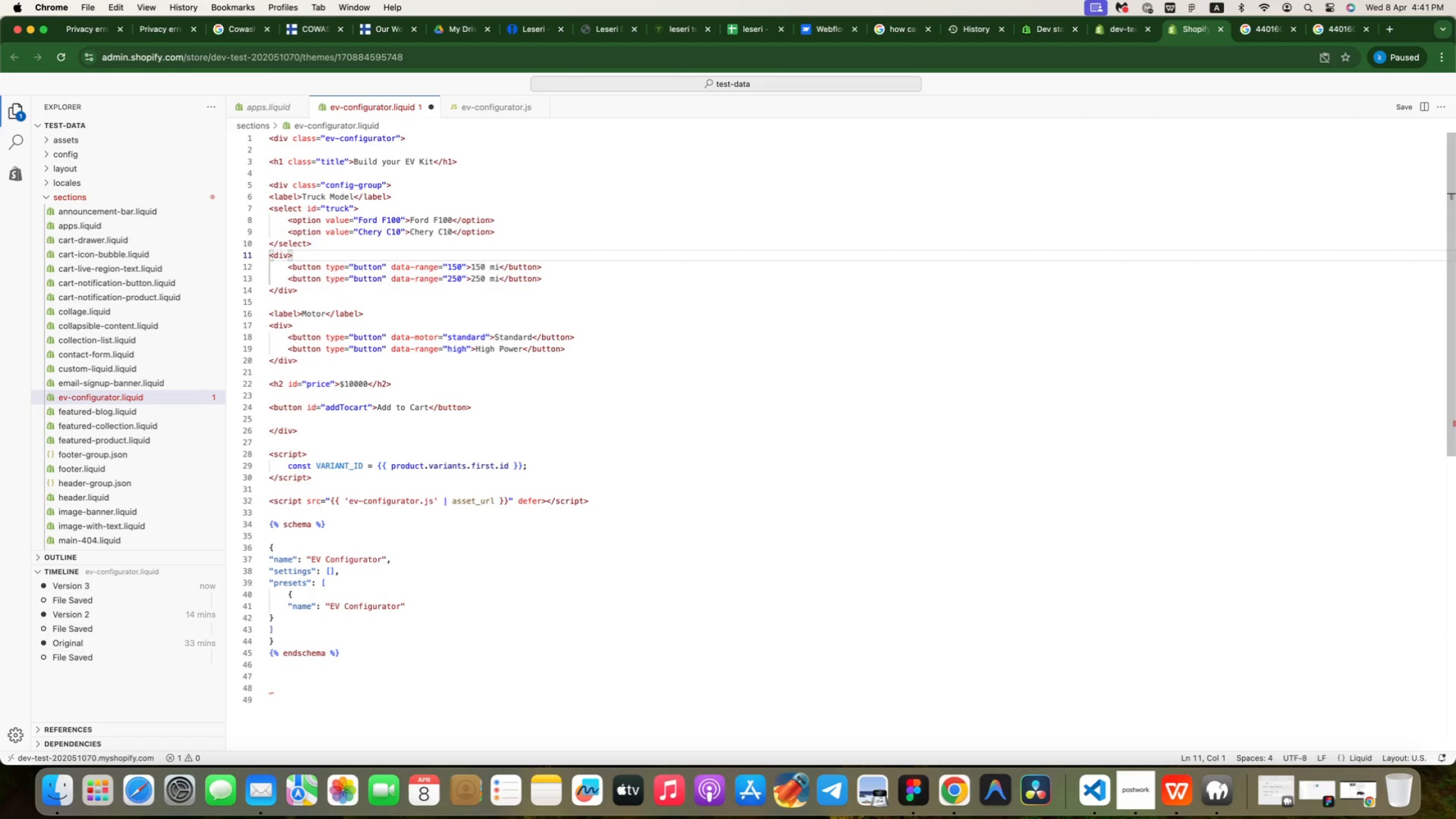 
key(ArrowUp)
 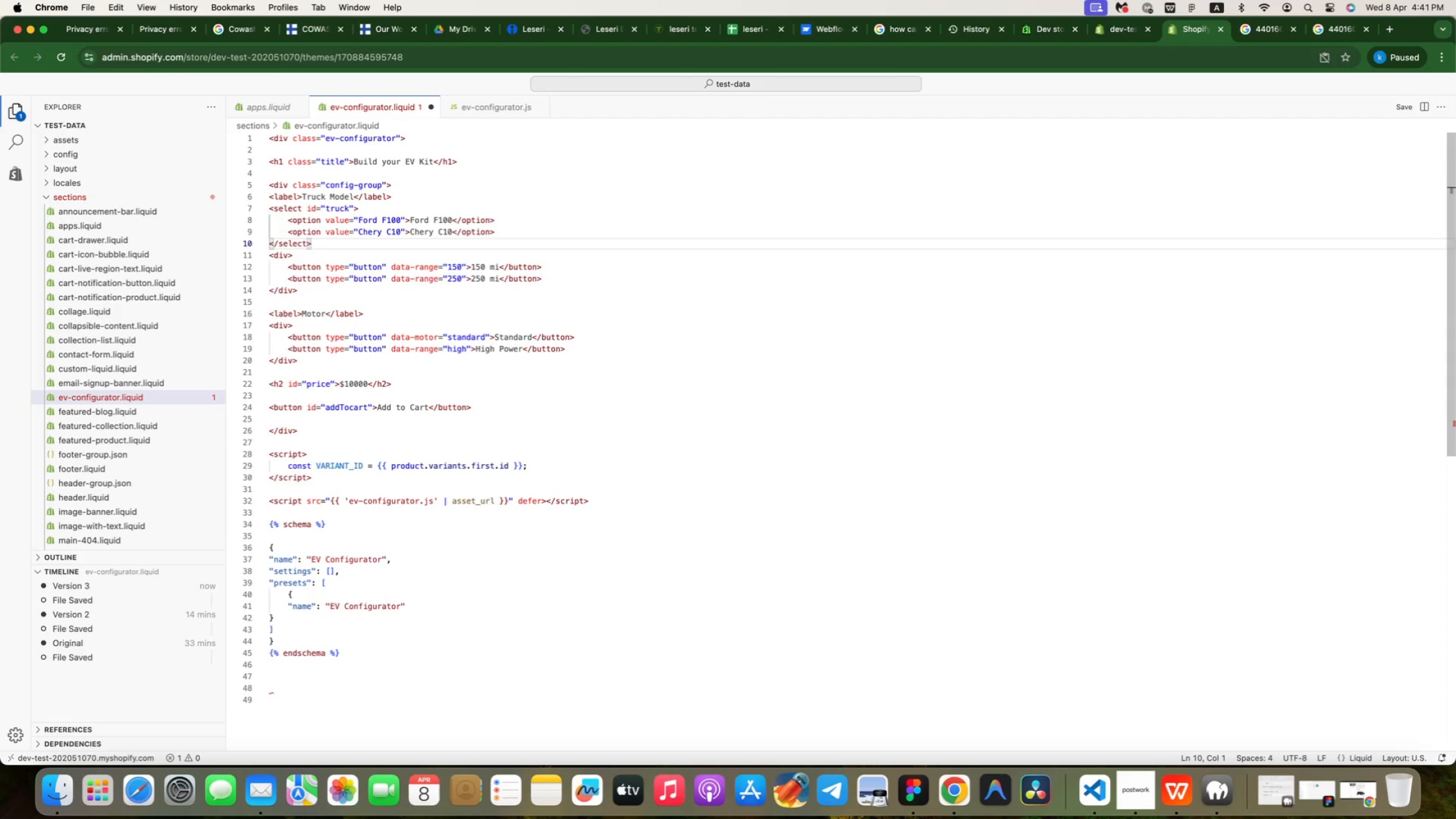 
key(ArrowRight)
 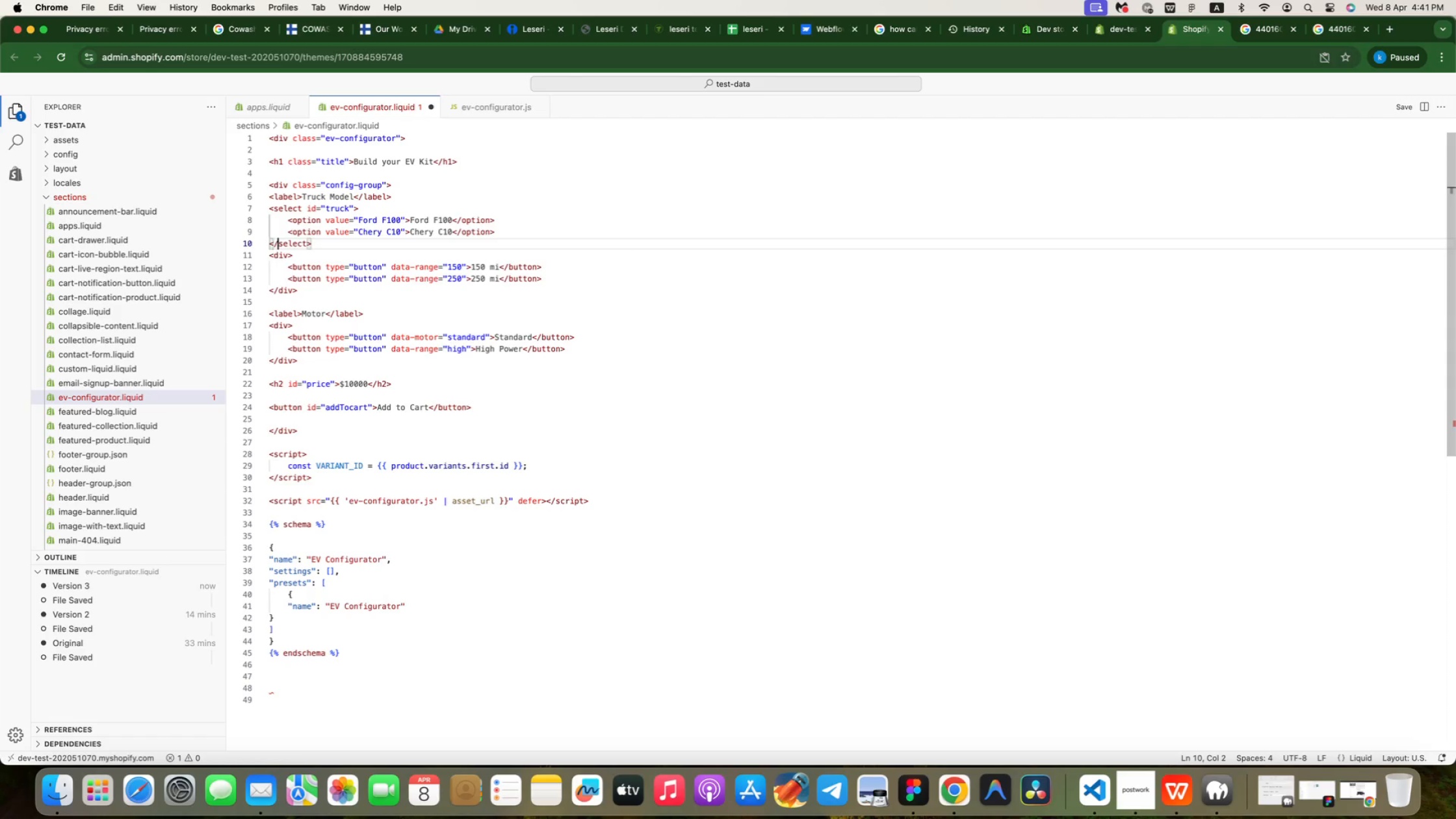 
key(ArrowRight)
 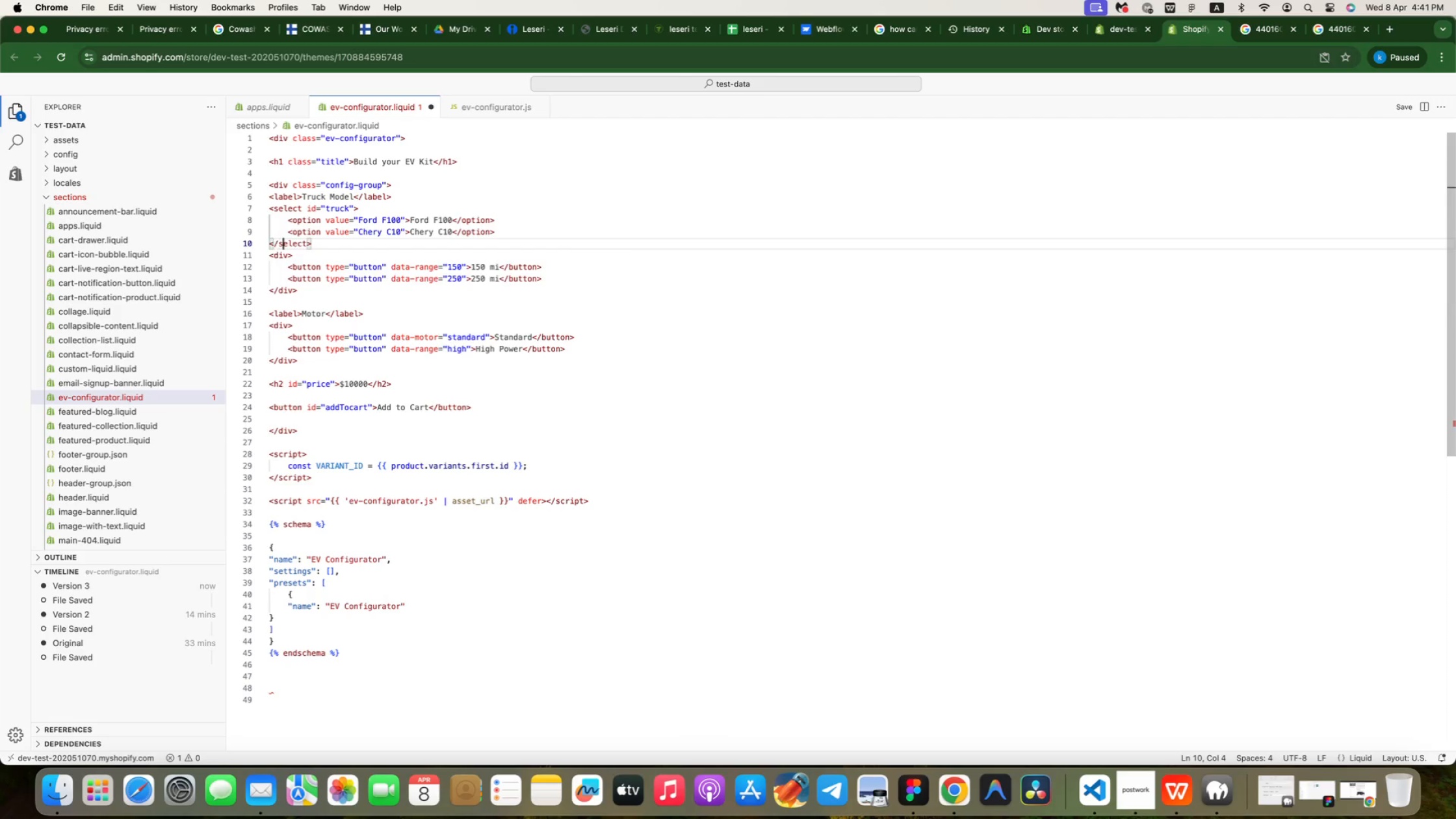 
key(ArrowRight)
 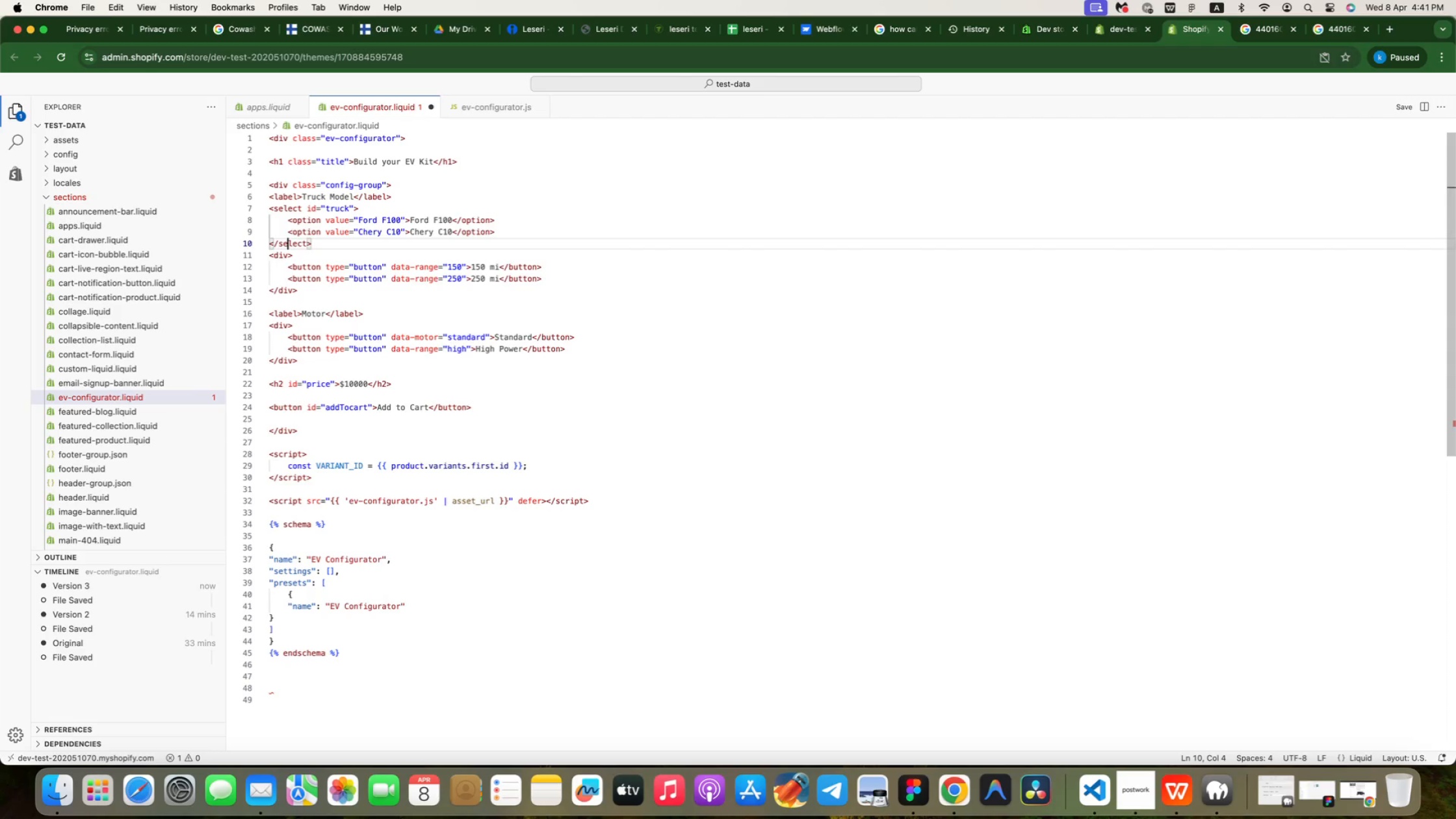 
key(ArrowRight)
 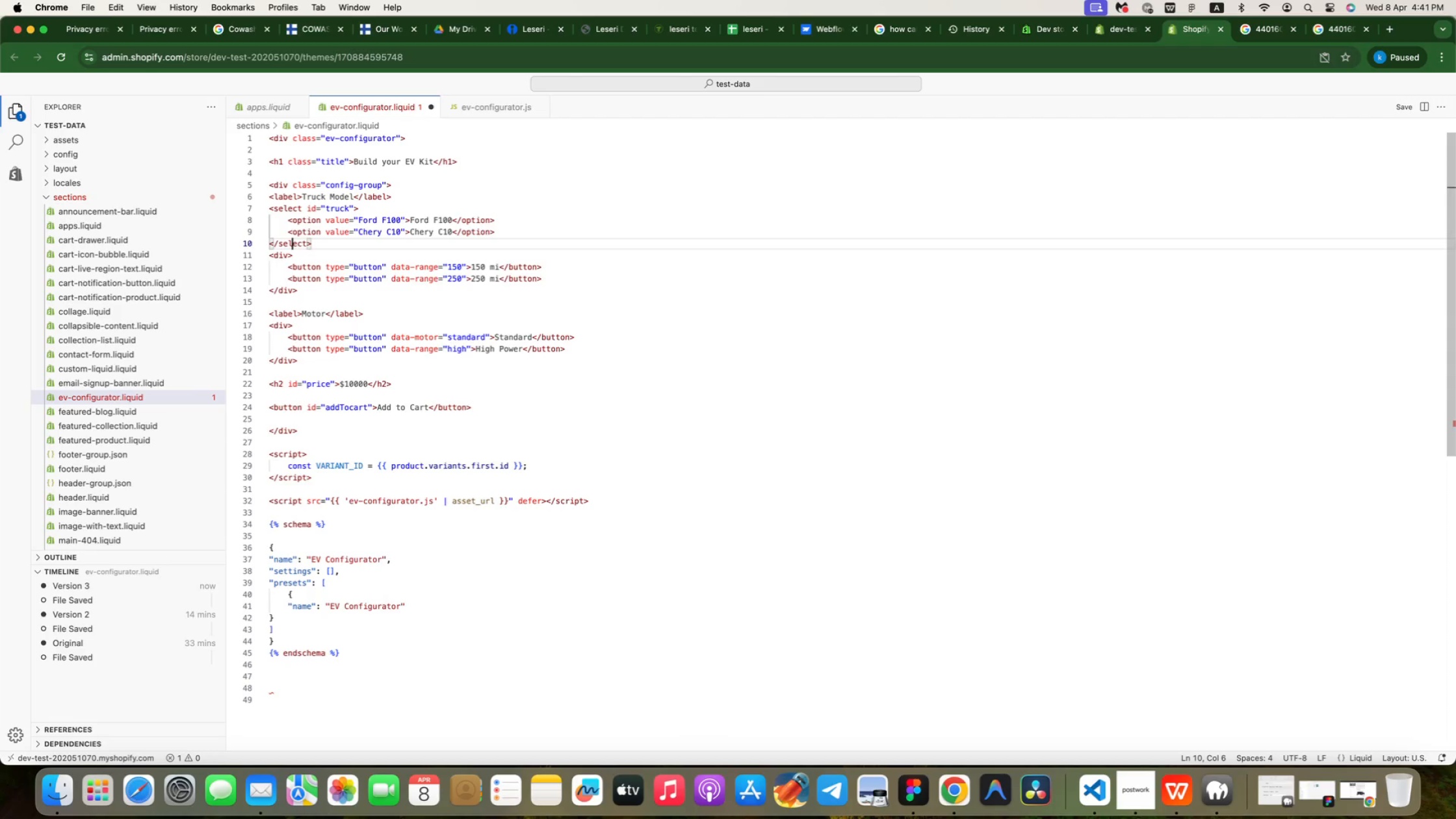 
key(ArrowRight)
 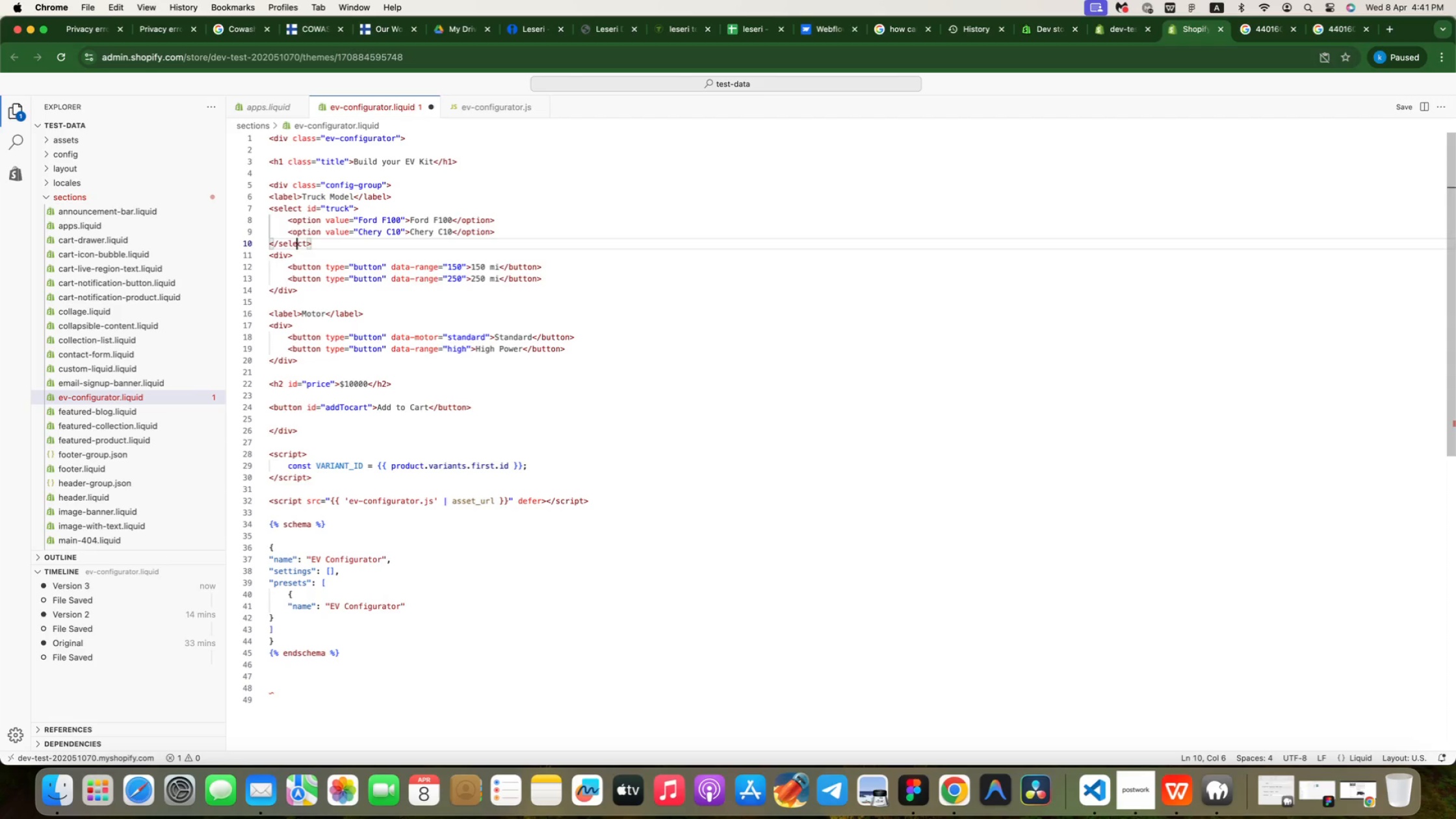 
key(ArrowRight)
 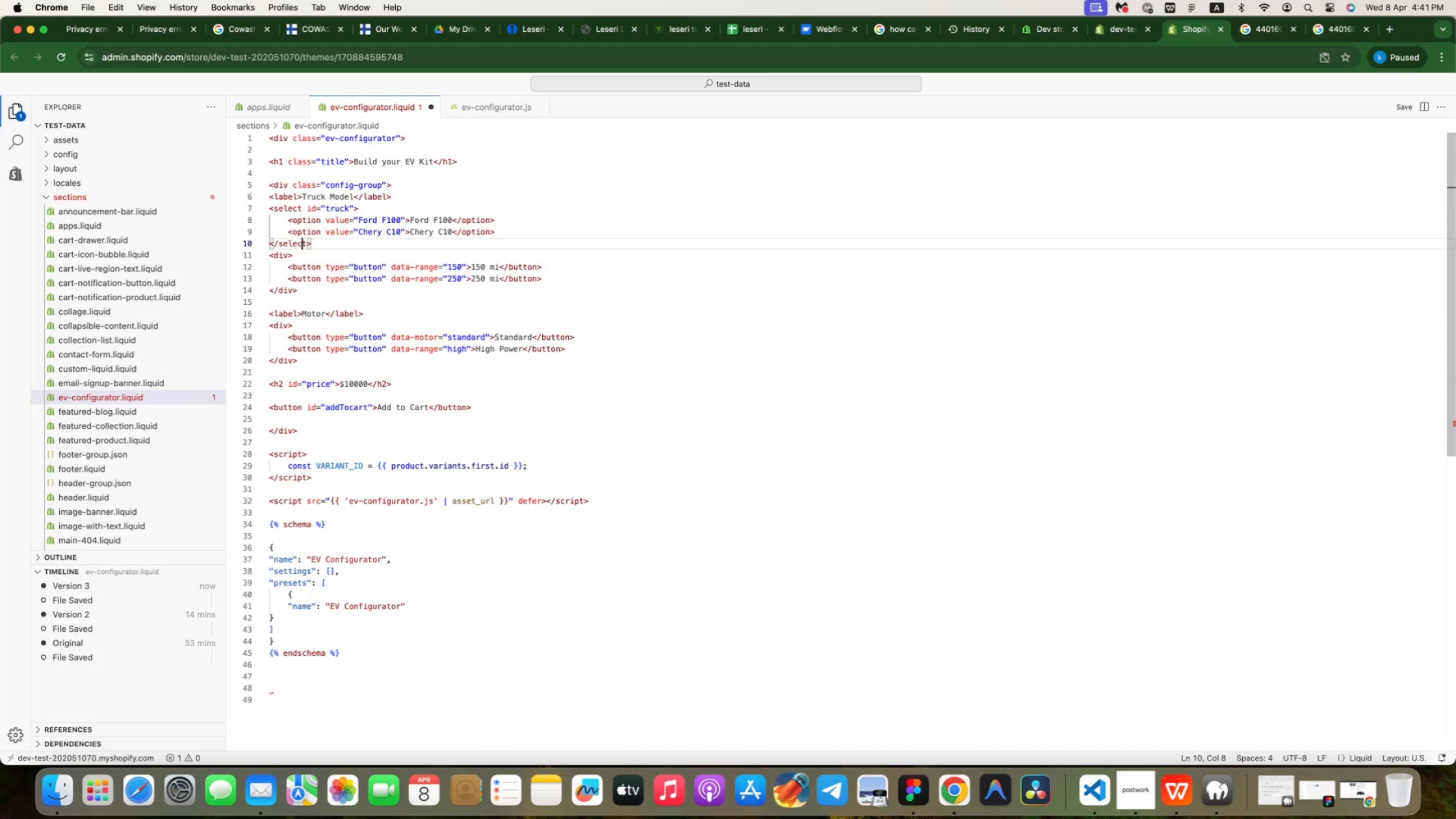 
key(ArrowRight)
 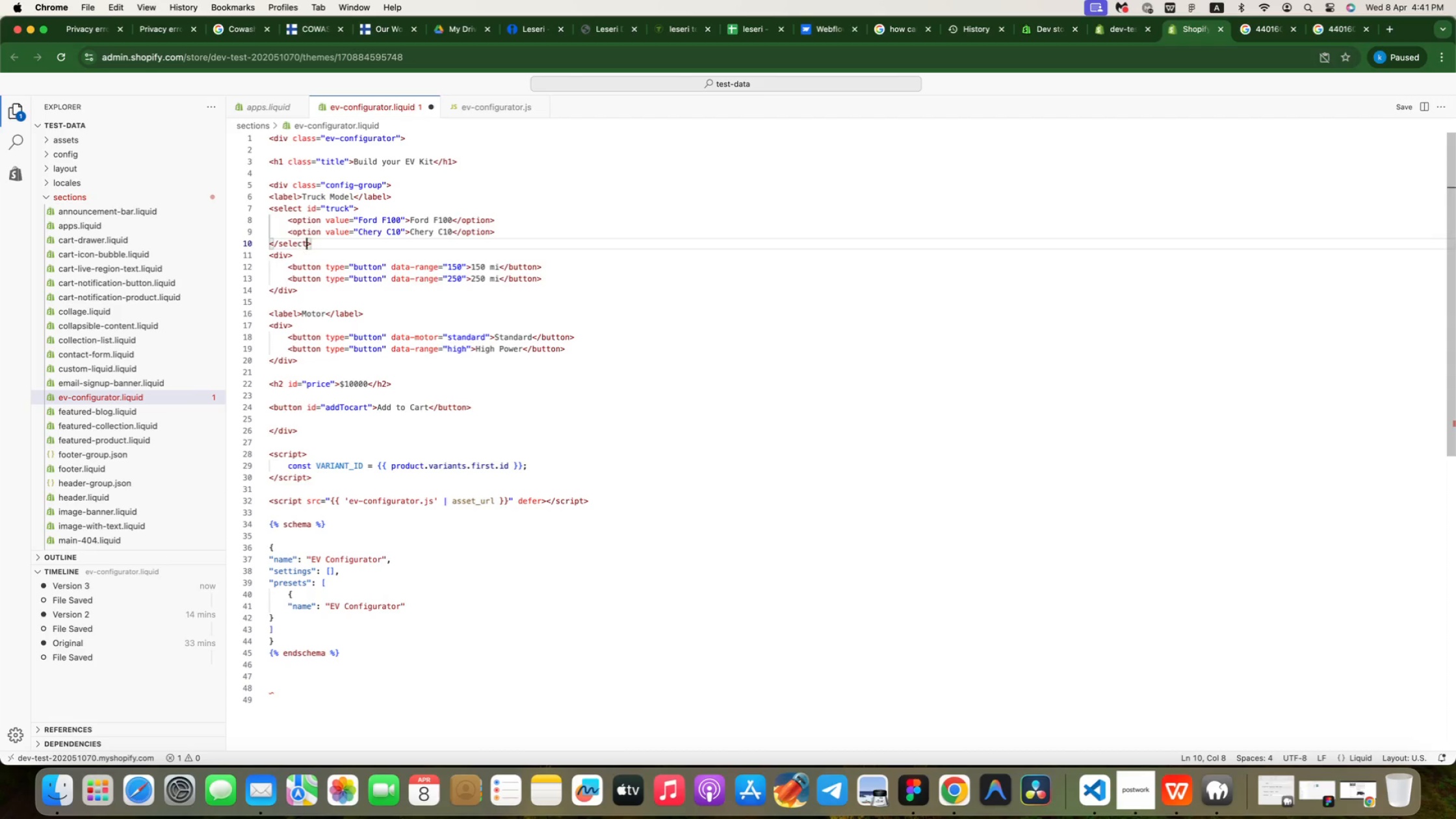 
key(ArrowRight)
 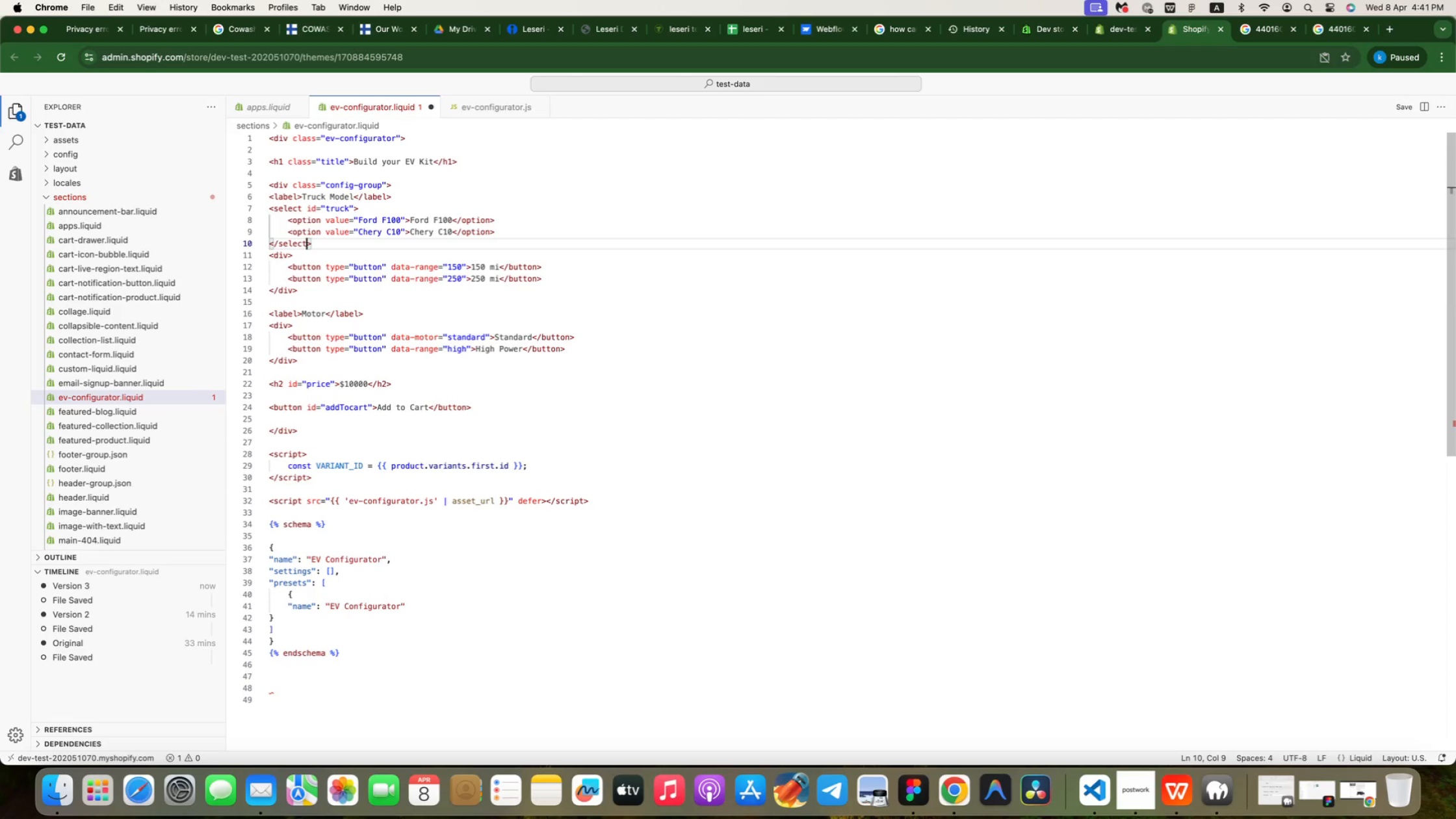 
key(ArrowRight)
 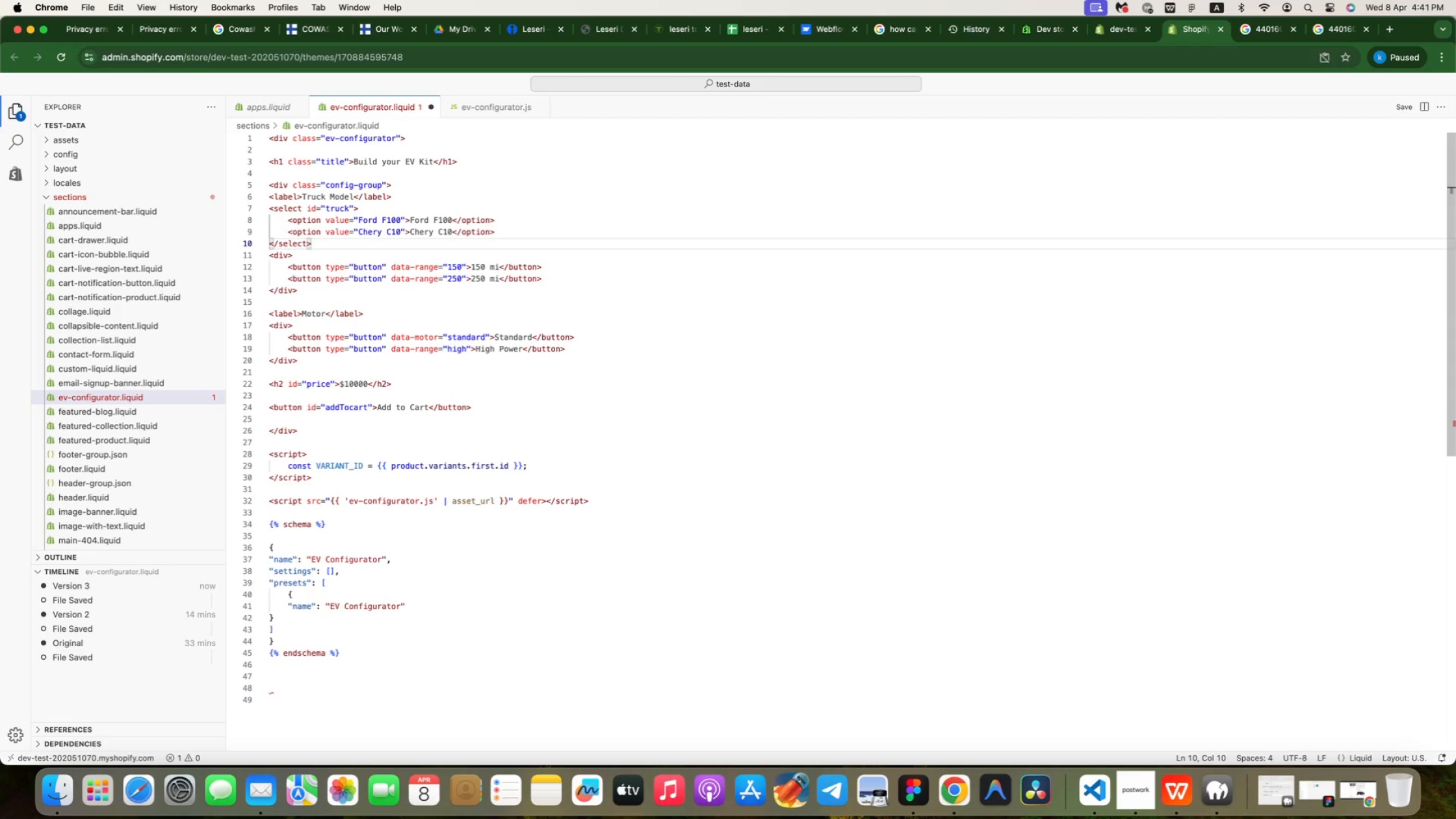 
key(Enter)
 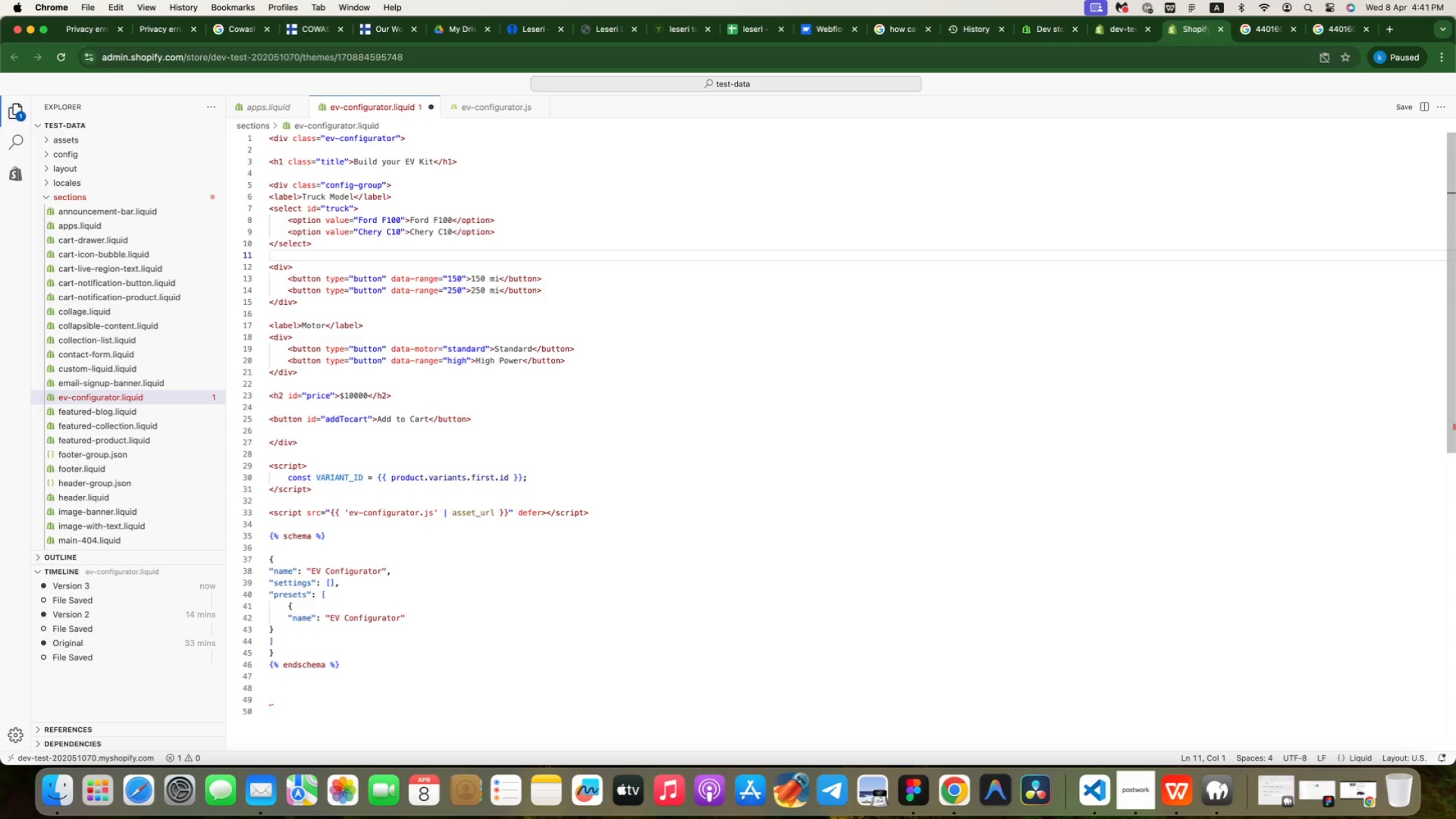 
type(di)
 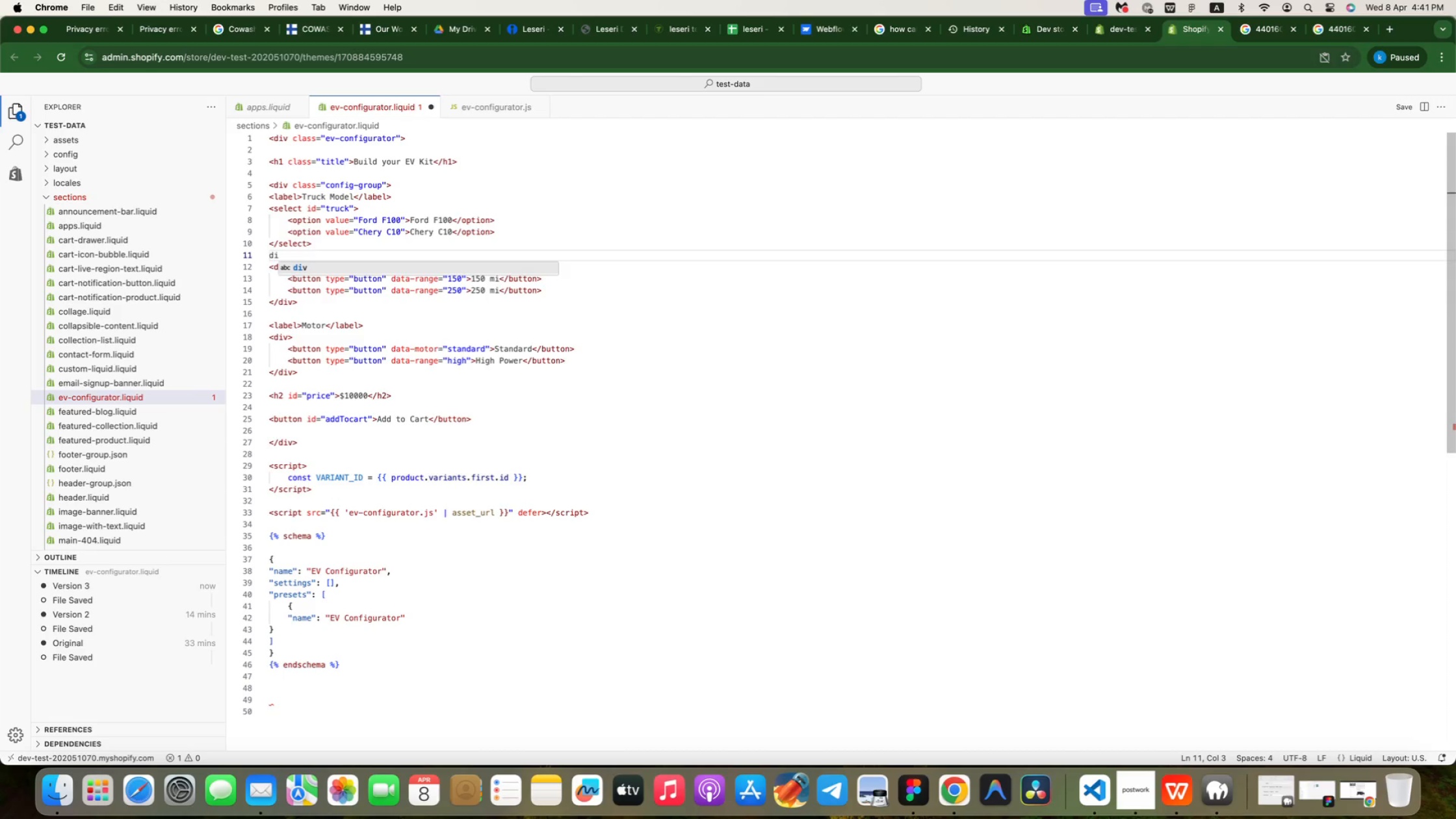 
key(Enter)
 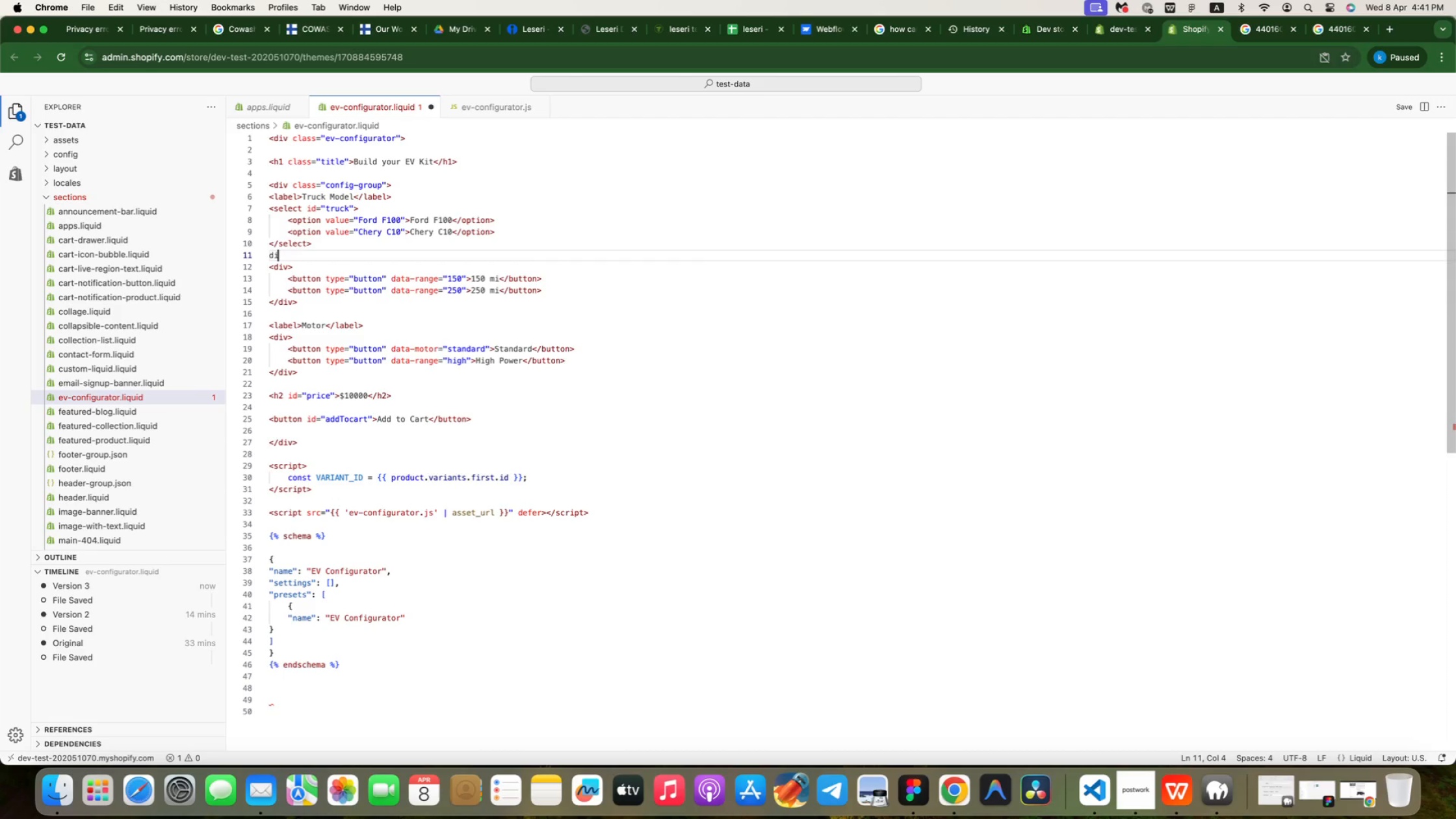 
key(Backspace)
 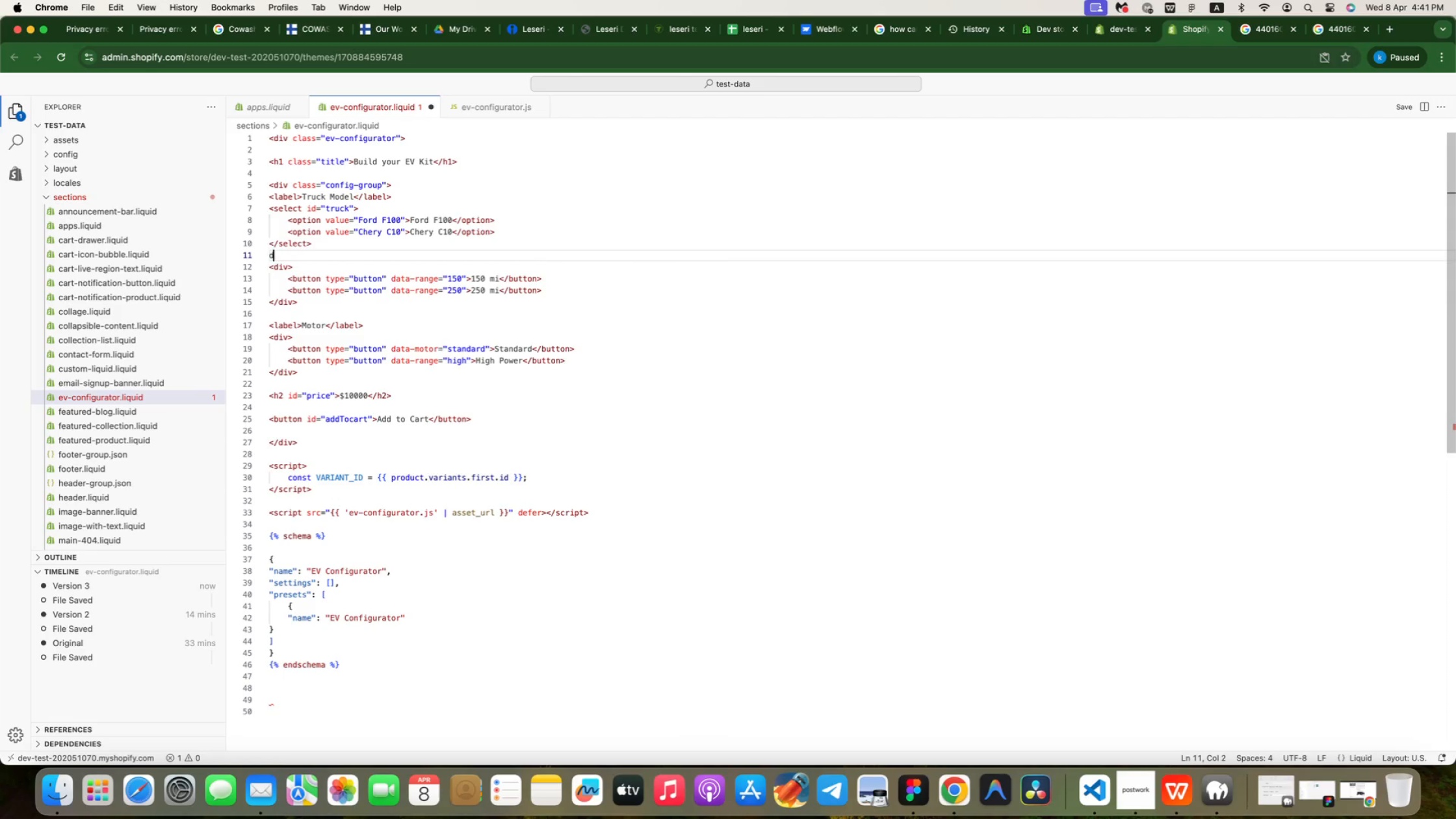 
key(Backspace)
 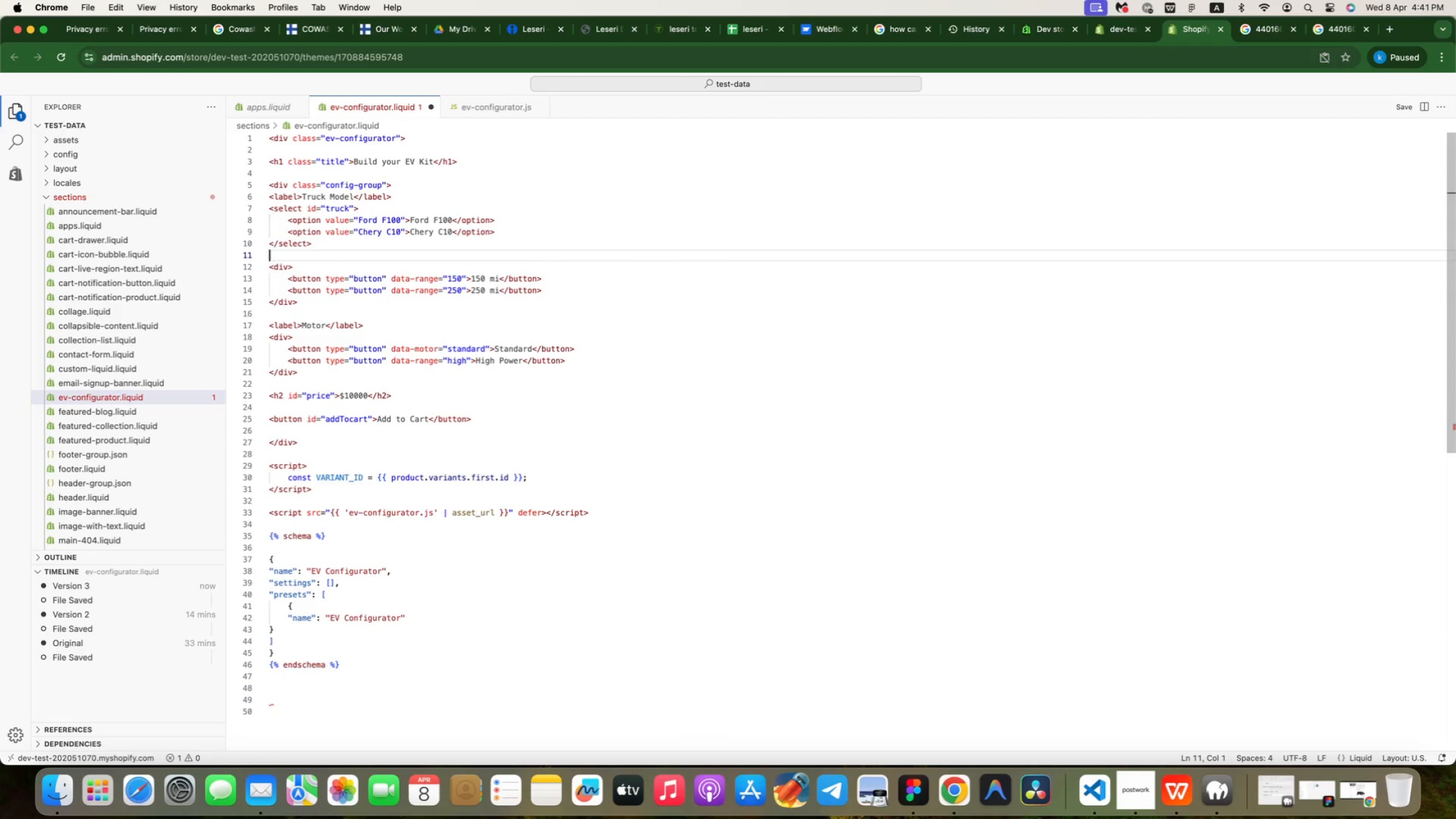 
key(Backspace)
 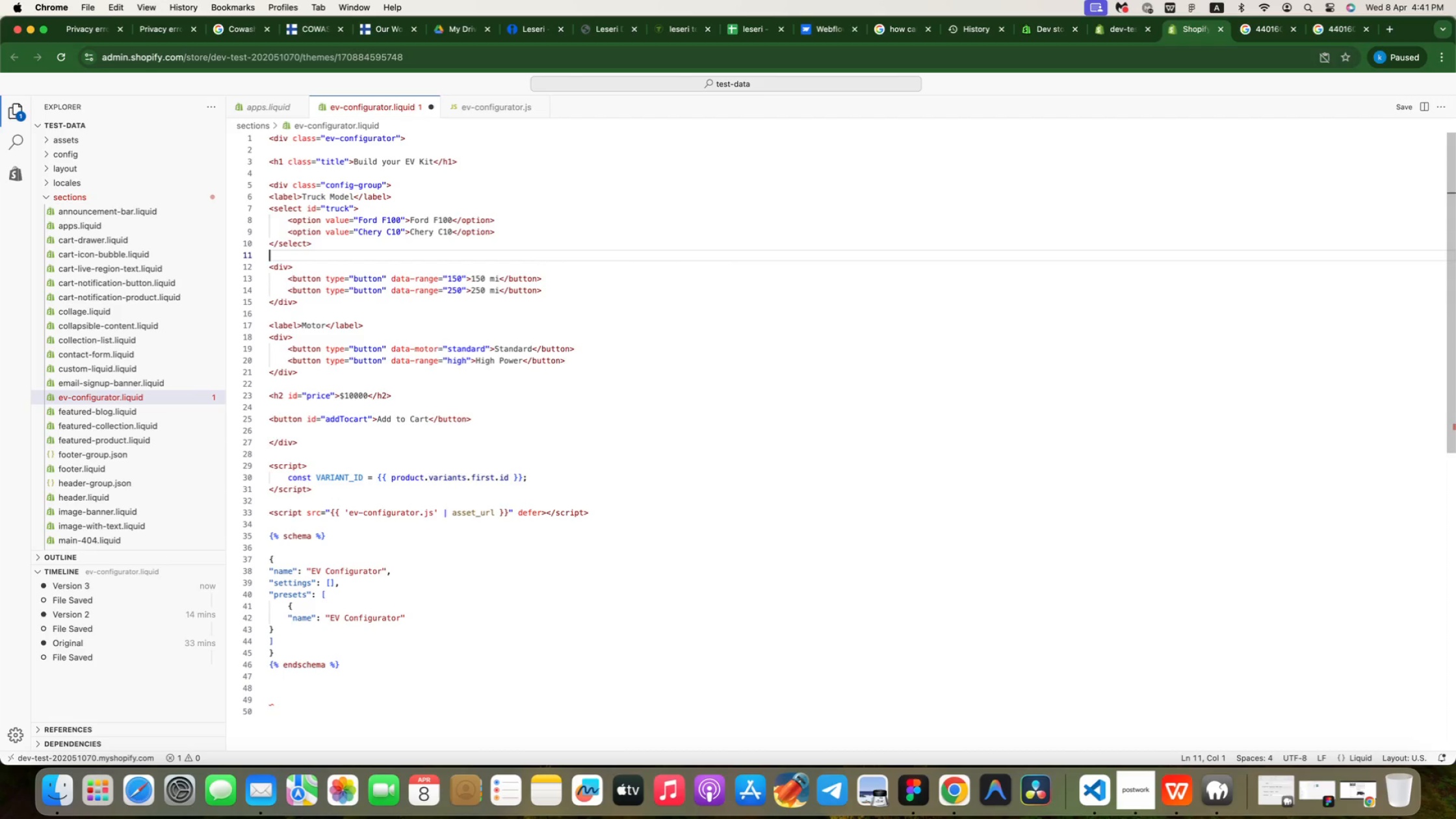 
key(Shift+Comma)
 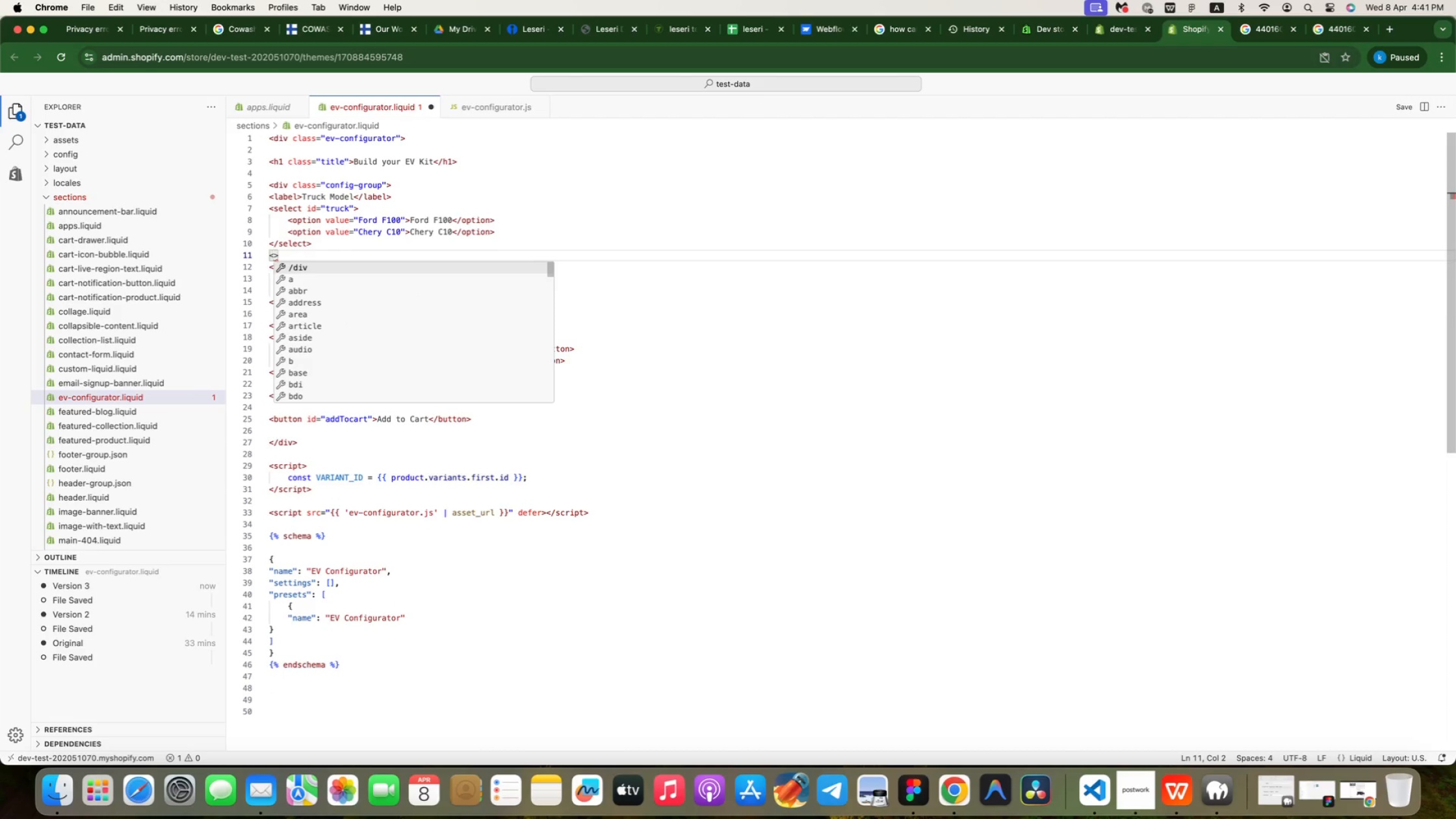 
key(Enter)
 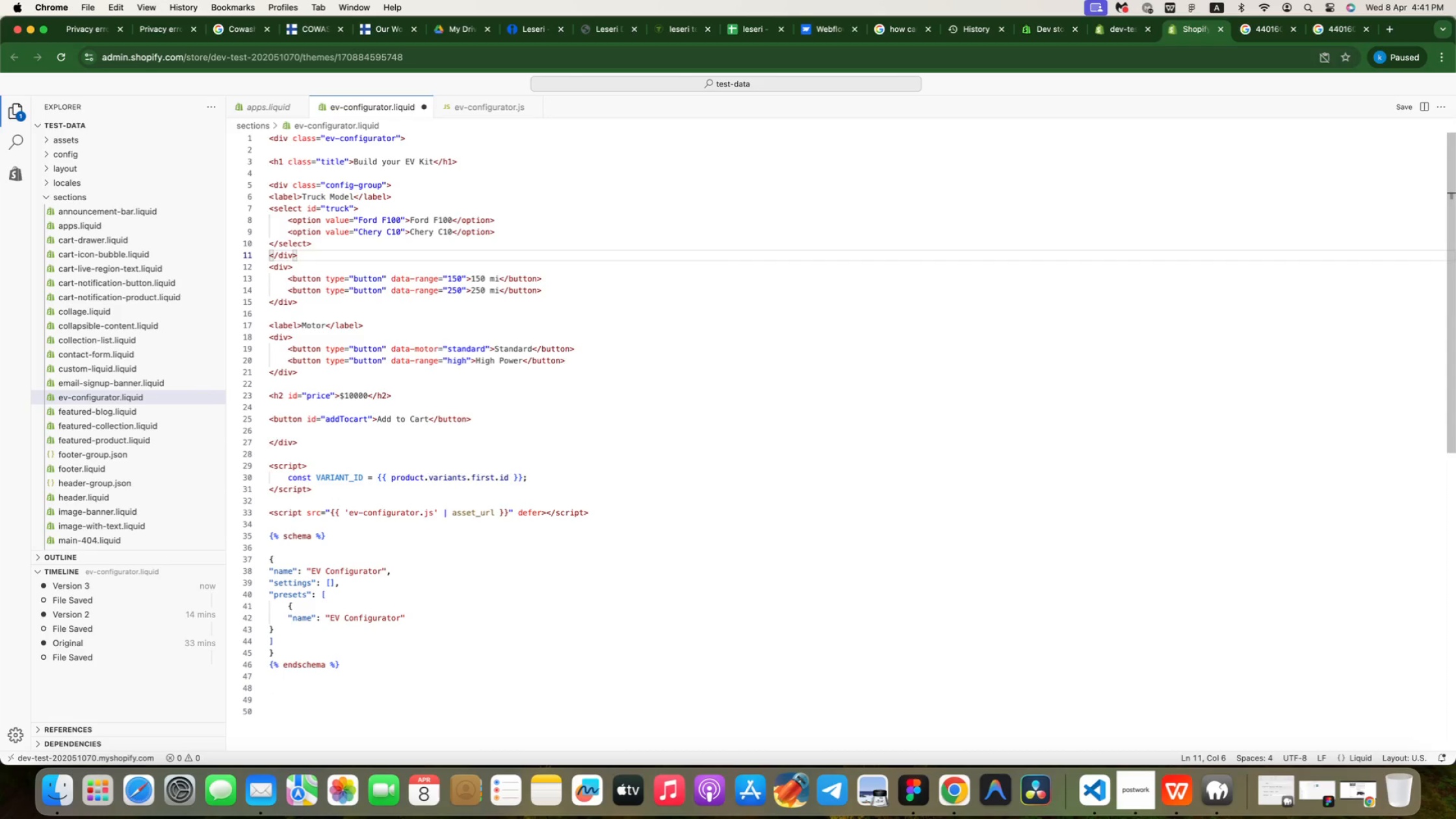 
key(ArrowRight)
 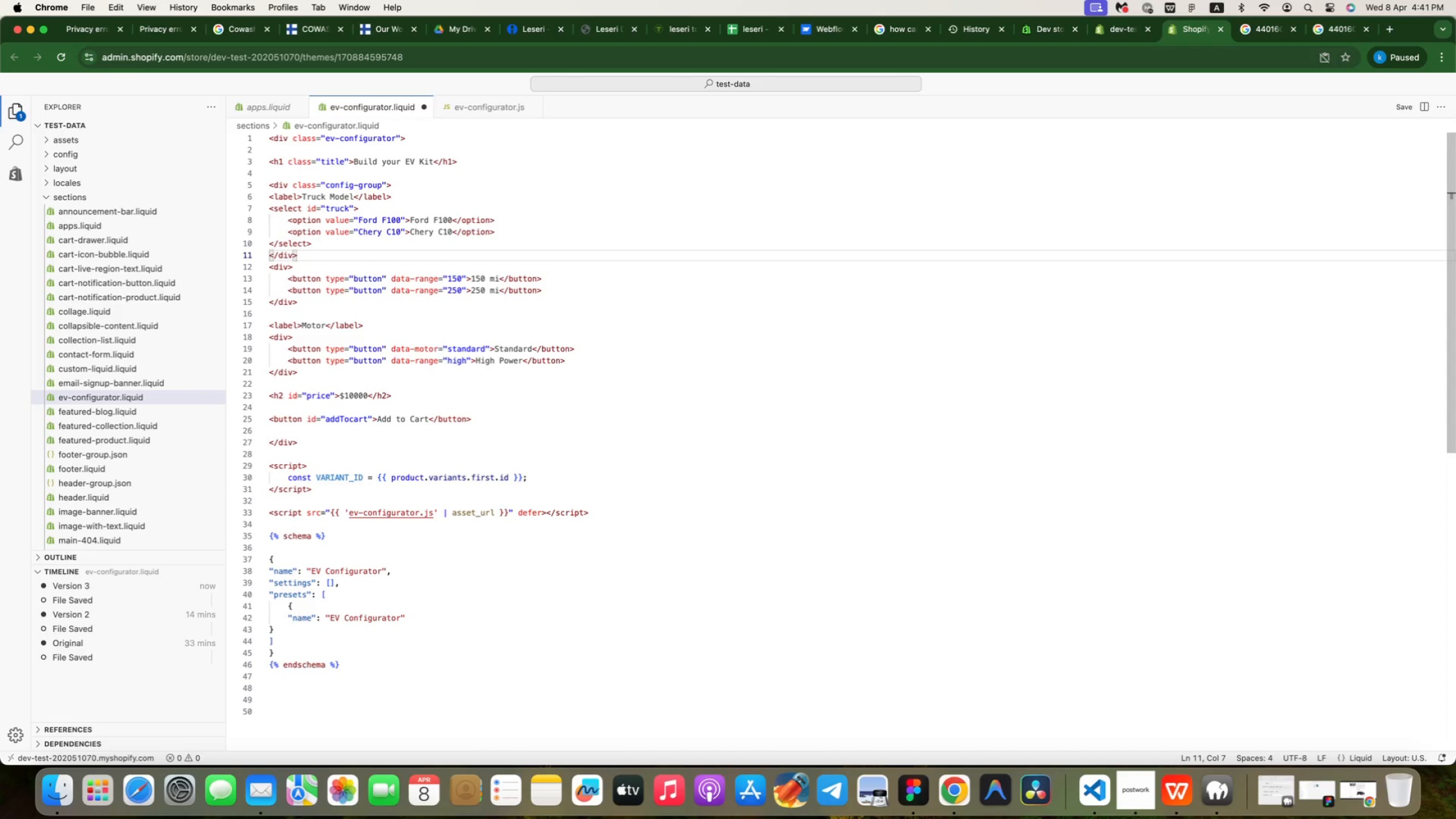 
key(ArrowDown)
 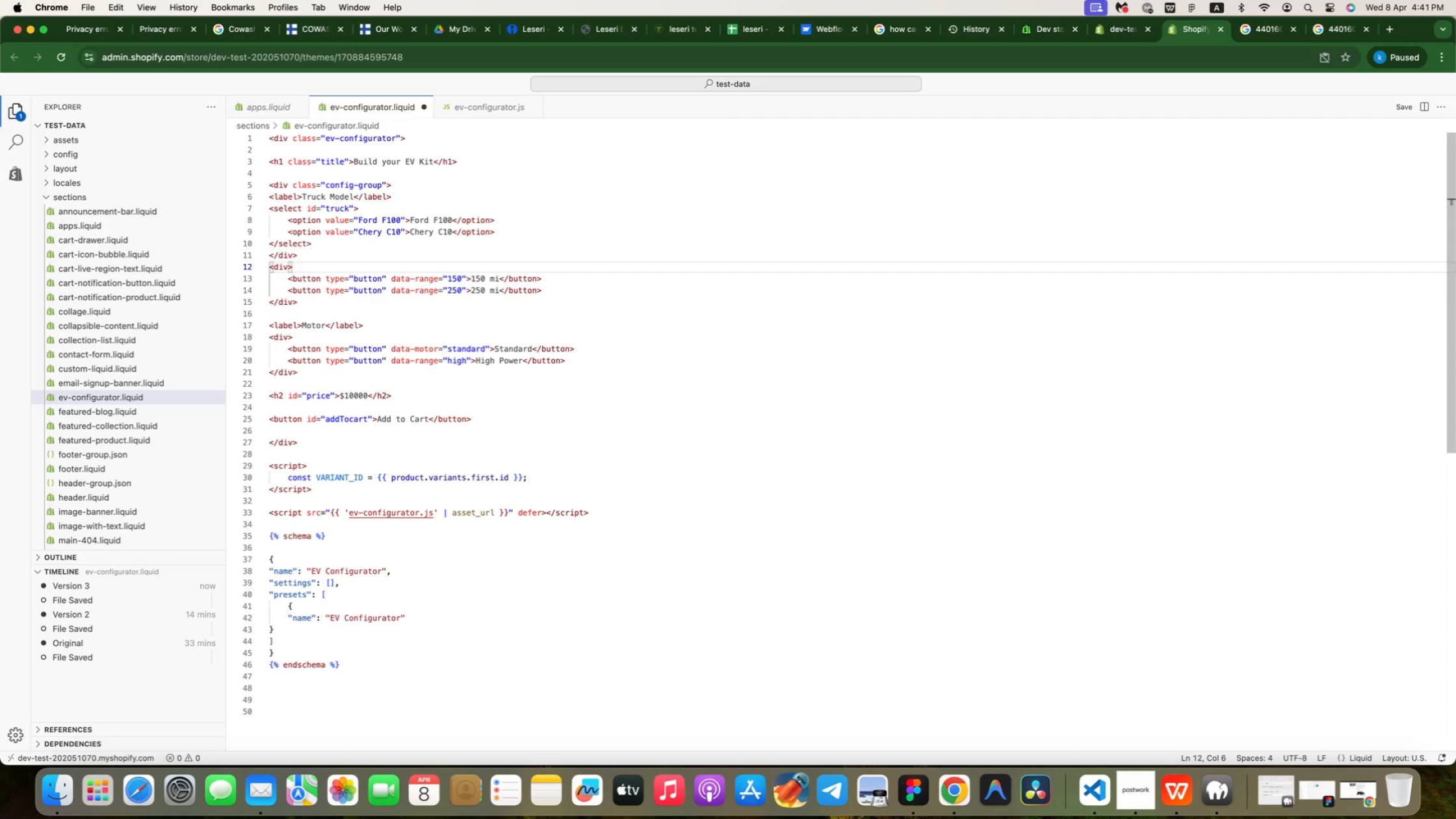 
key(ArrowLeft)
 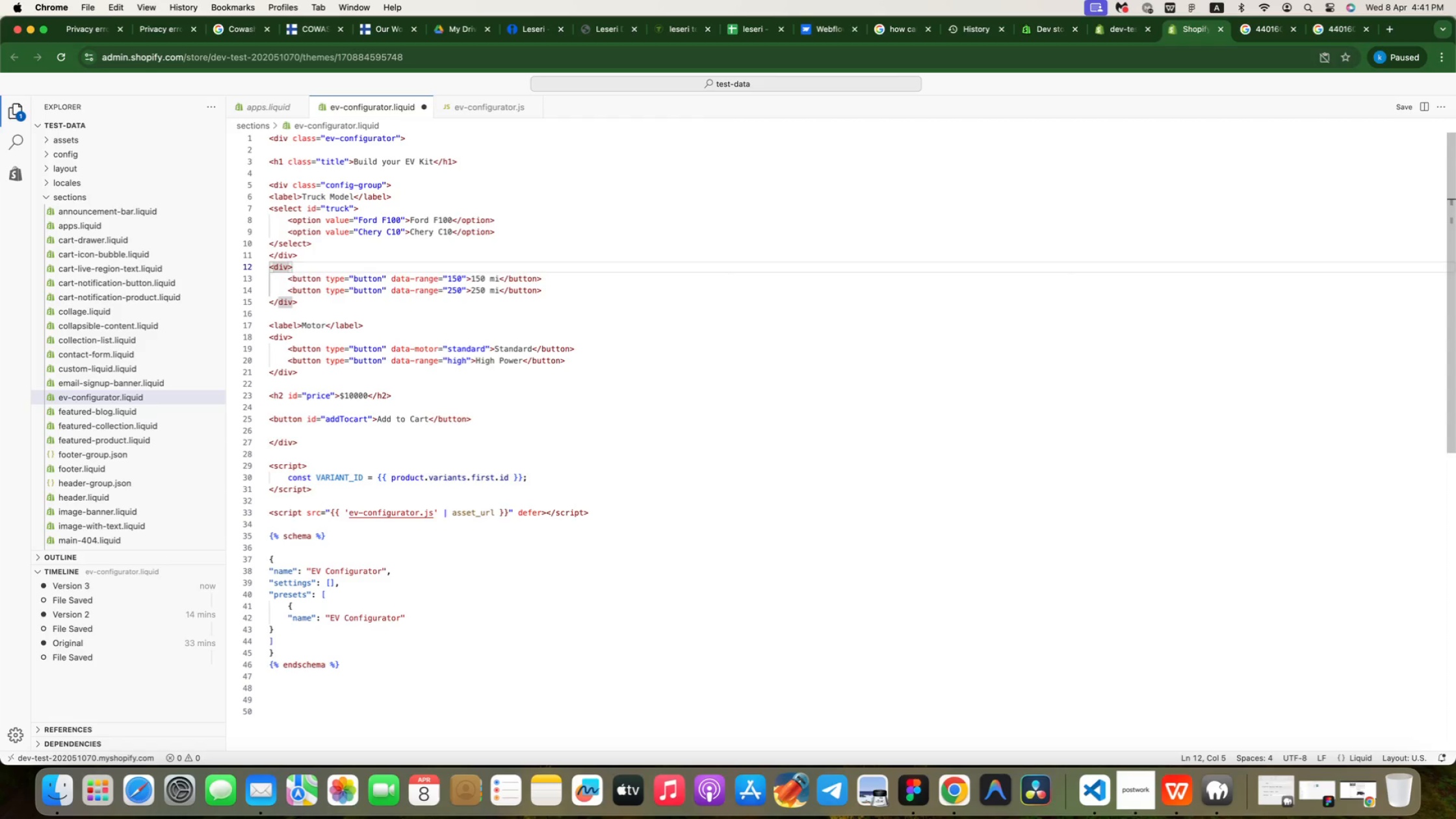 
type( clas)
 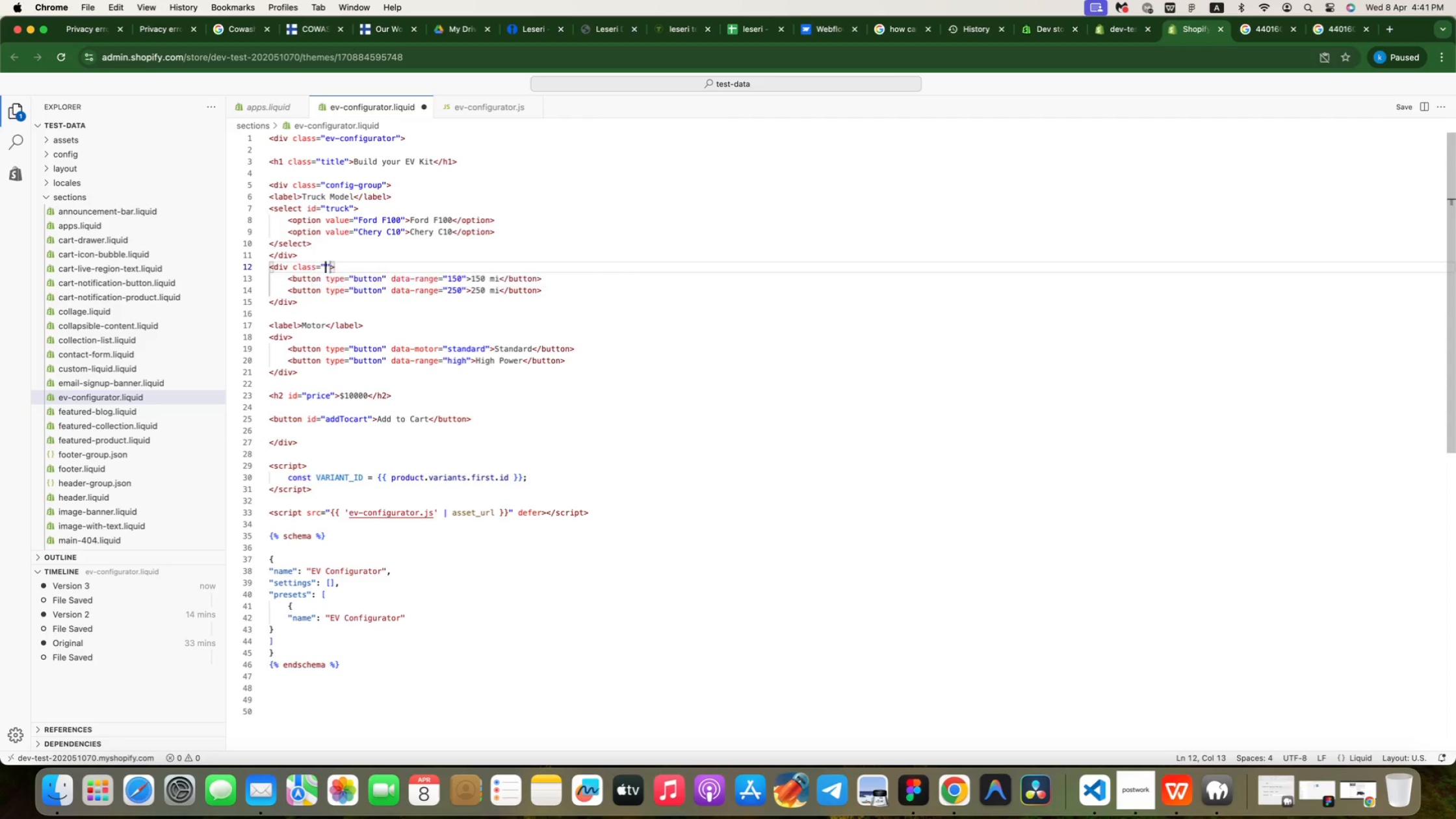 
key(Enter)
 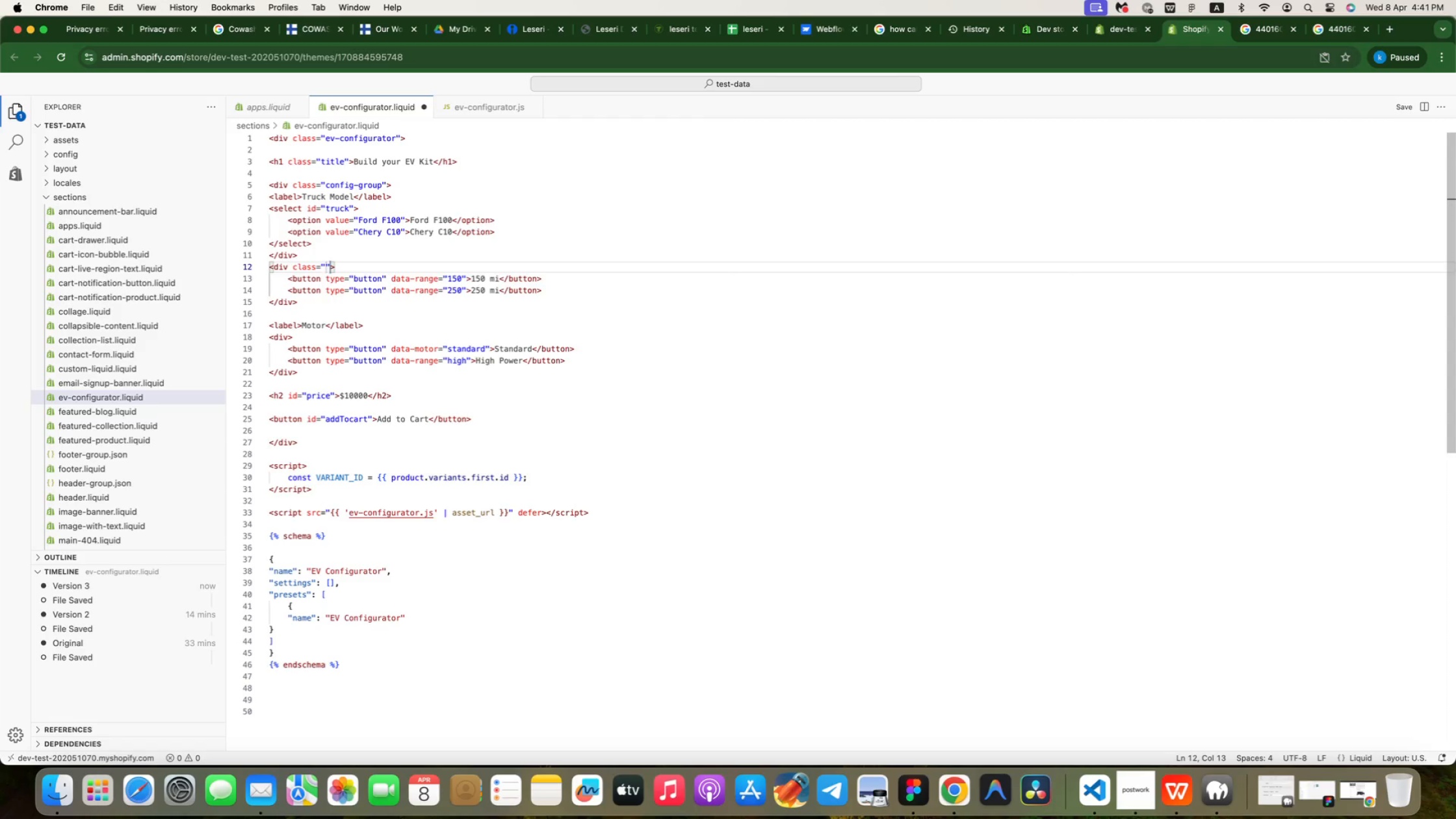 
type(config-group)
 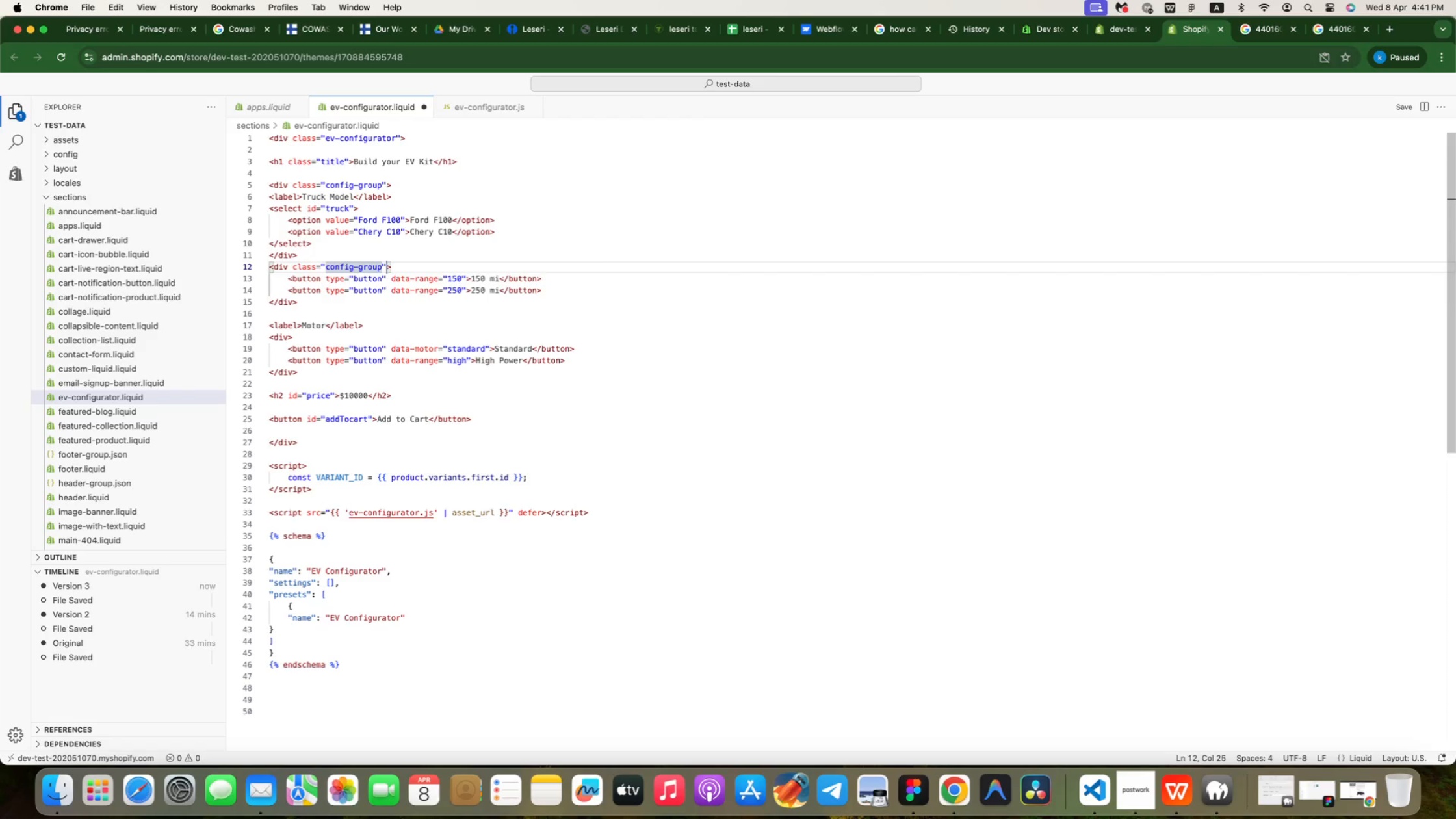 
scroll: coordinate [345, 183], scroll_direction: up, amount: 30.0
 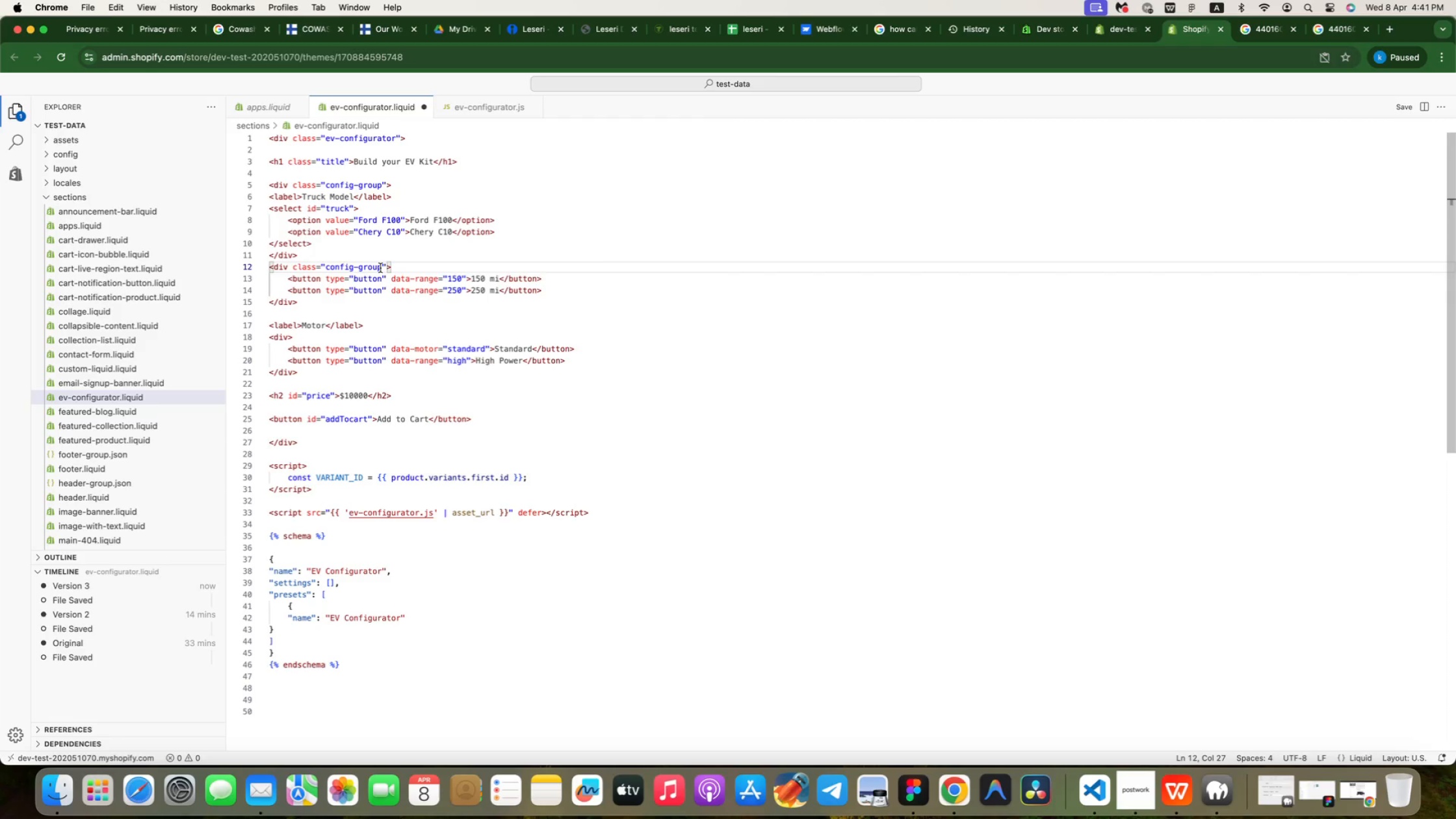 
left_click_drag(start_coordinate=[383, 267], to_coordinate=[326, 266])
 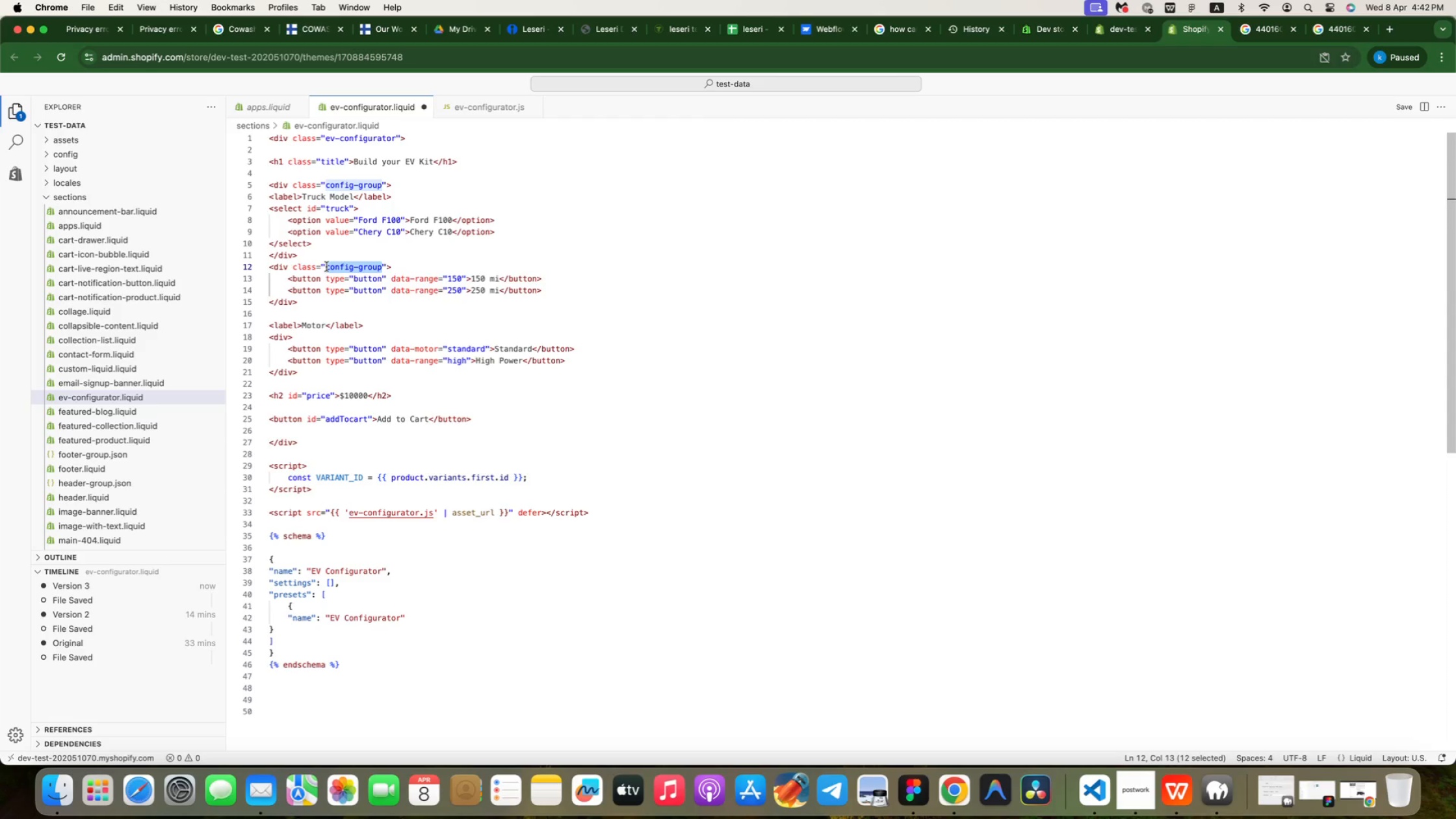 
key(Meta+C)
 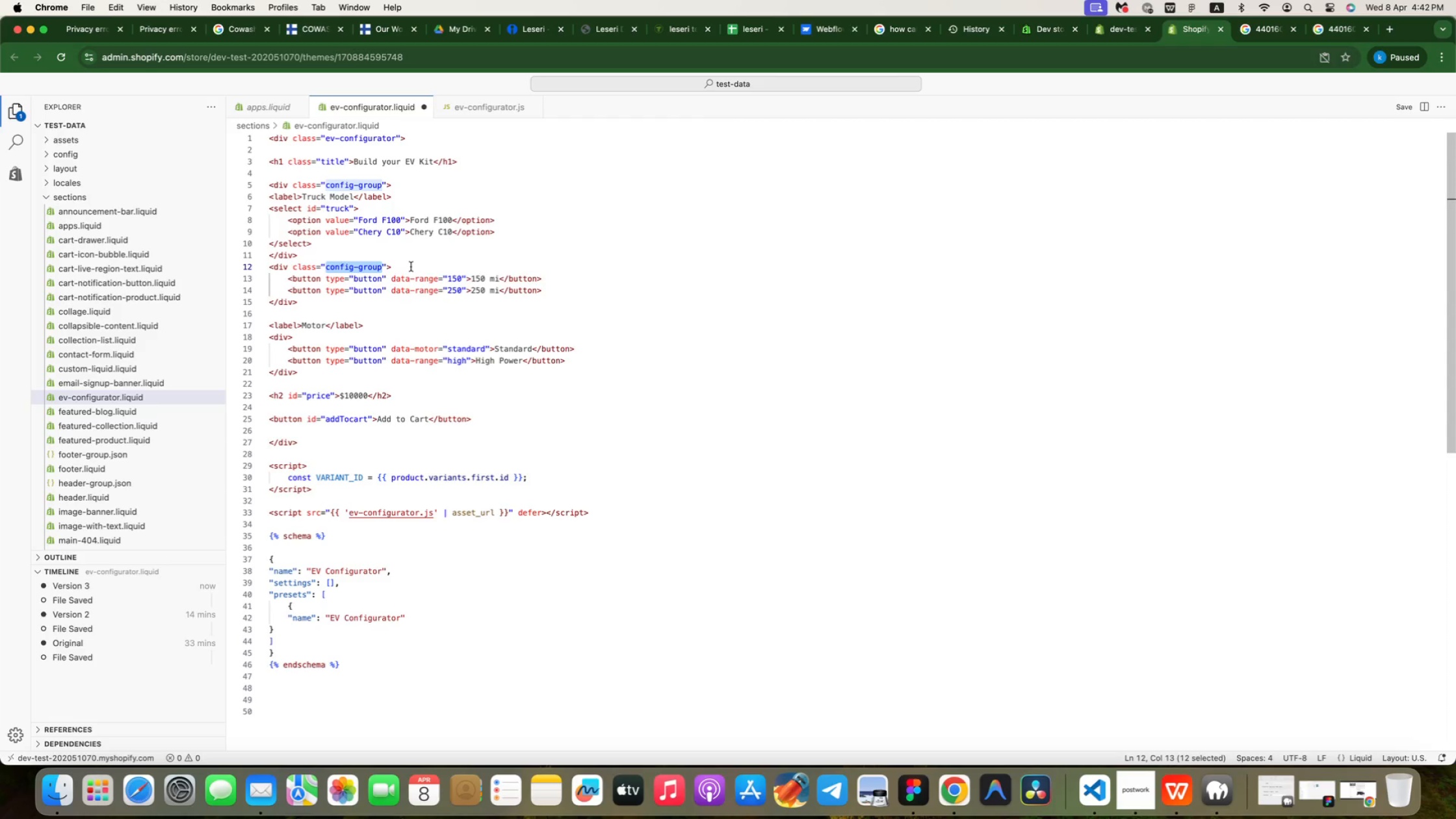 
key(Meta+CommandLeft)
 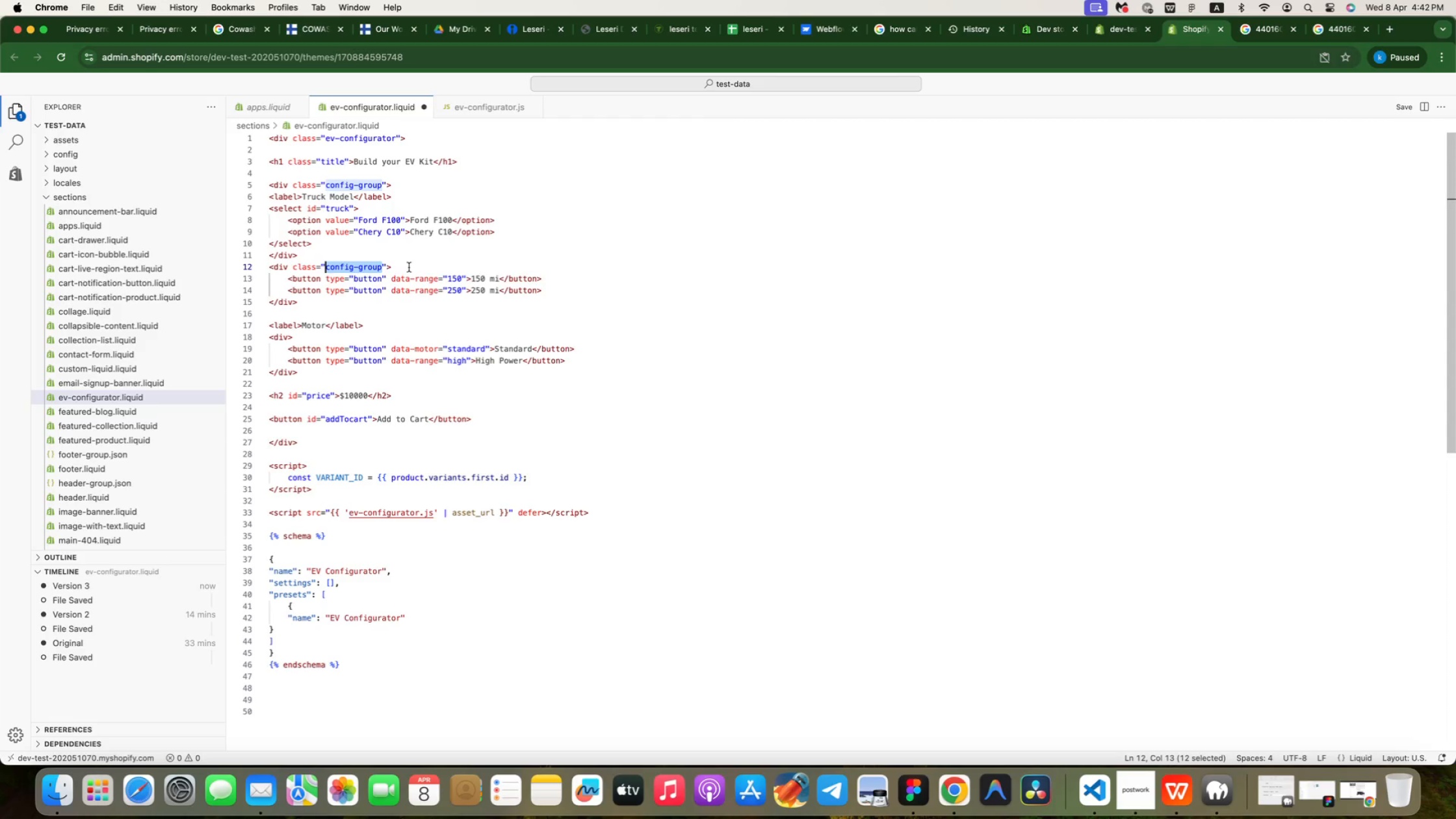 
key(Meta+C)
 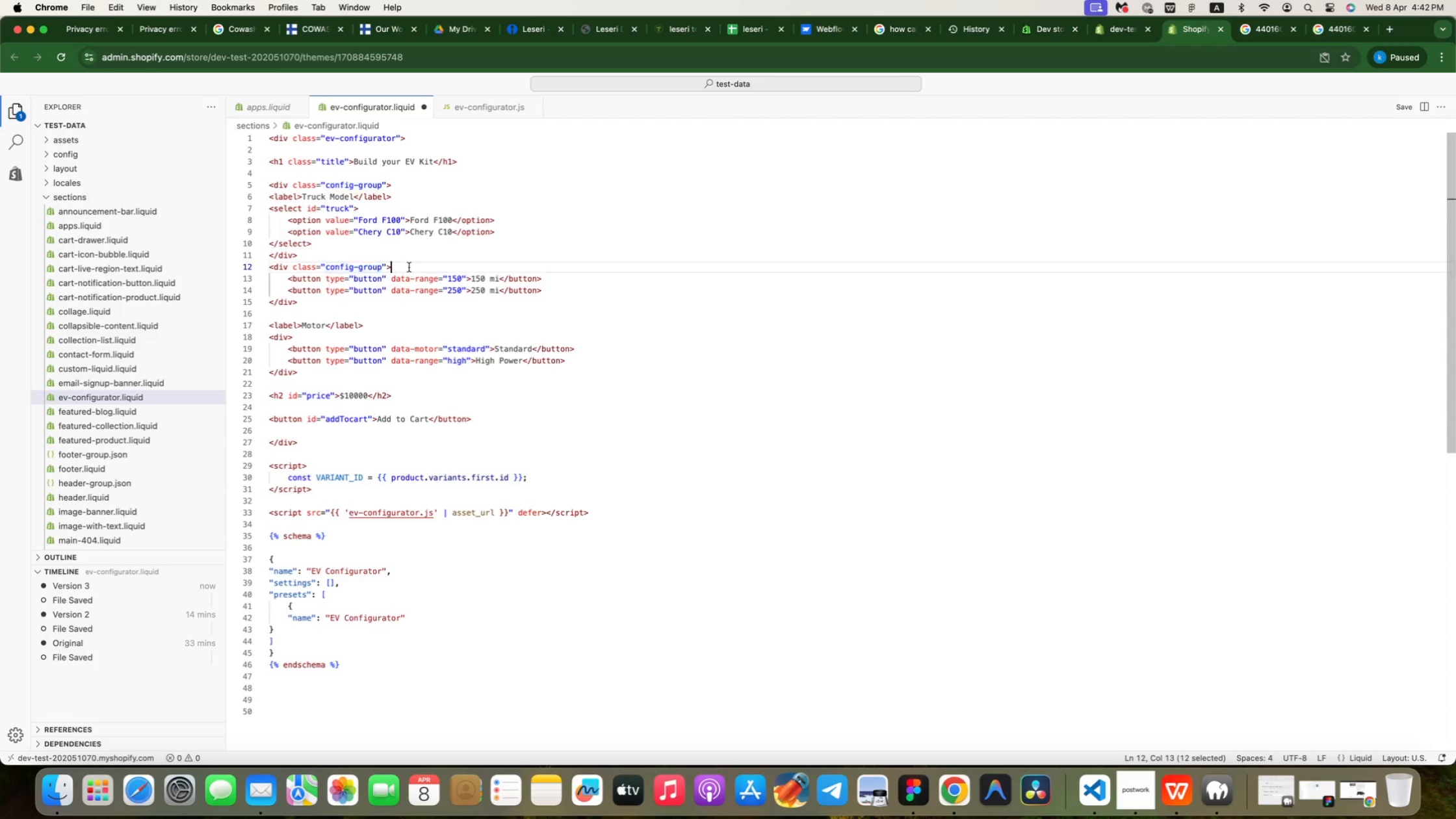 
left_click([409, 267])
 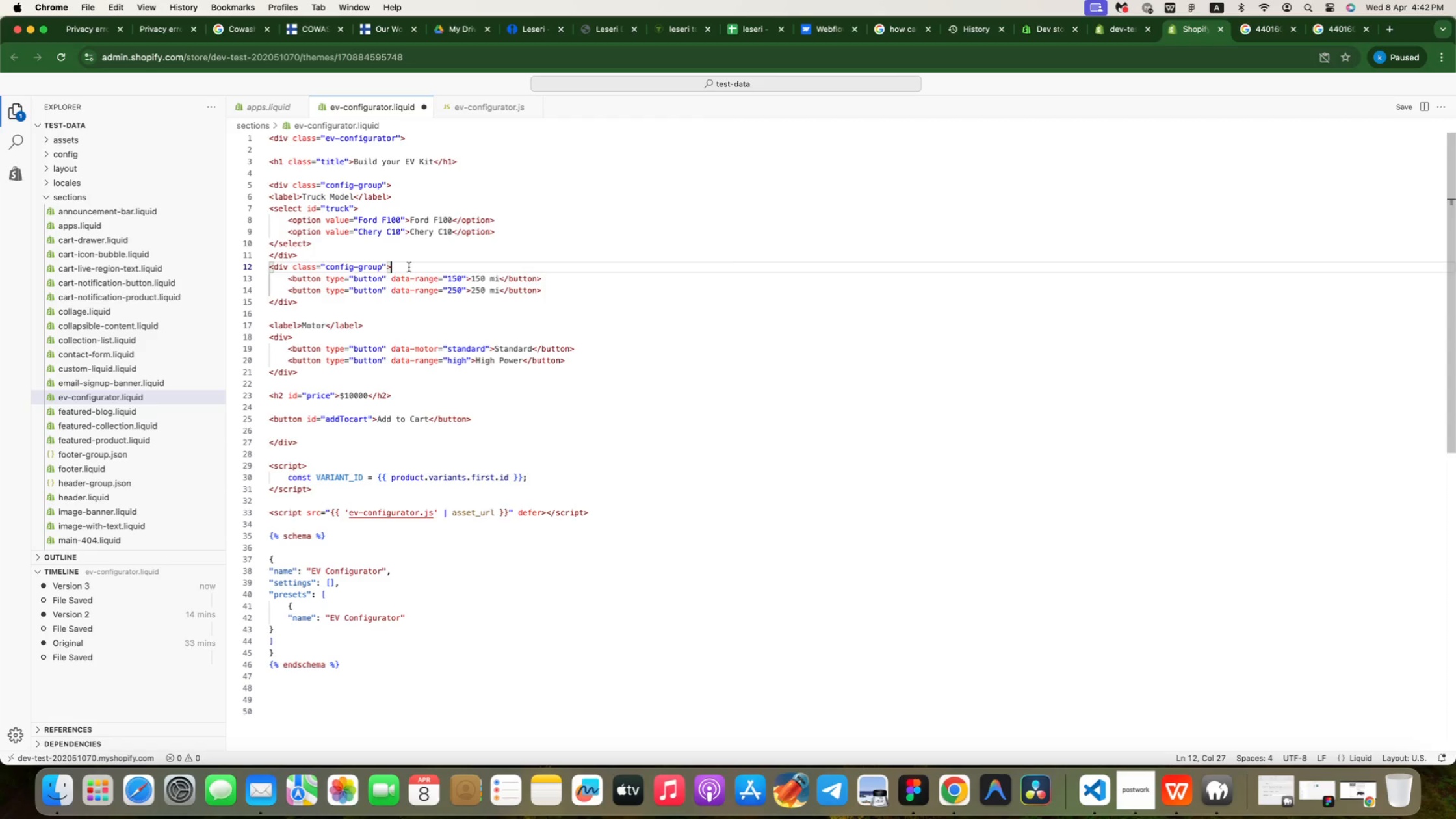 
wait(6.95)
 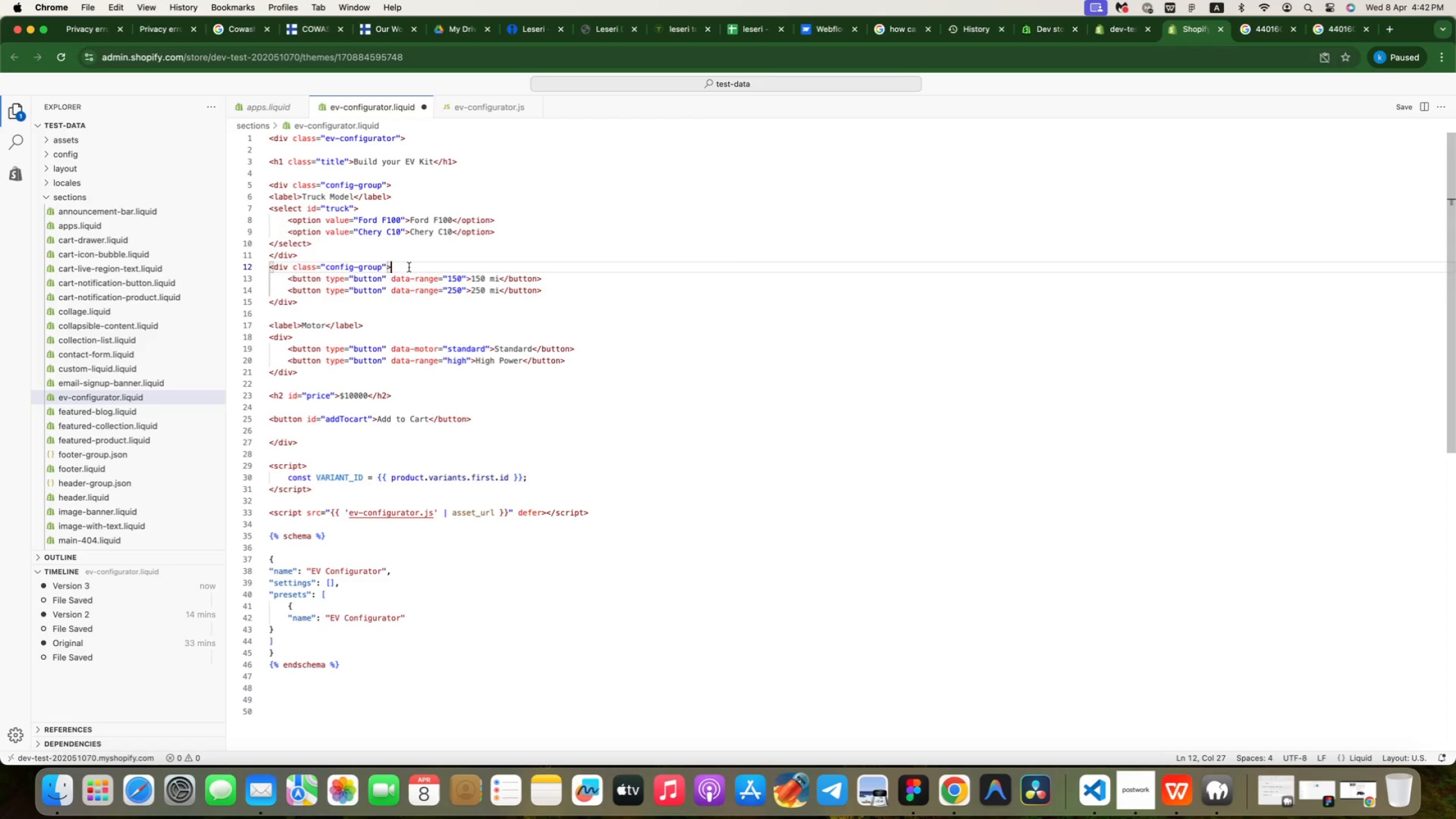 
key(Enter)
 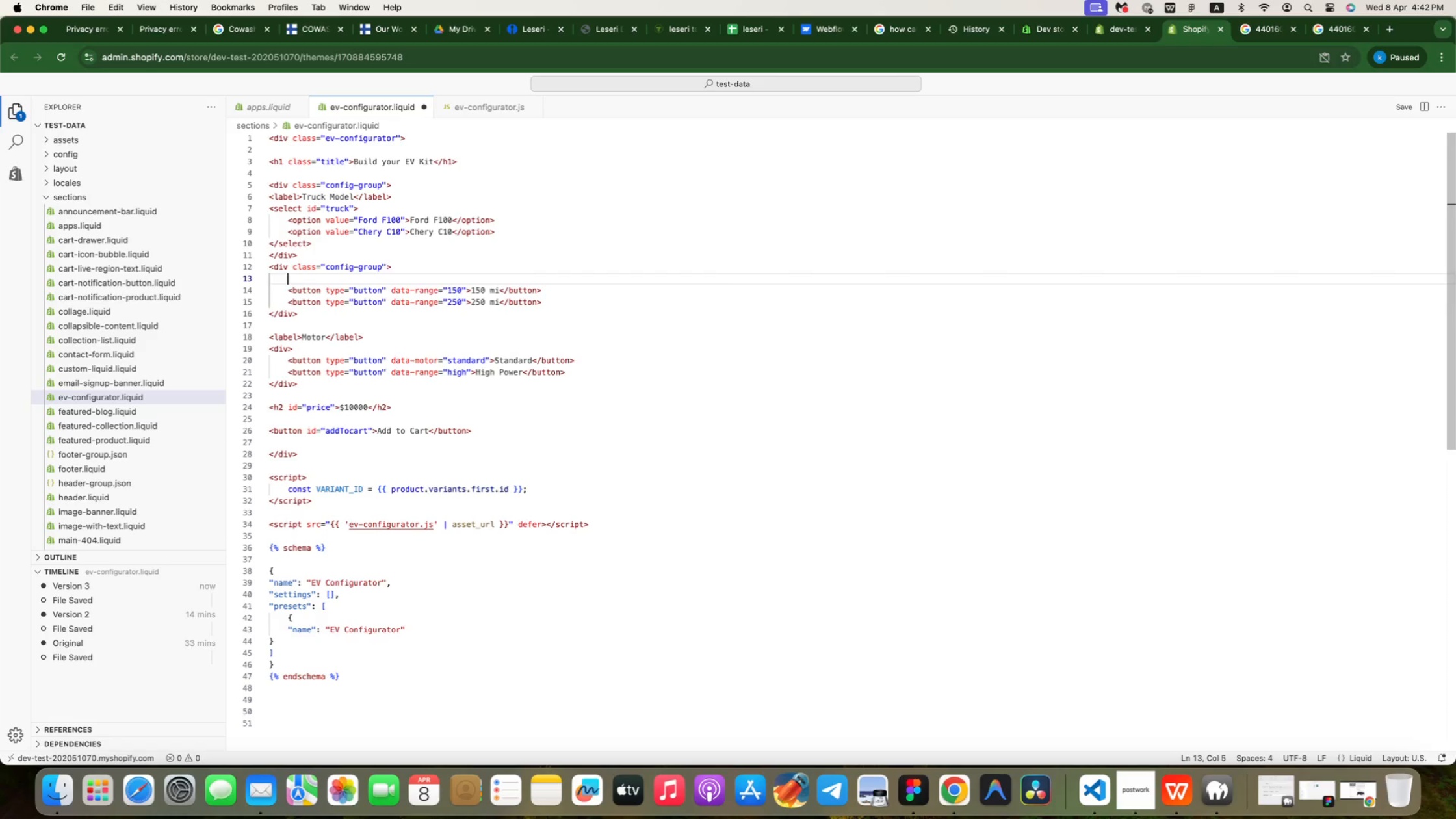 
type(<la)
 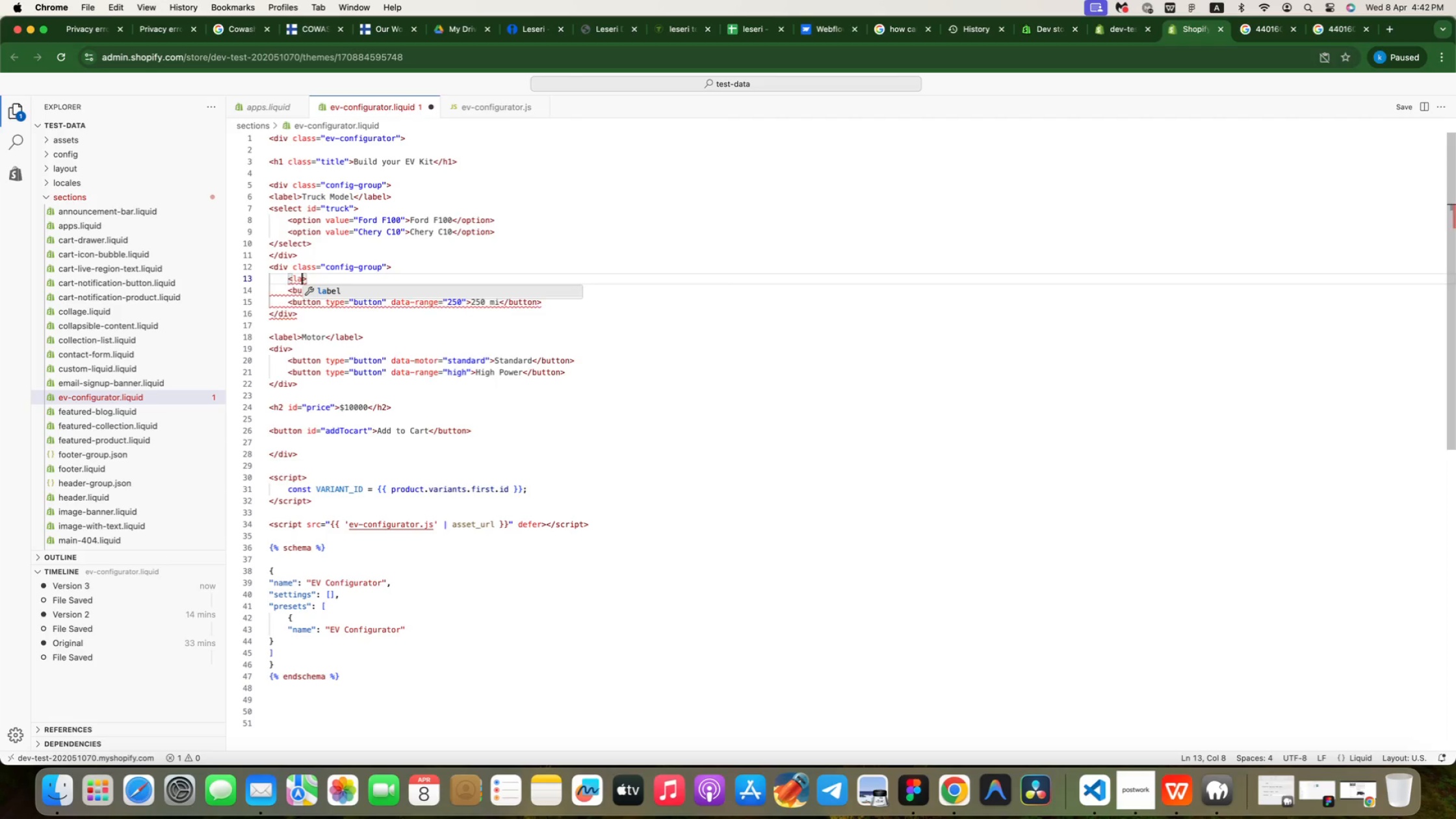 
key(Enter)
 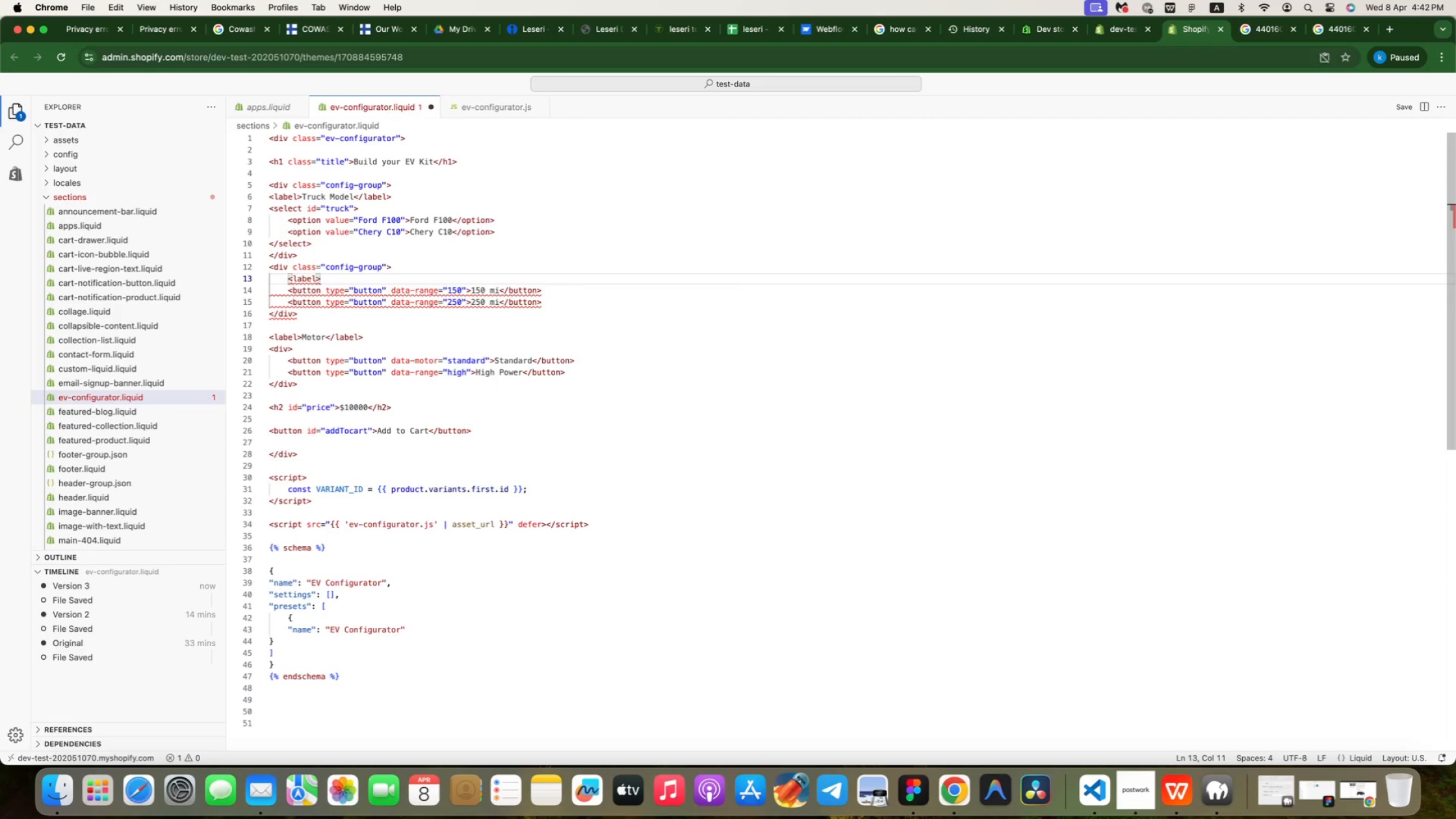 
key(ArrowRight)
 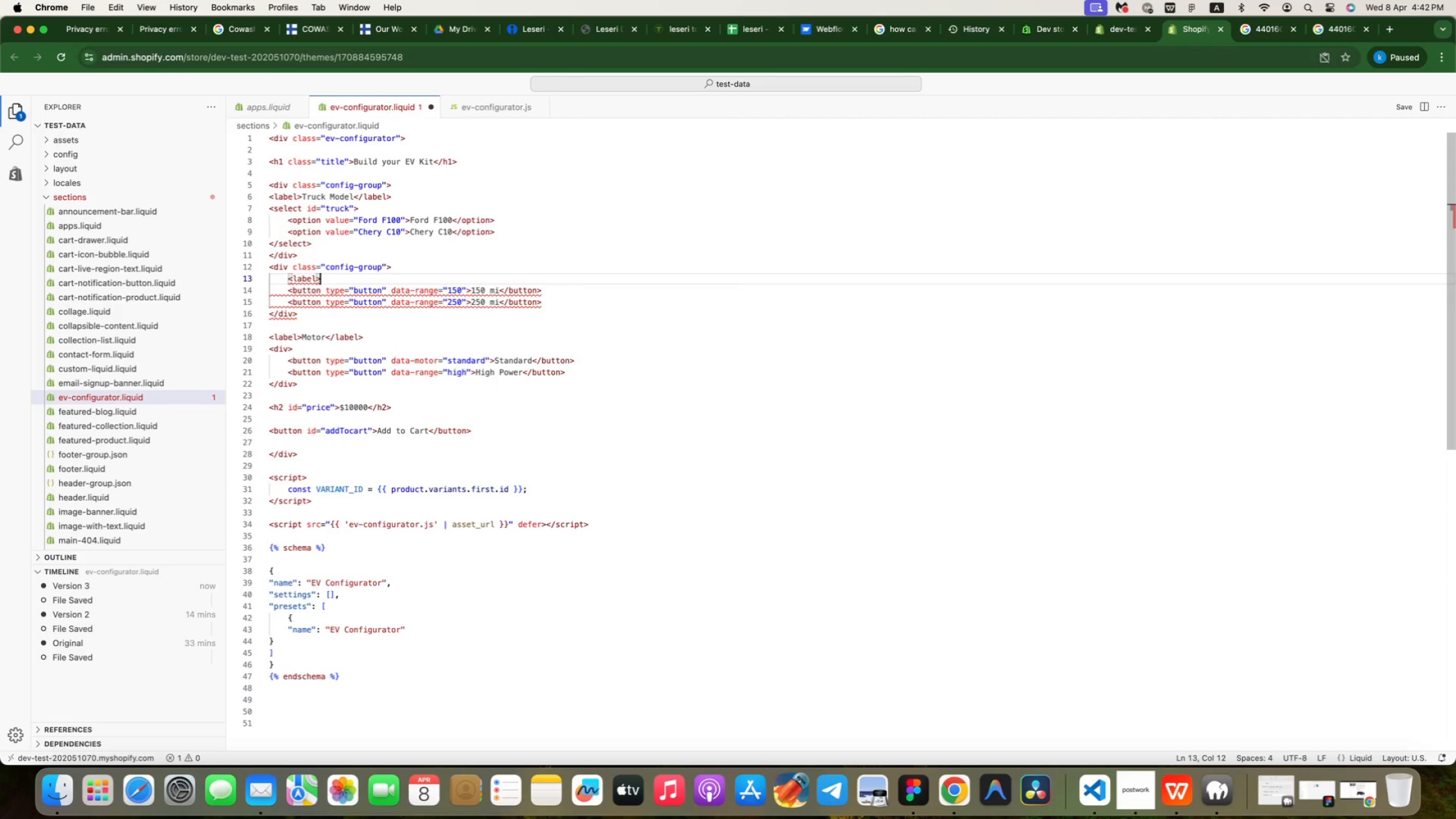 
type(Range)
 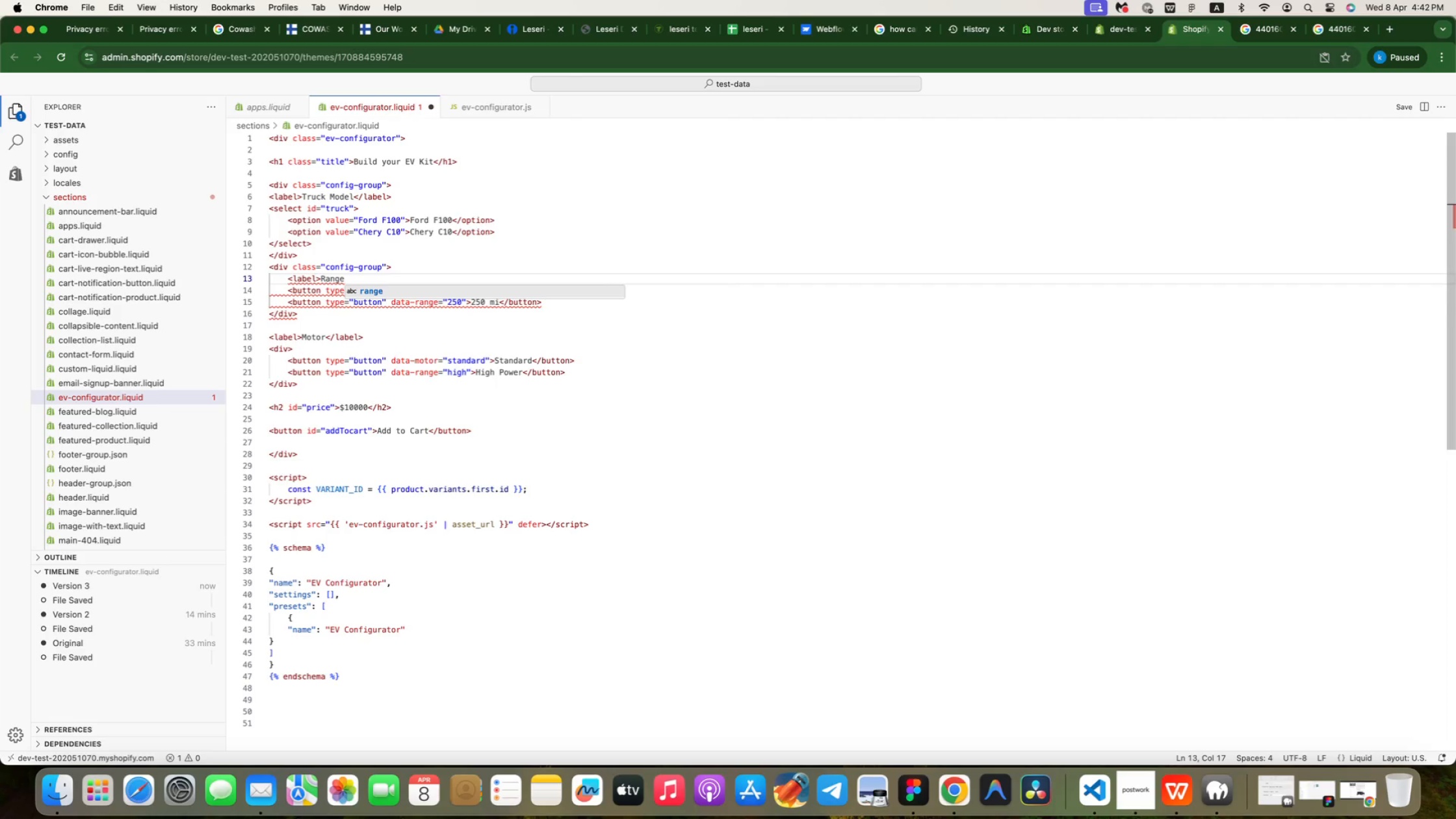 
key(Enter)
 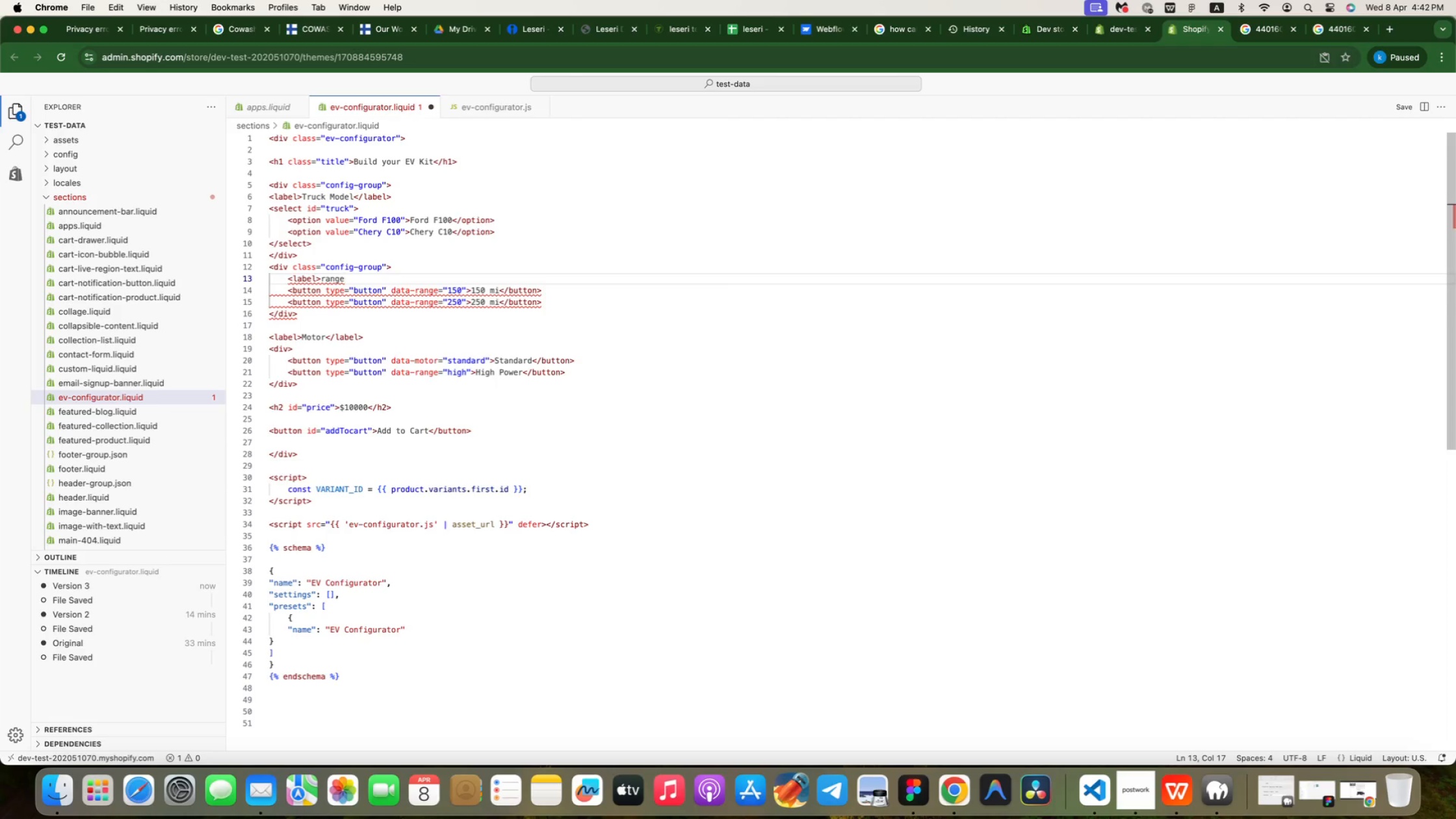 
key(Meta+CommandLeft)
 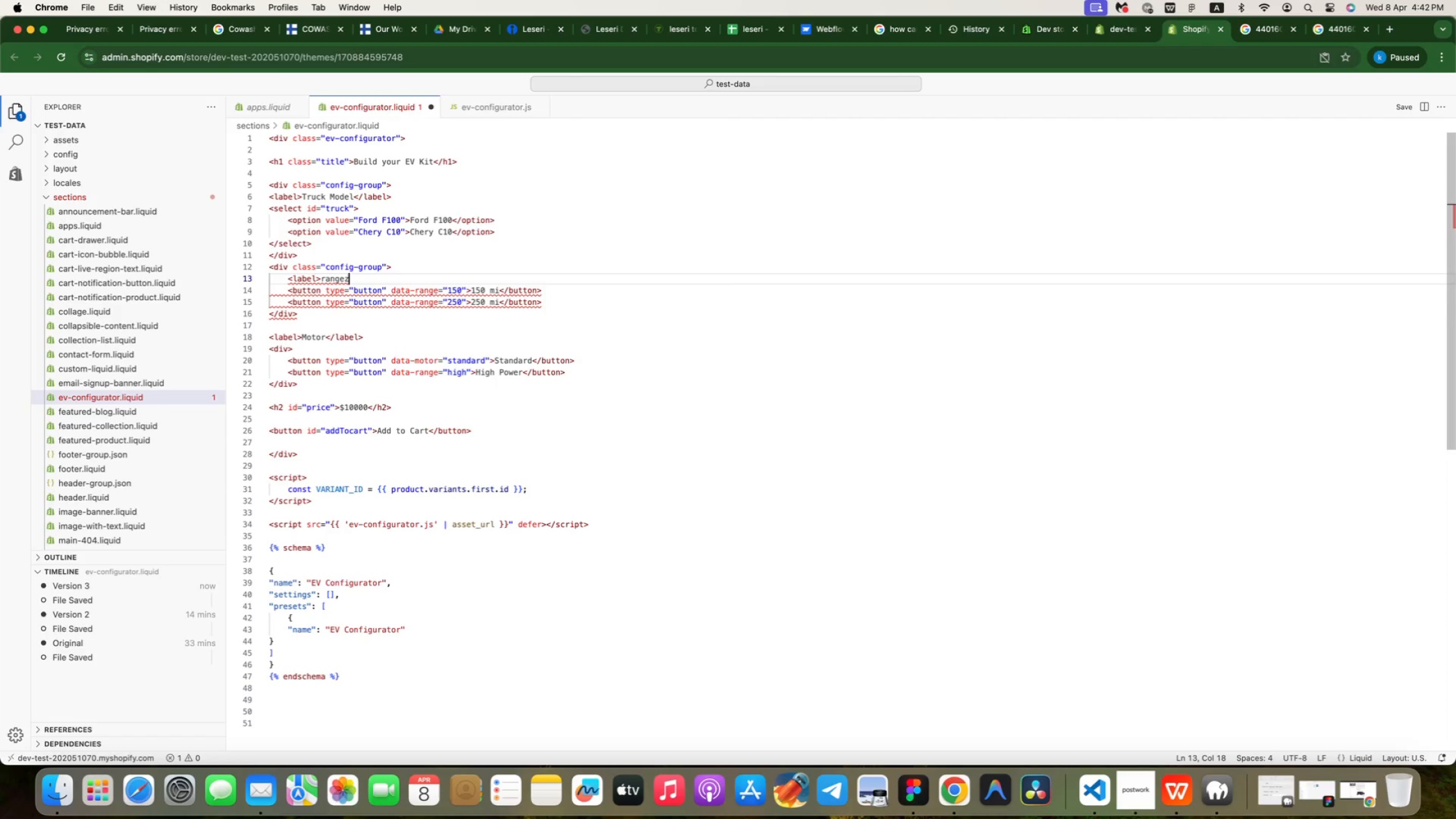 
key(Z)
 